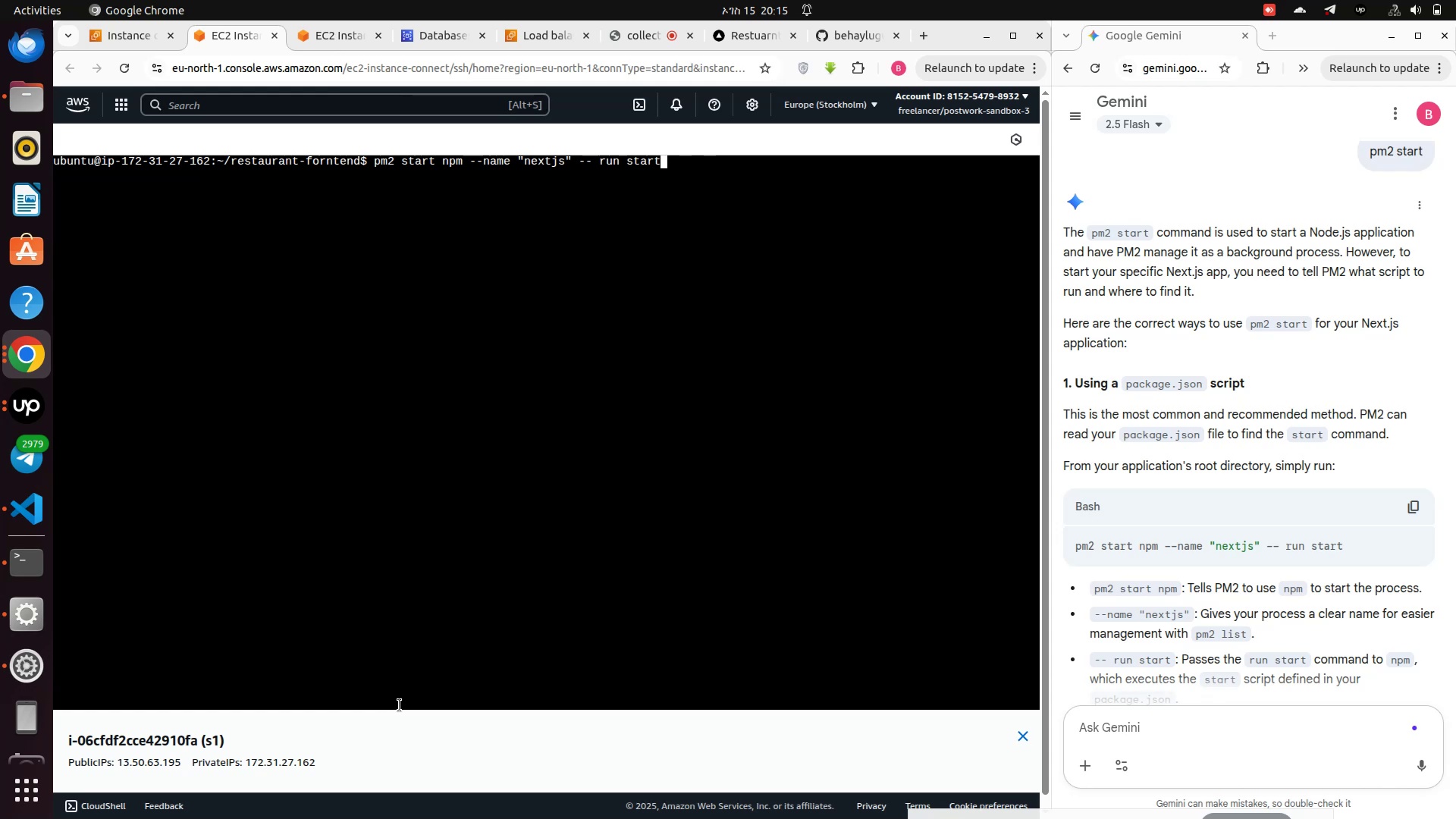 
key(Enter)
 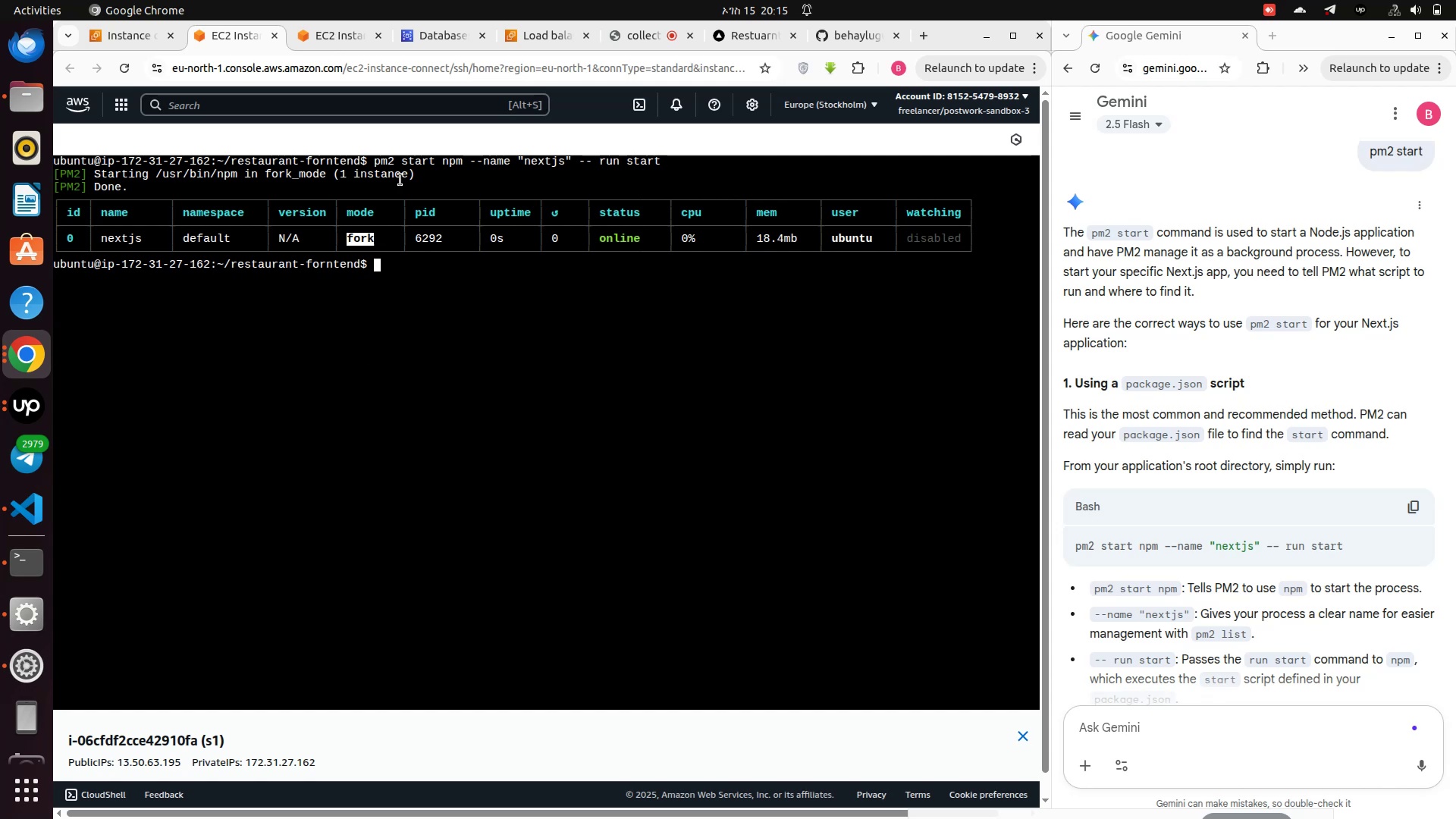 
wait(15.91)
 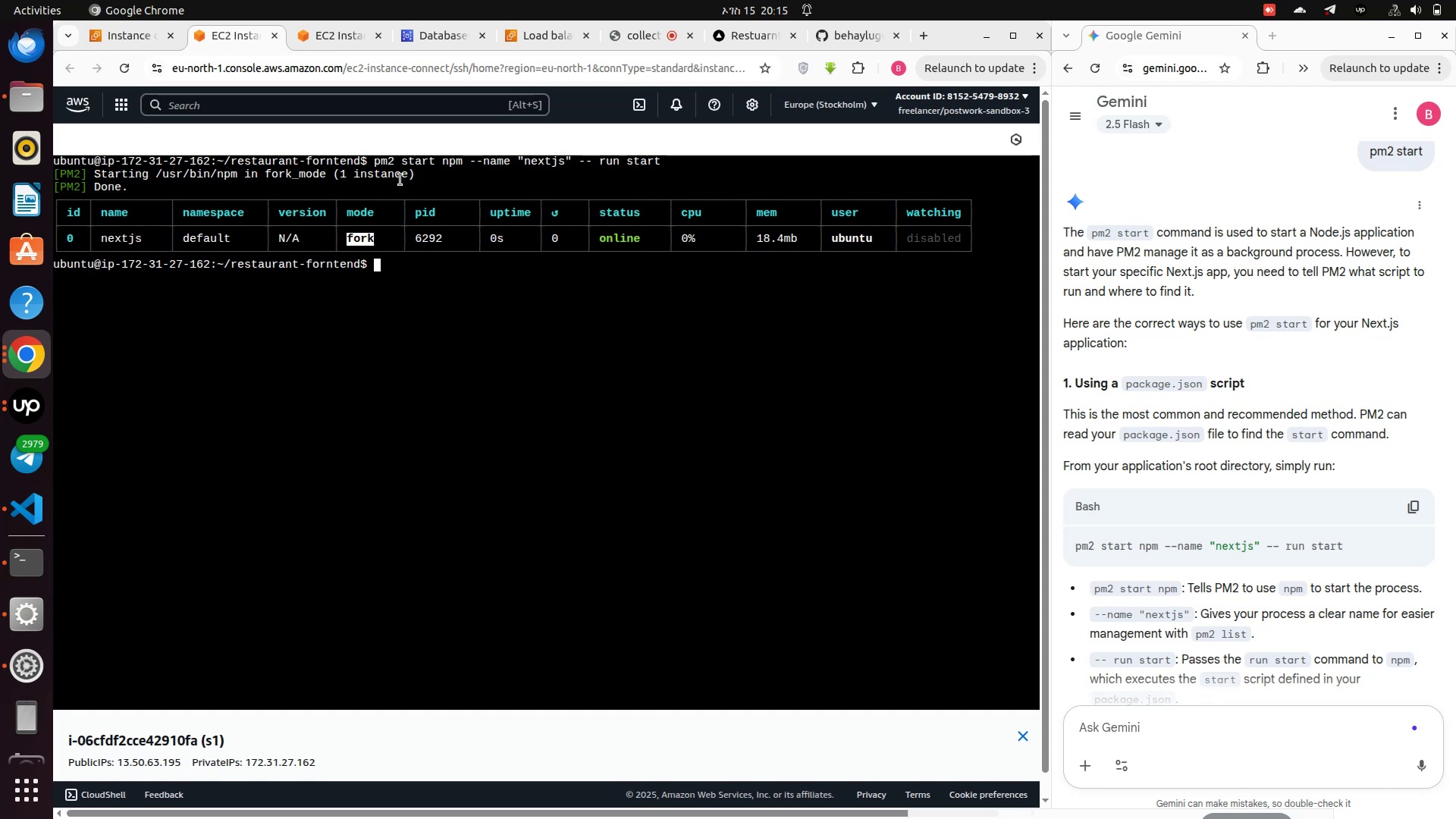 
mouse_move([331, 33])
 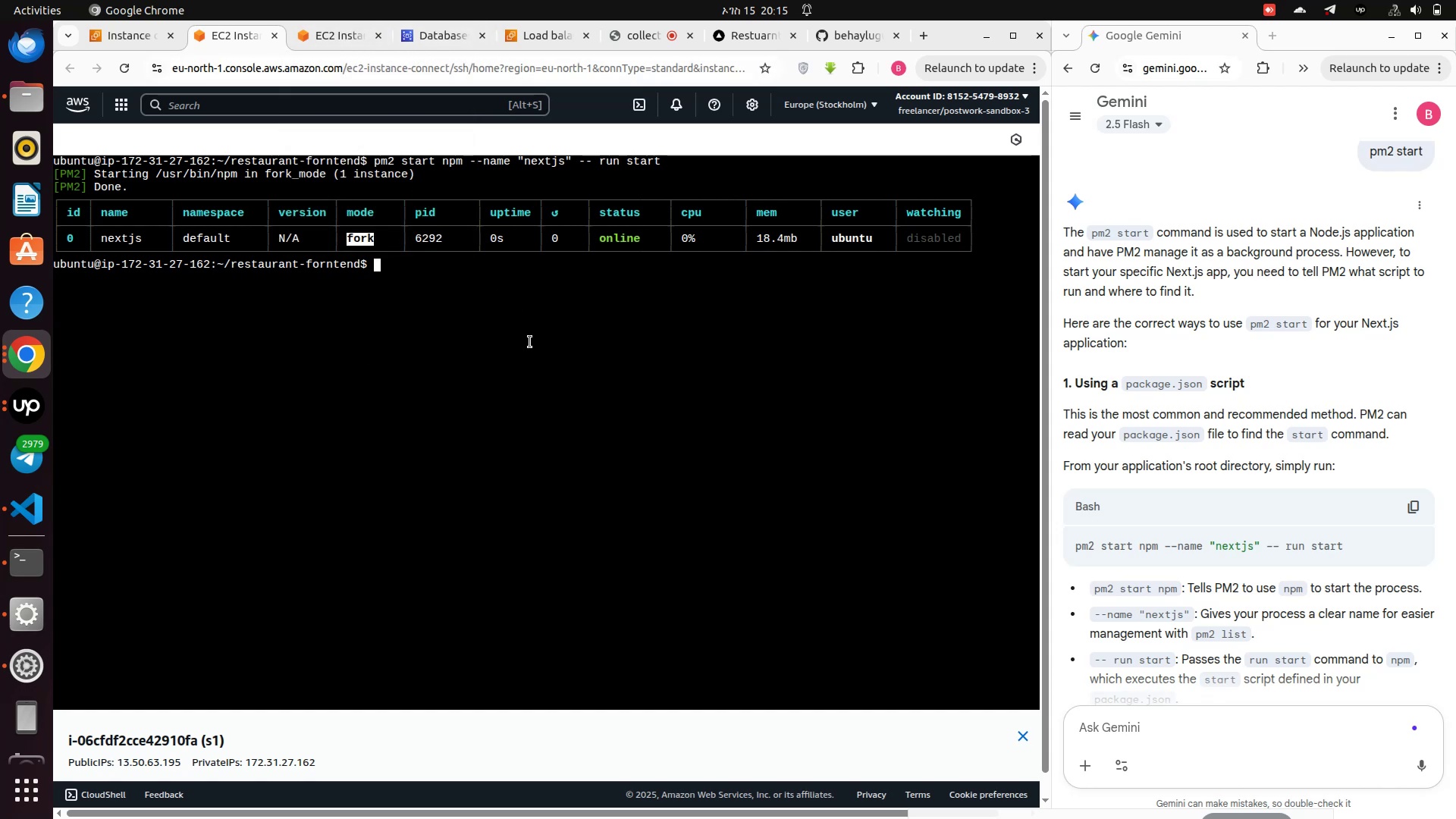 
left_click([530, 342])
 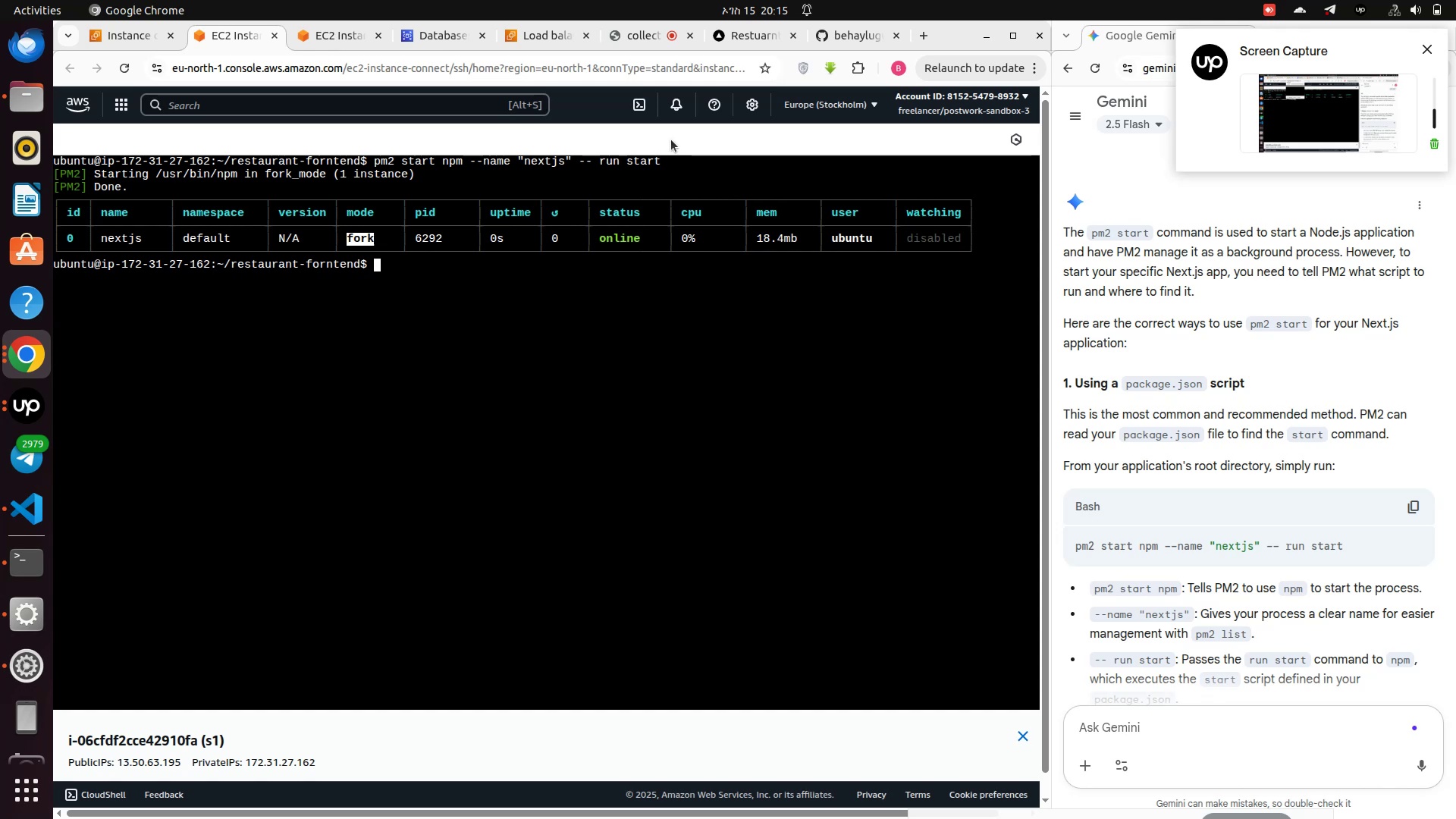 
left_click([739, 34])
 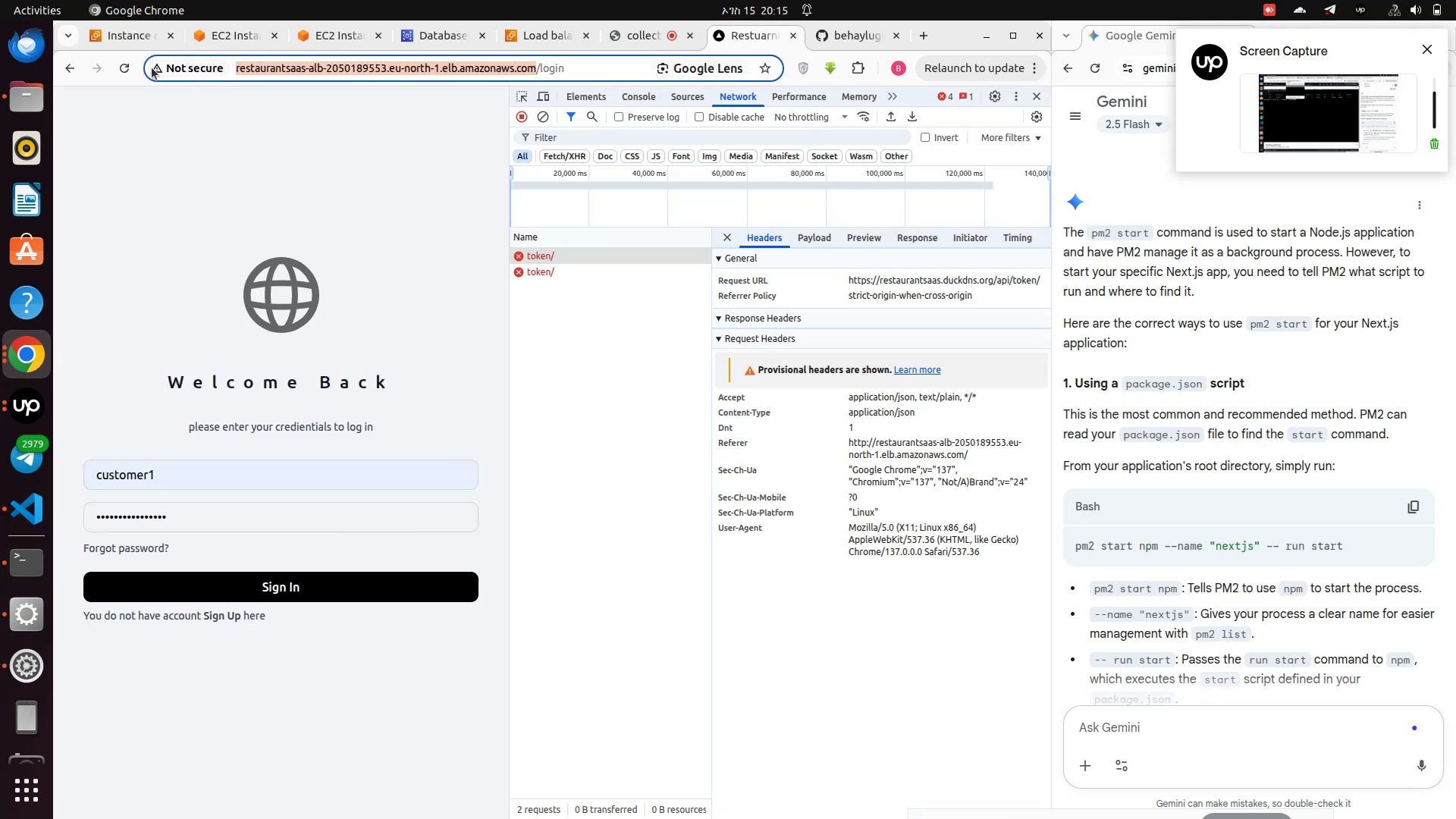 
left_click([122, 65])
 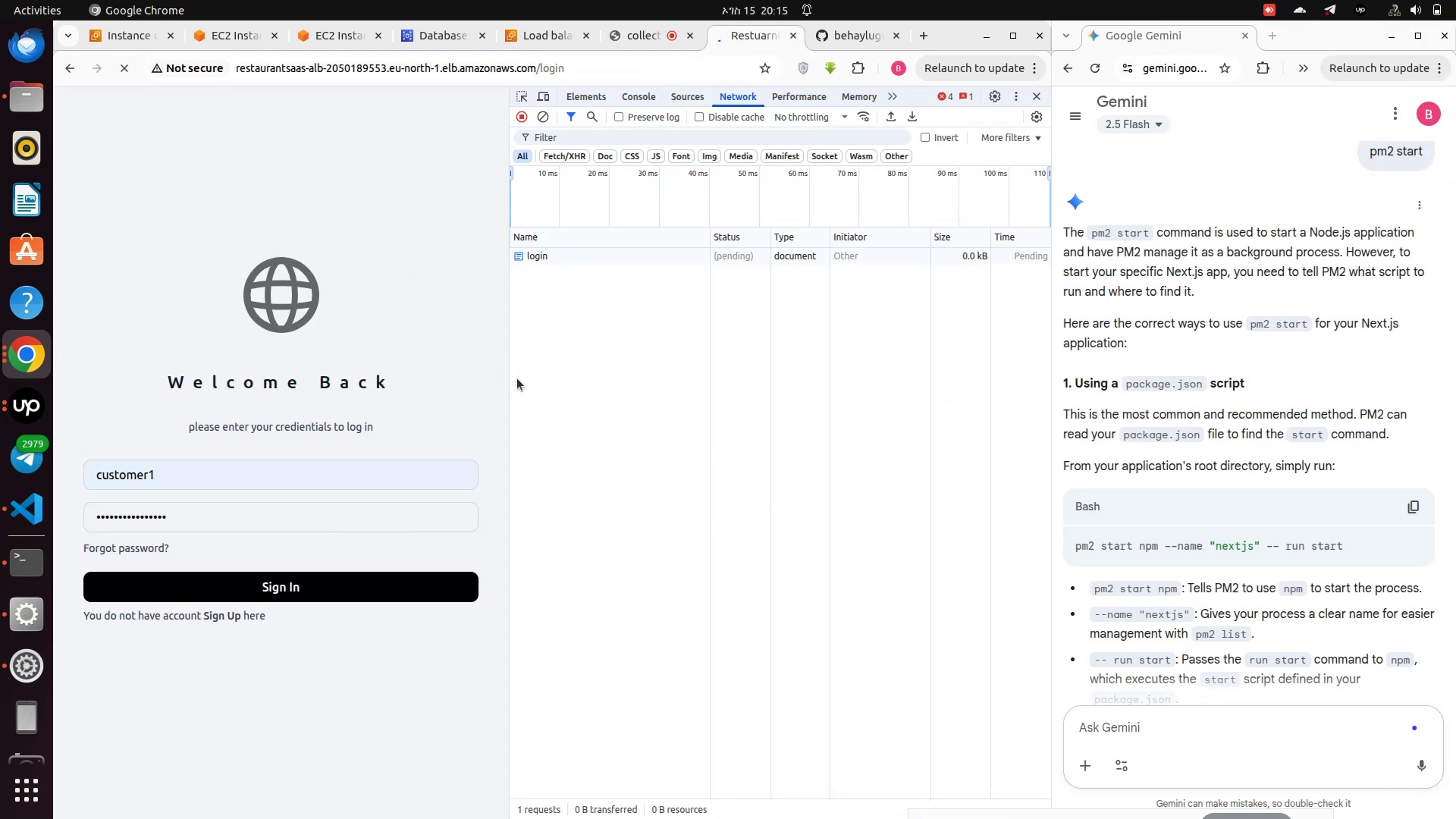 
left_click_drag(start_coordinate=[511, 376], to_coordinate=[894, 412])
 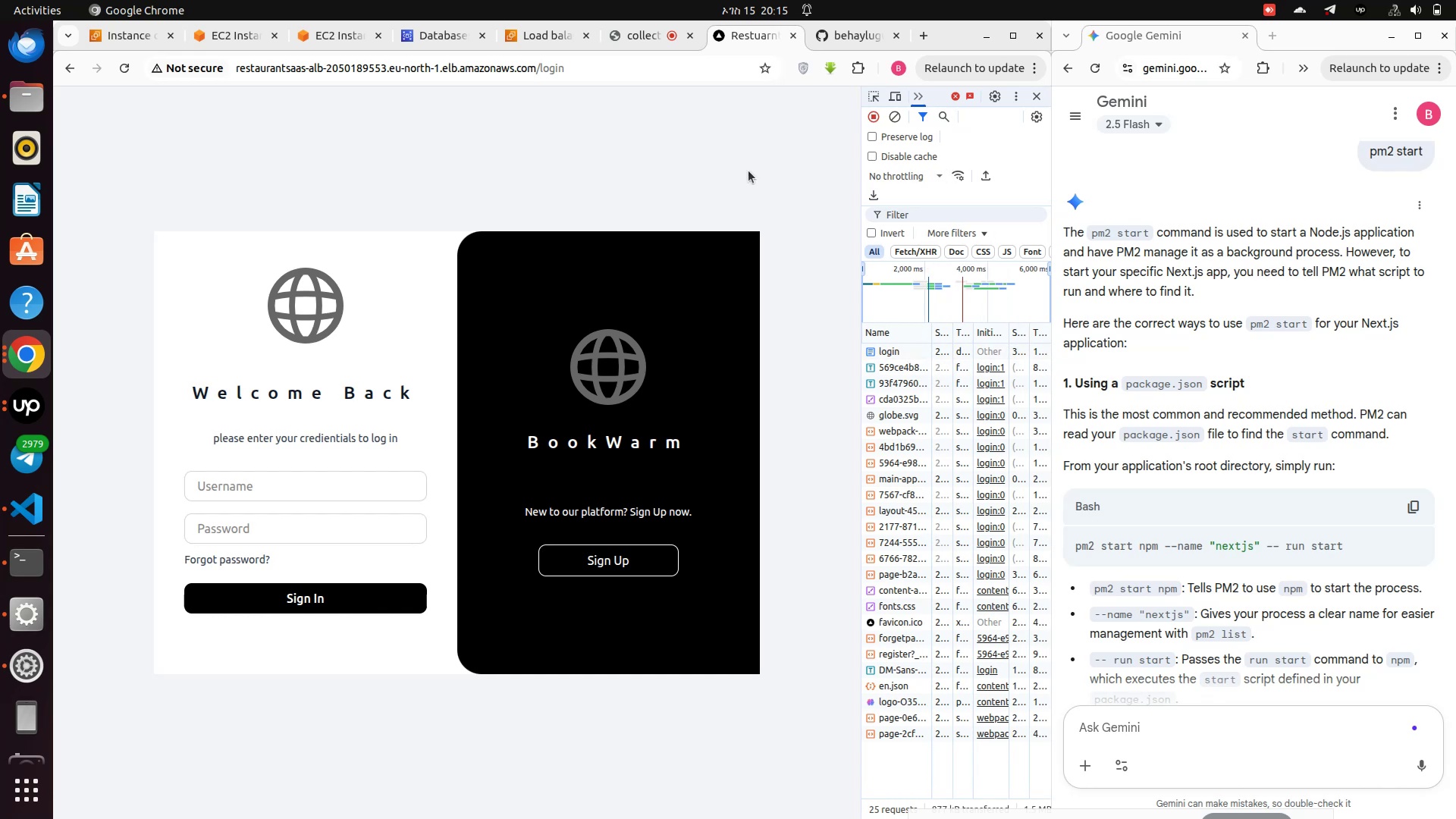 
wait(5.22)
 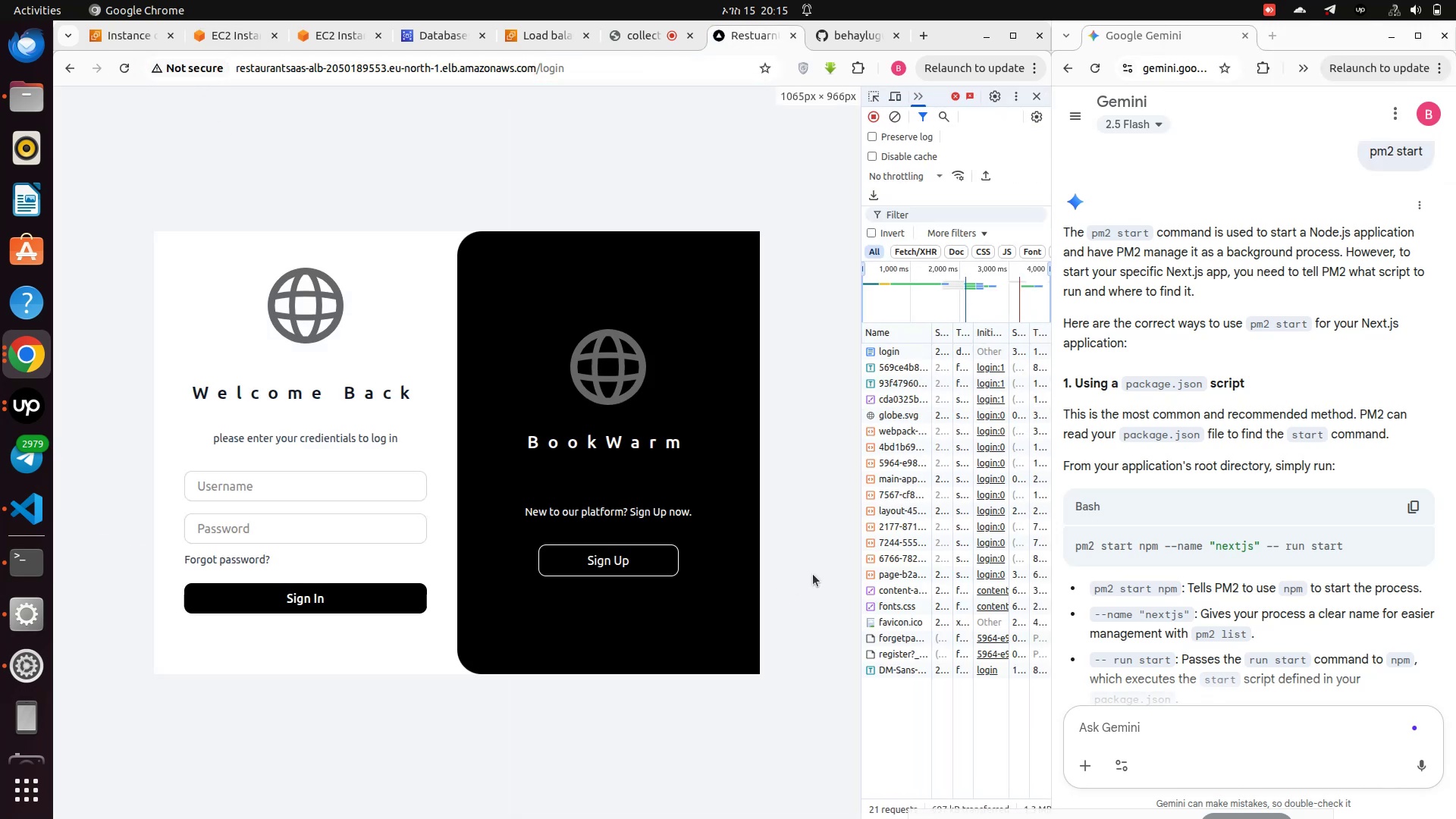 
left_click([127, 68])
 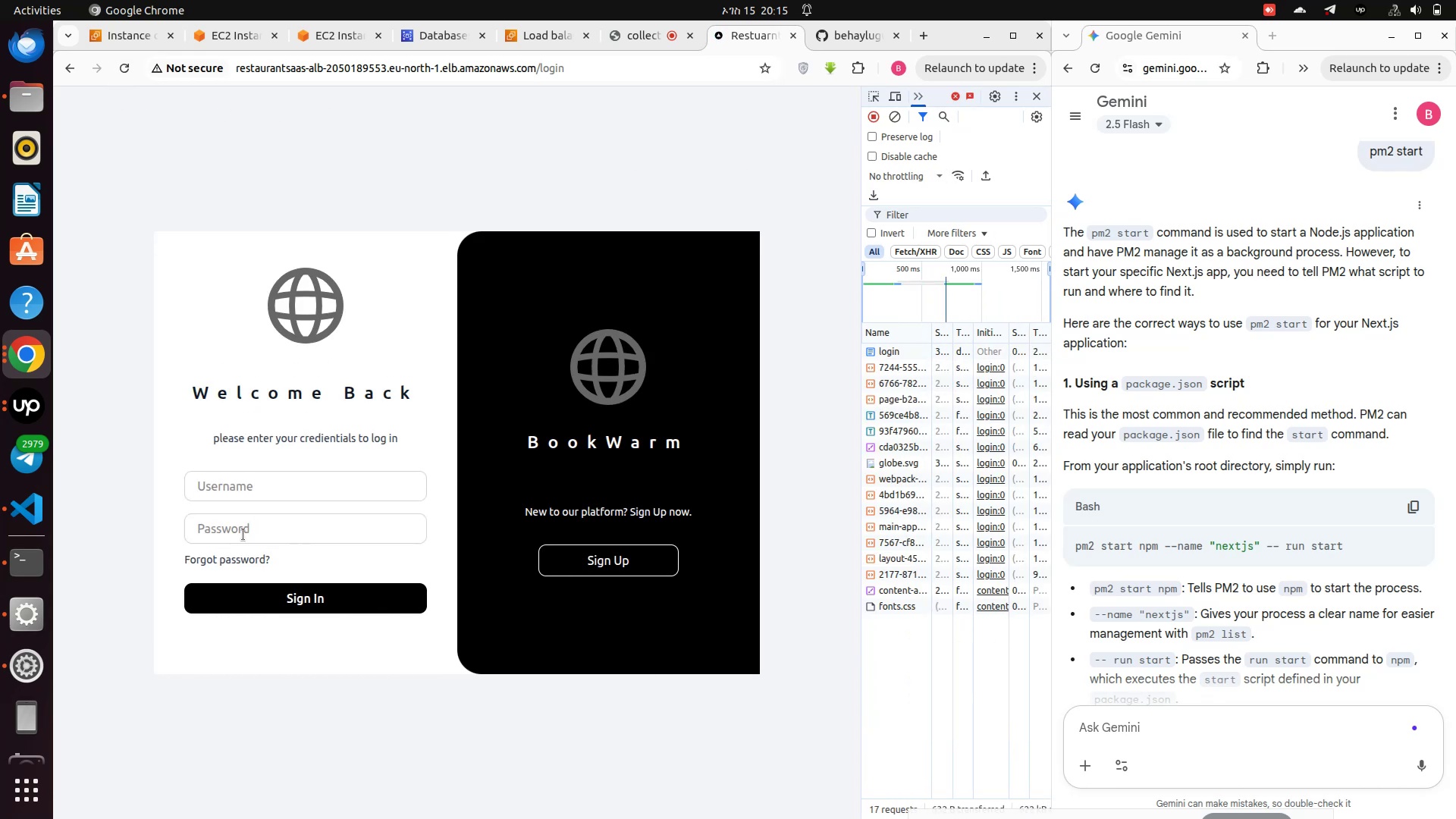 
left_click([255, 483])
 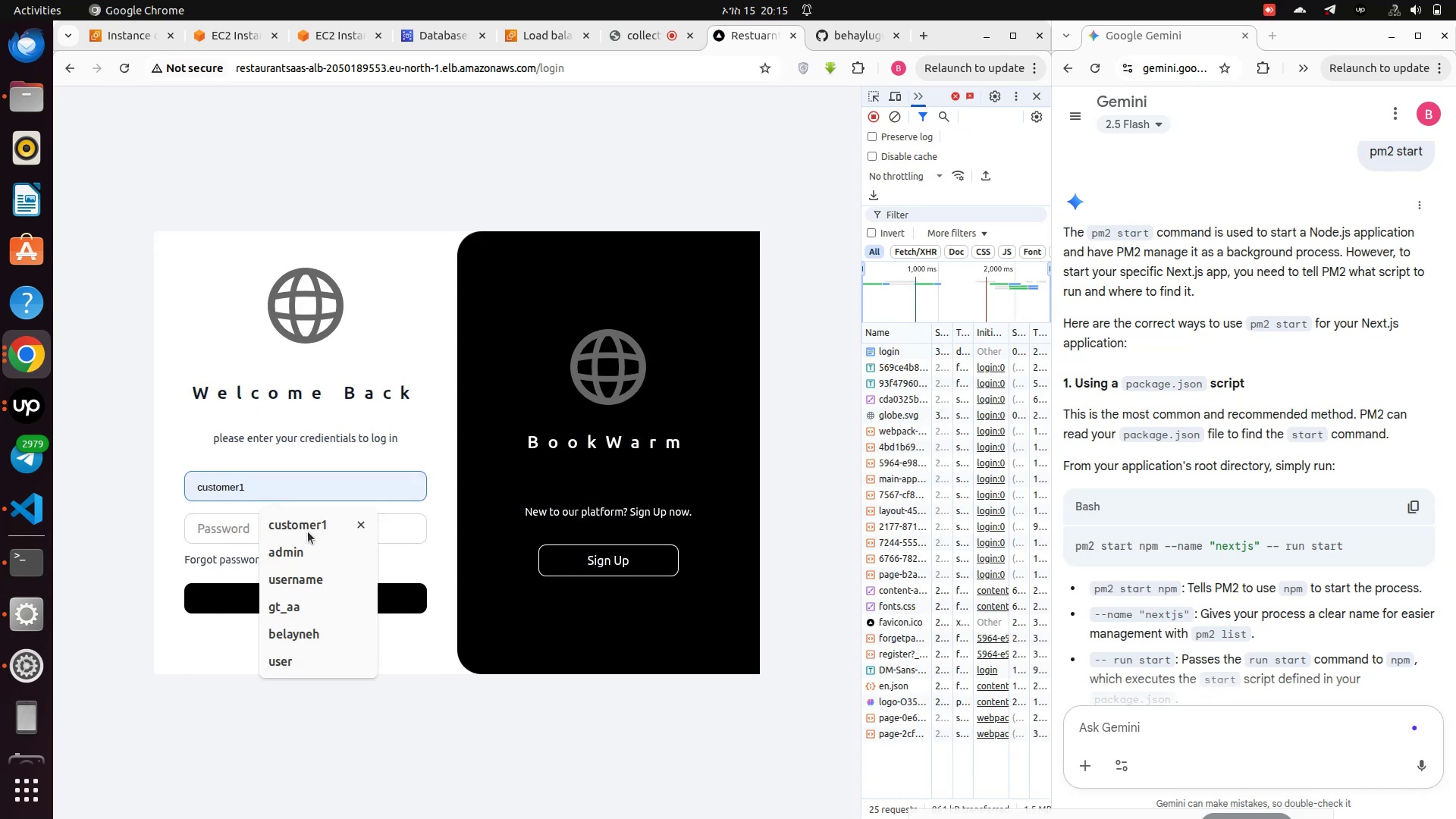 
left_click([306, 521])
 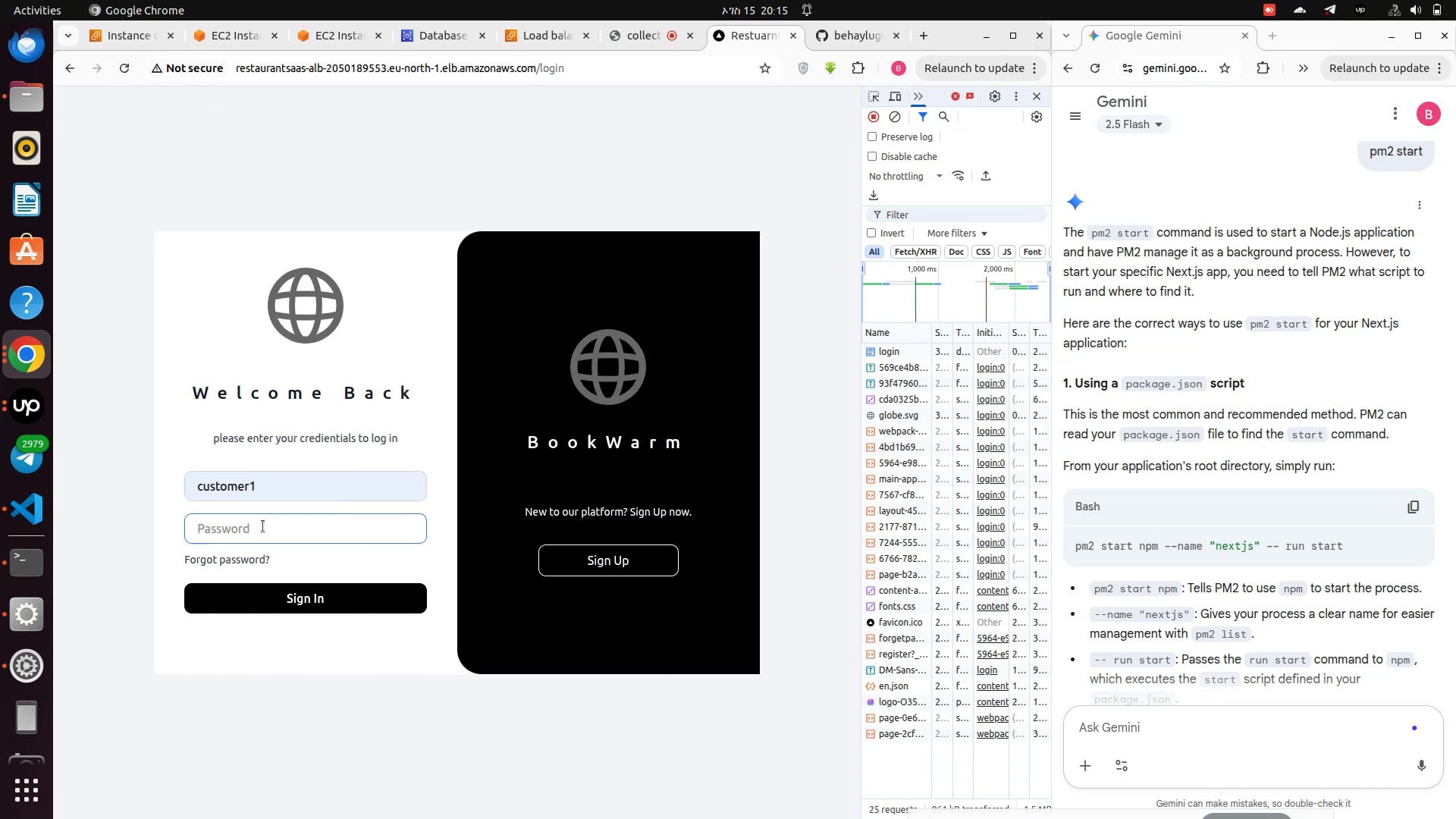 
type(!@QWASZXzxasqw12)
 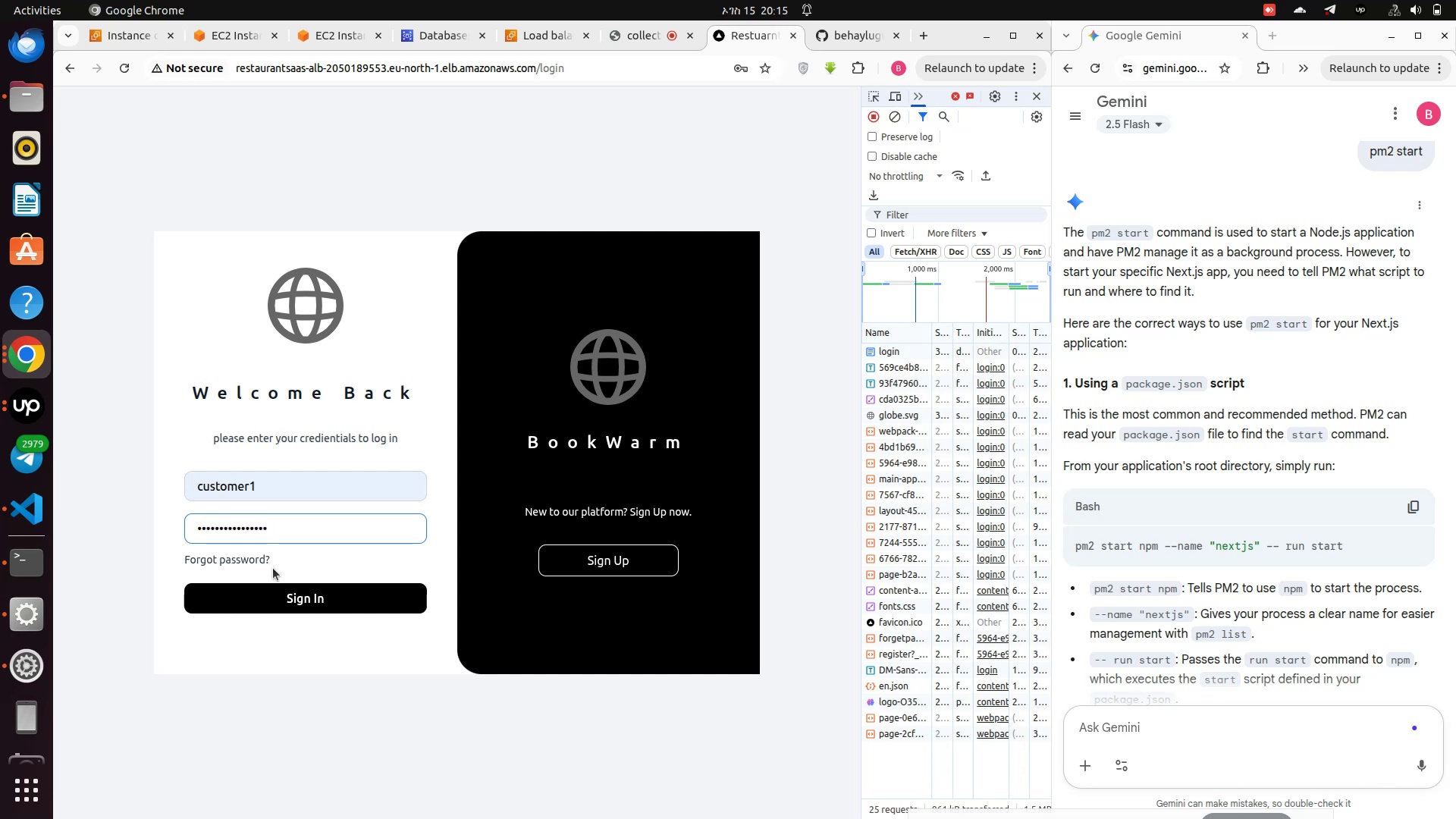 
left_click([281, 592])
 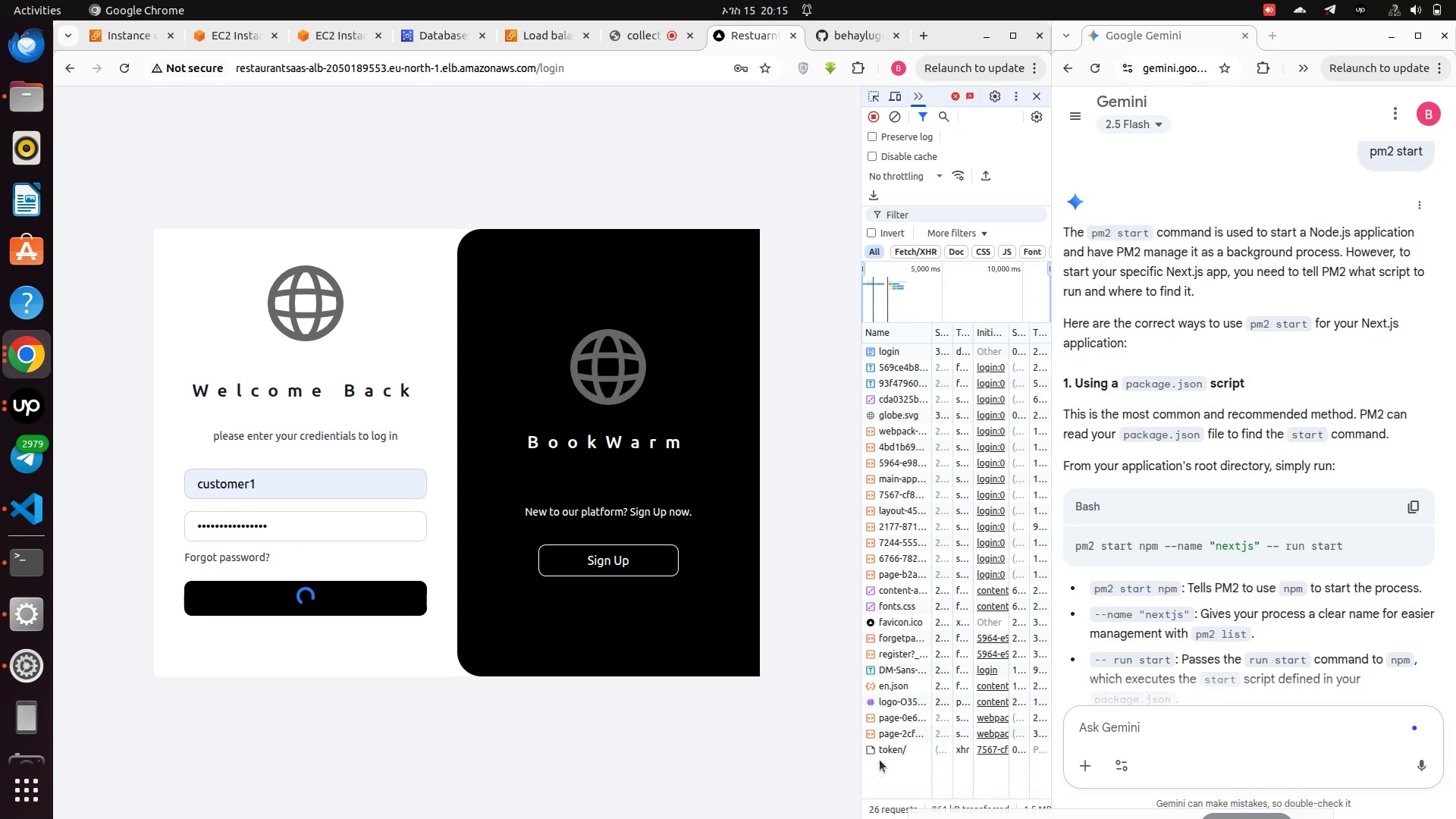 
wait(6.18)
 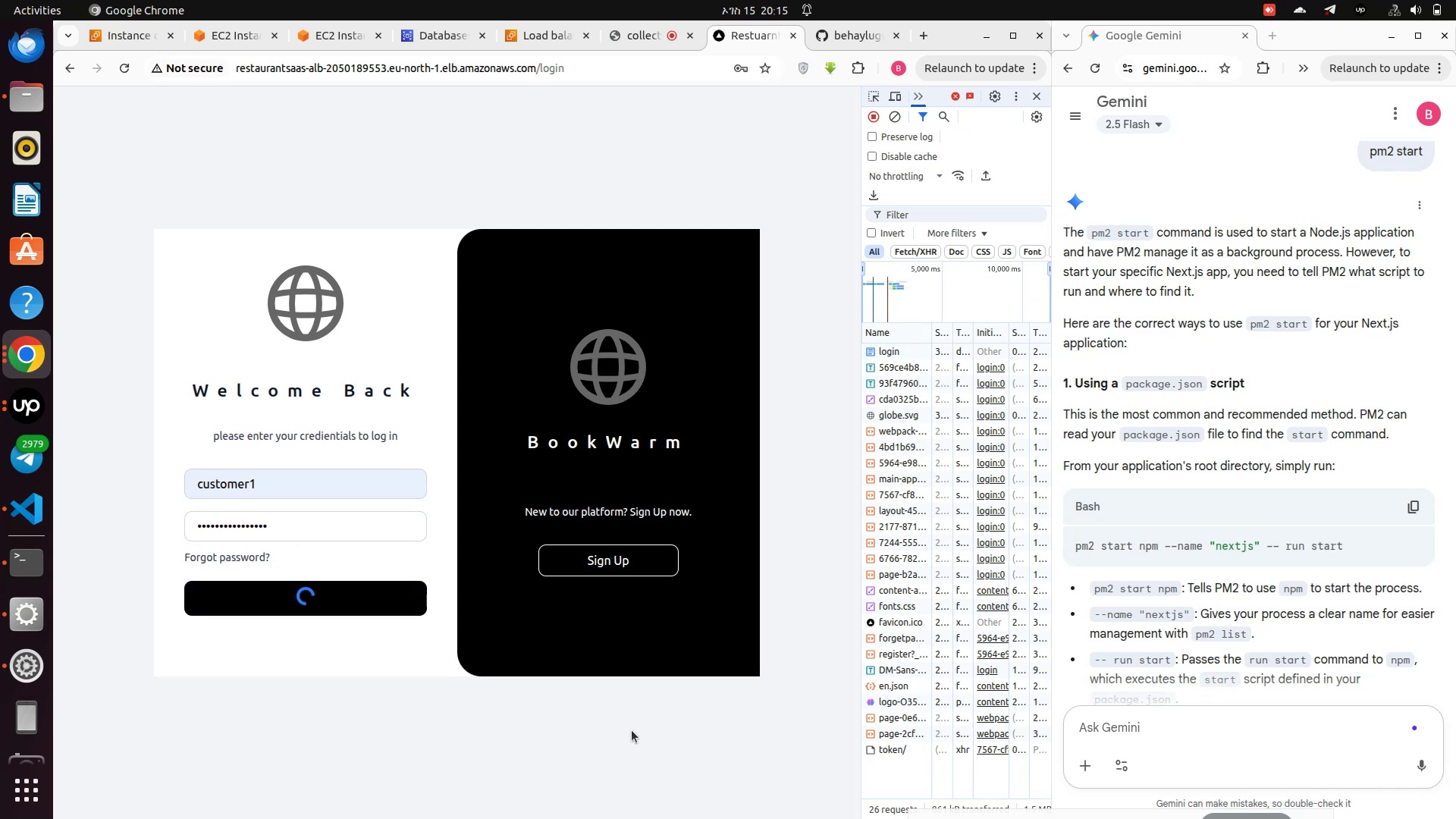 
left_click([880, 753])
 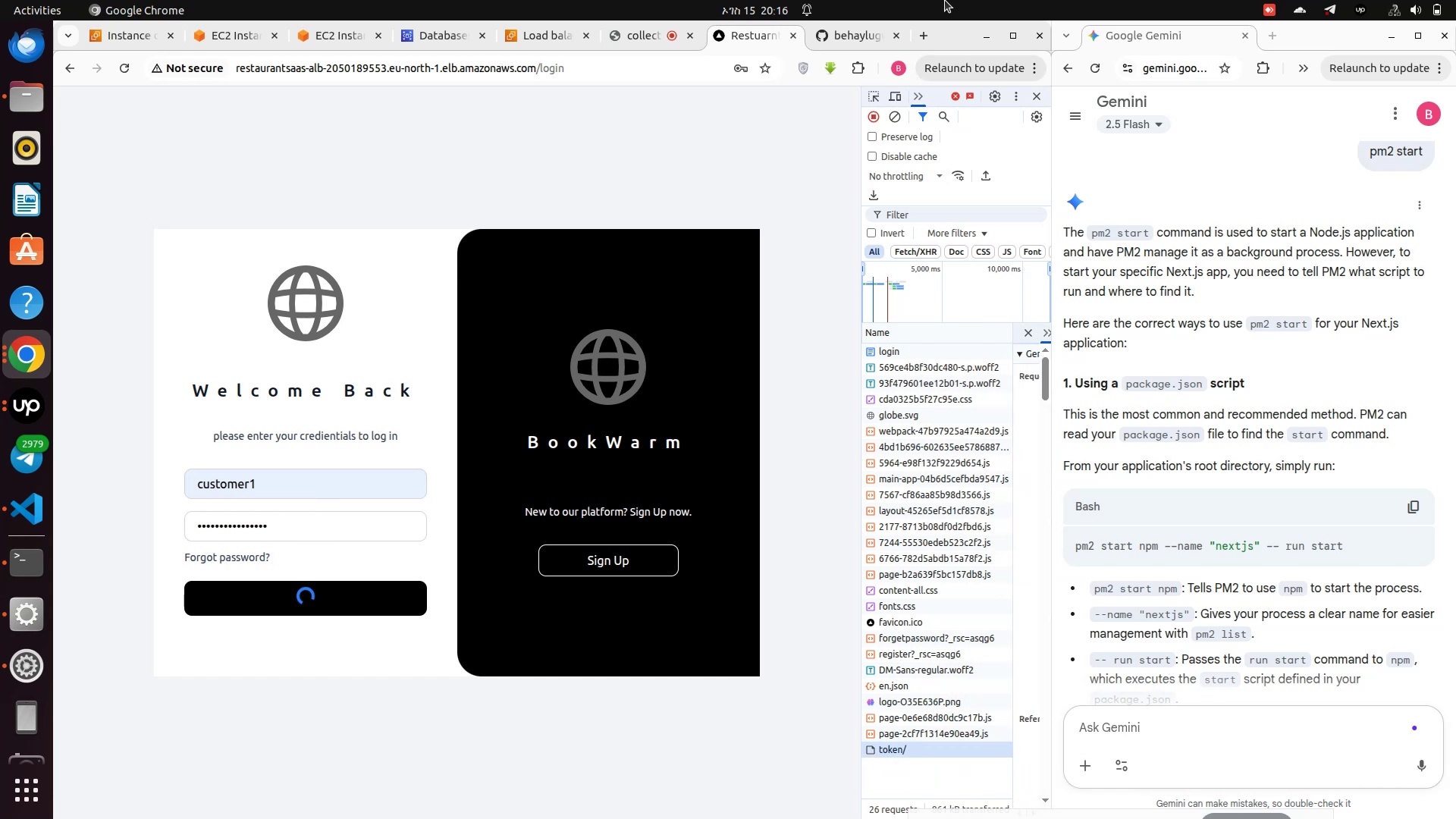 
double_click([964, 42])
 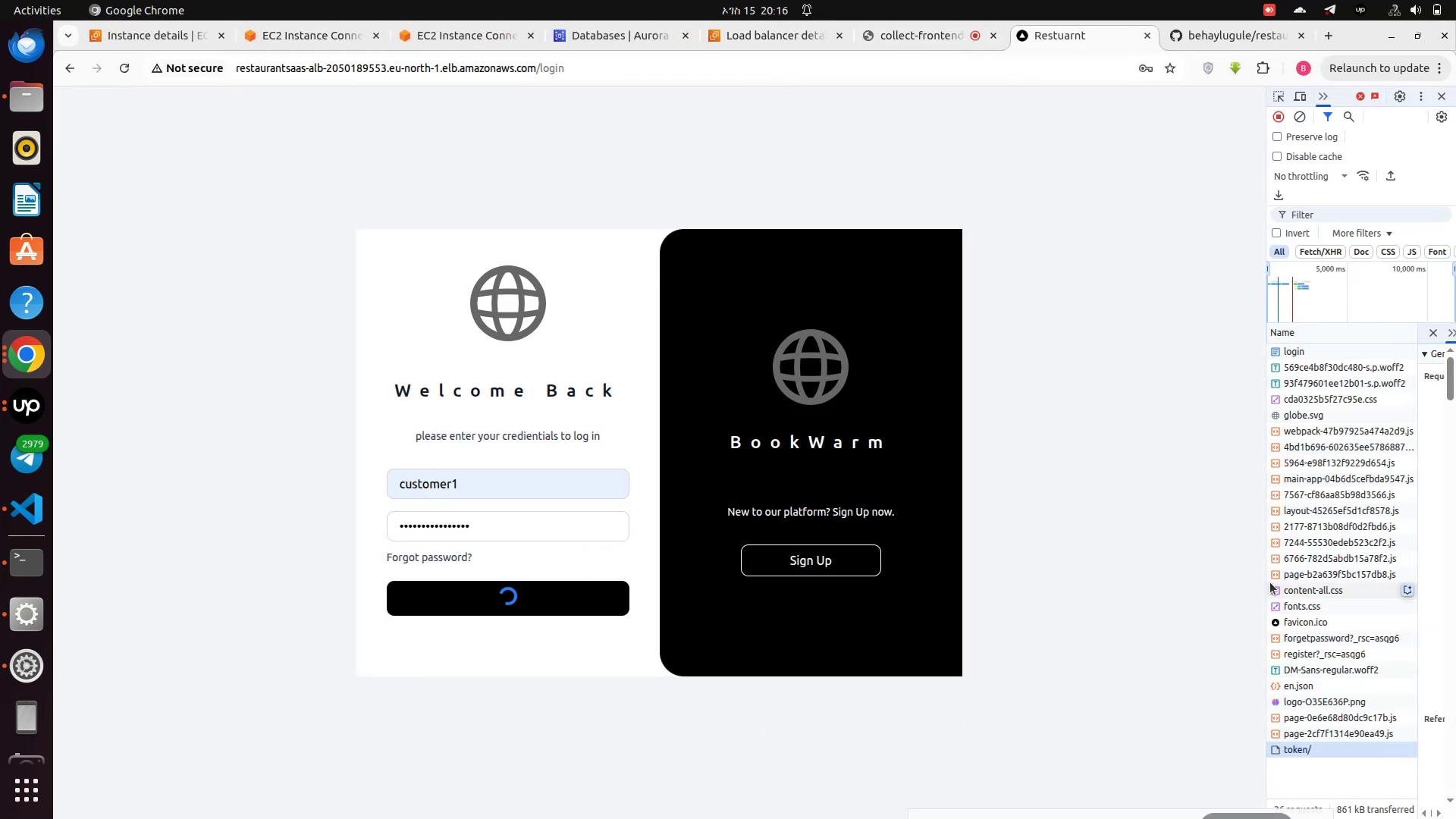 
left_click_drag(start_coordinate=[1266, 580], to_coordinate=[870, 588])
 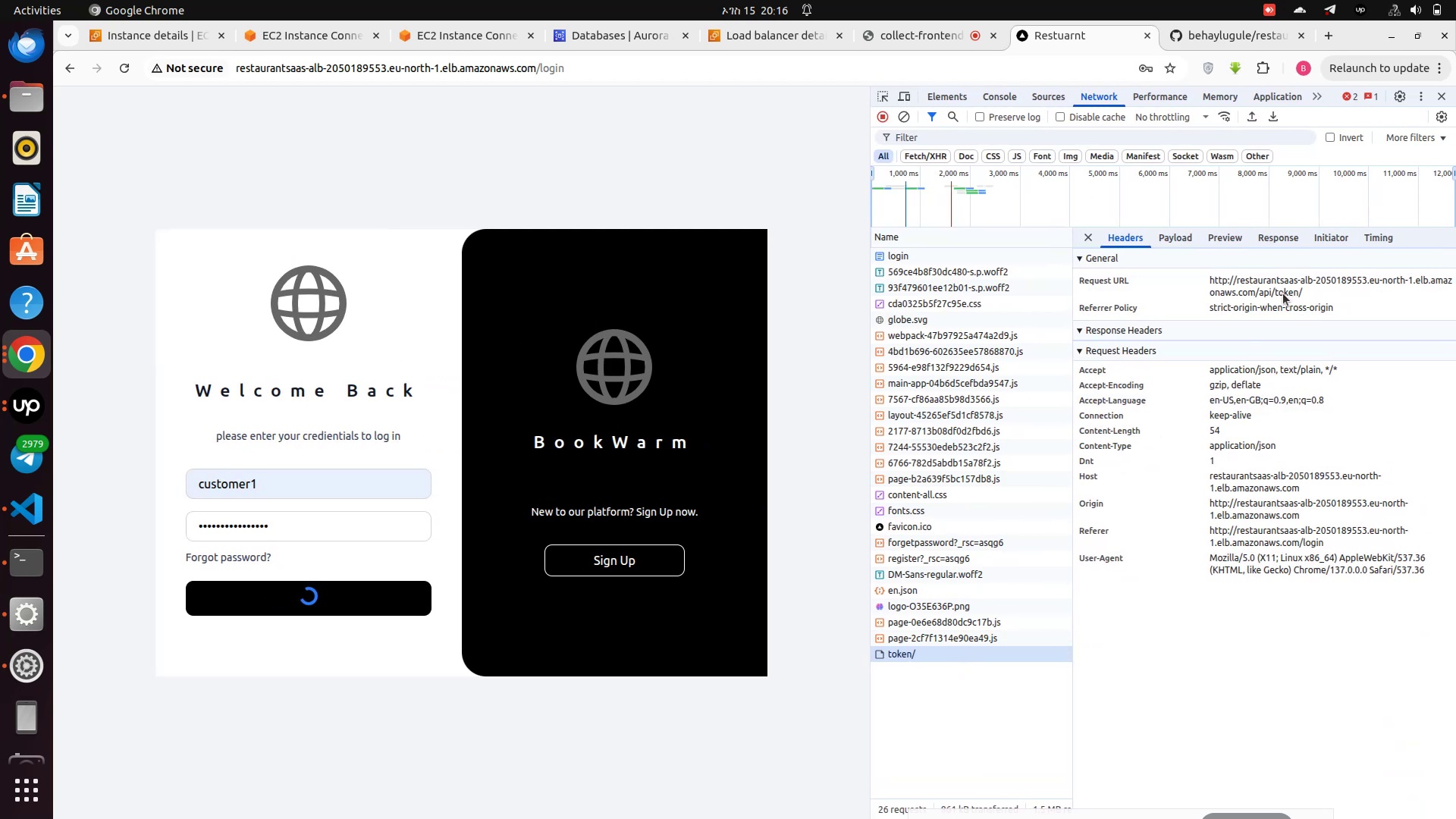 
wait(5.75)
 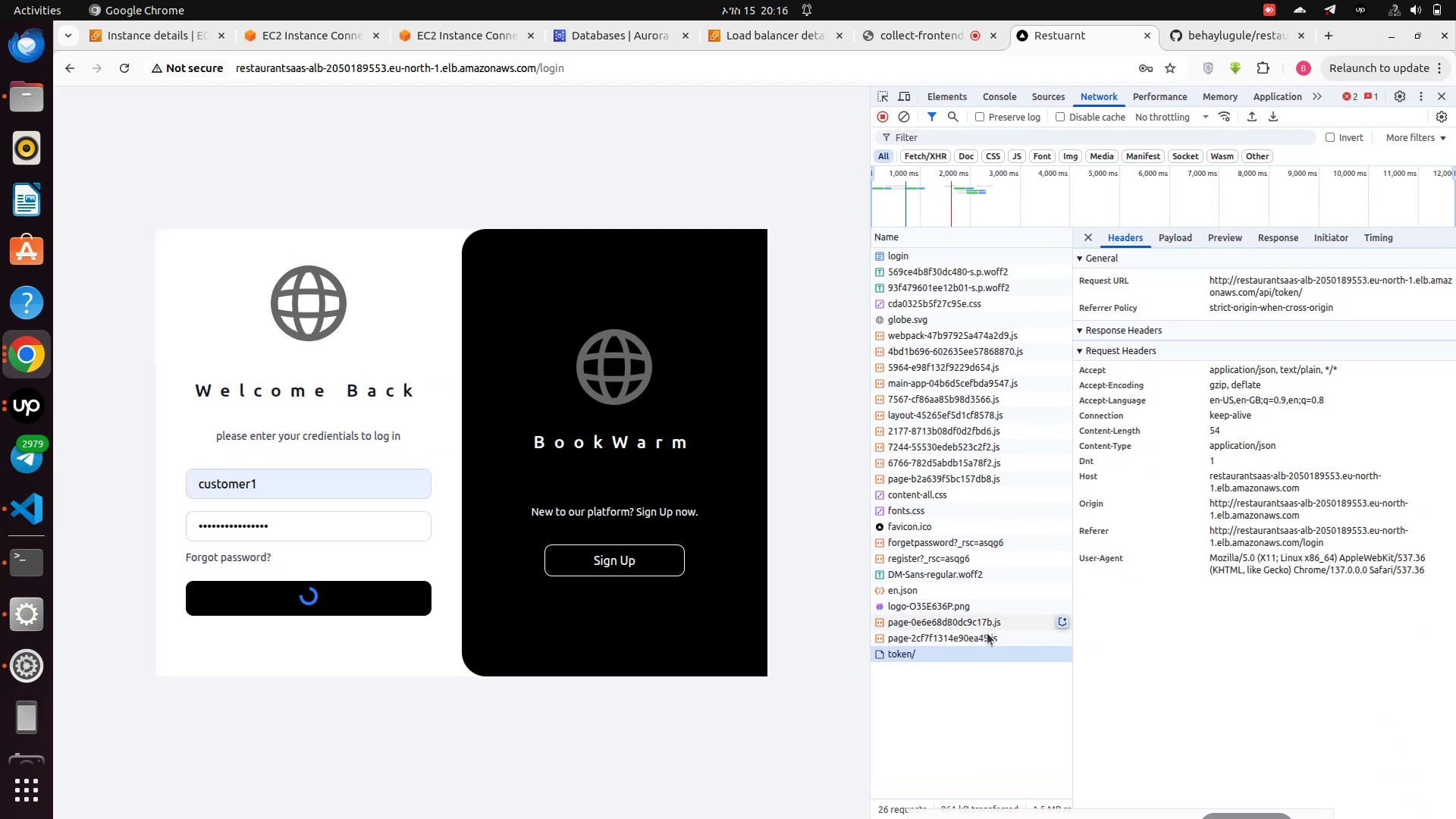 
left_click([906, 661])
 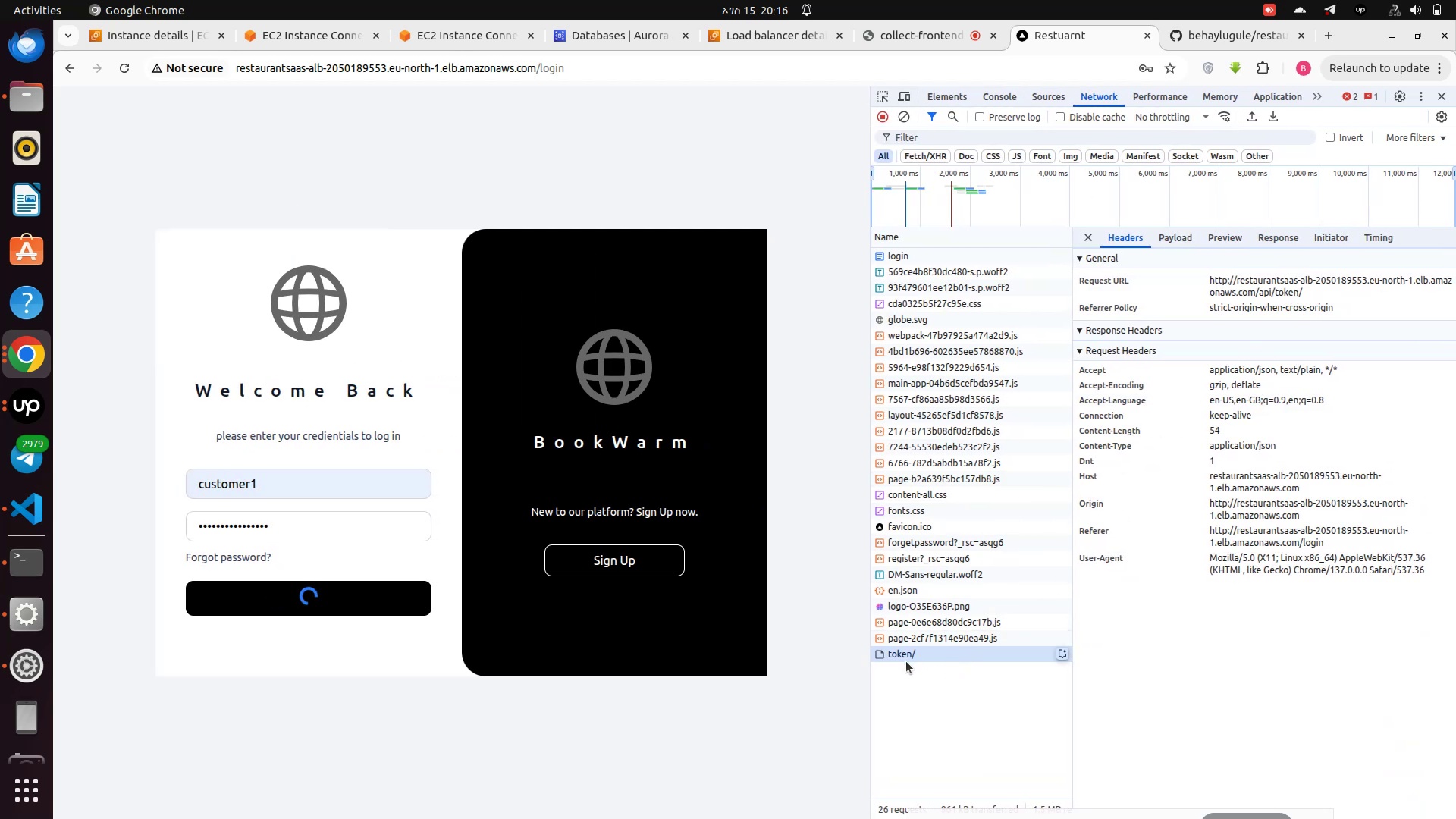 
left_click([906, 661])
 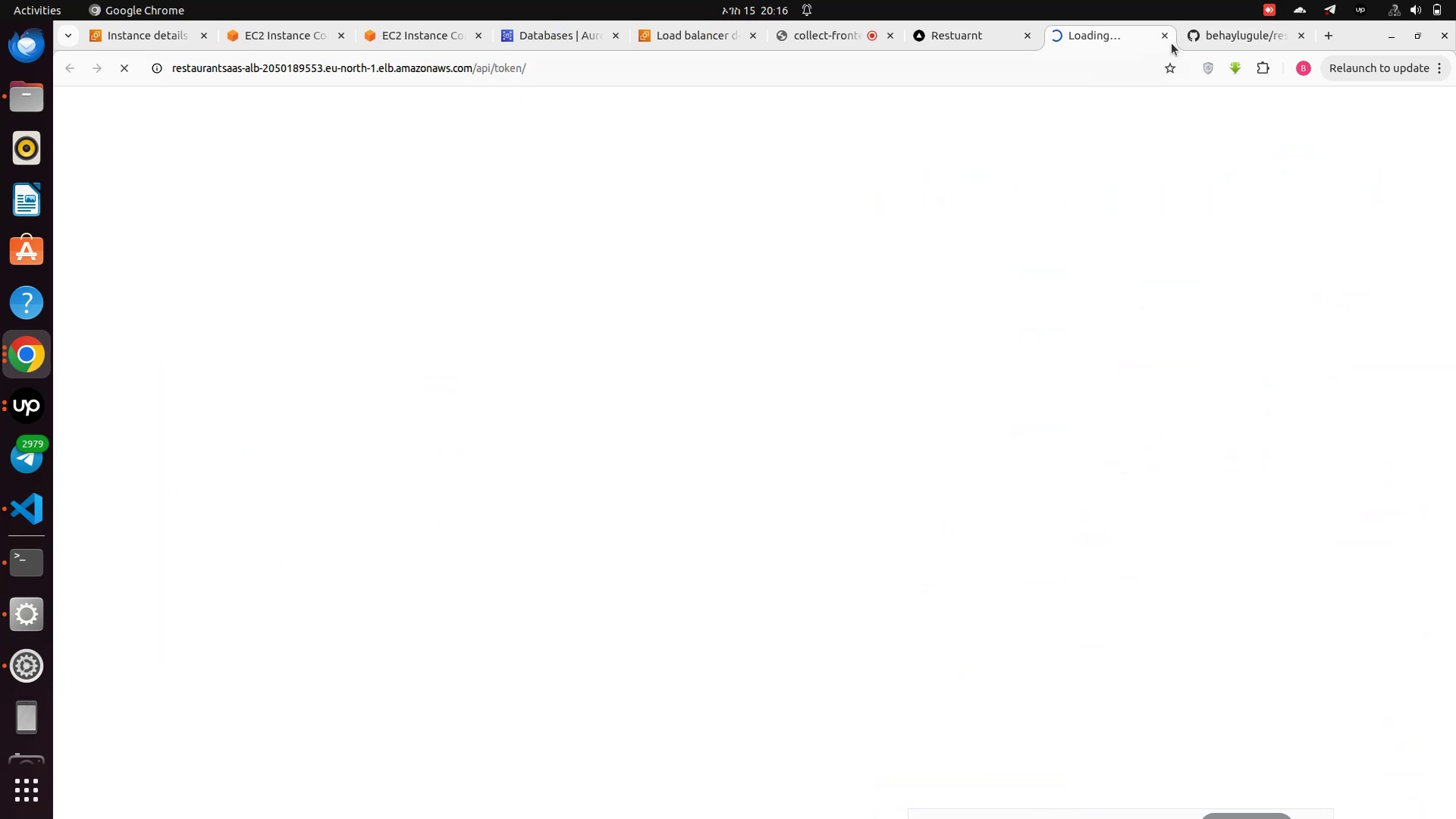 
left_click([1167, 36])
 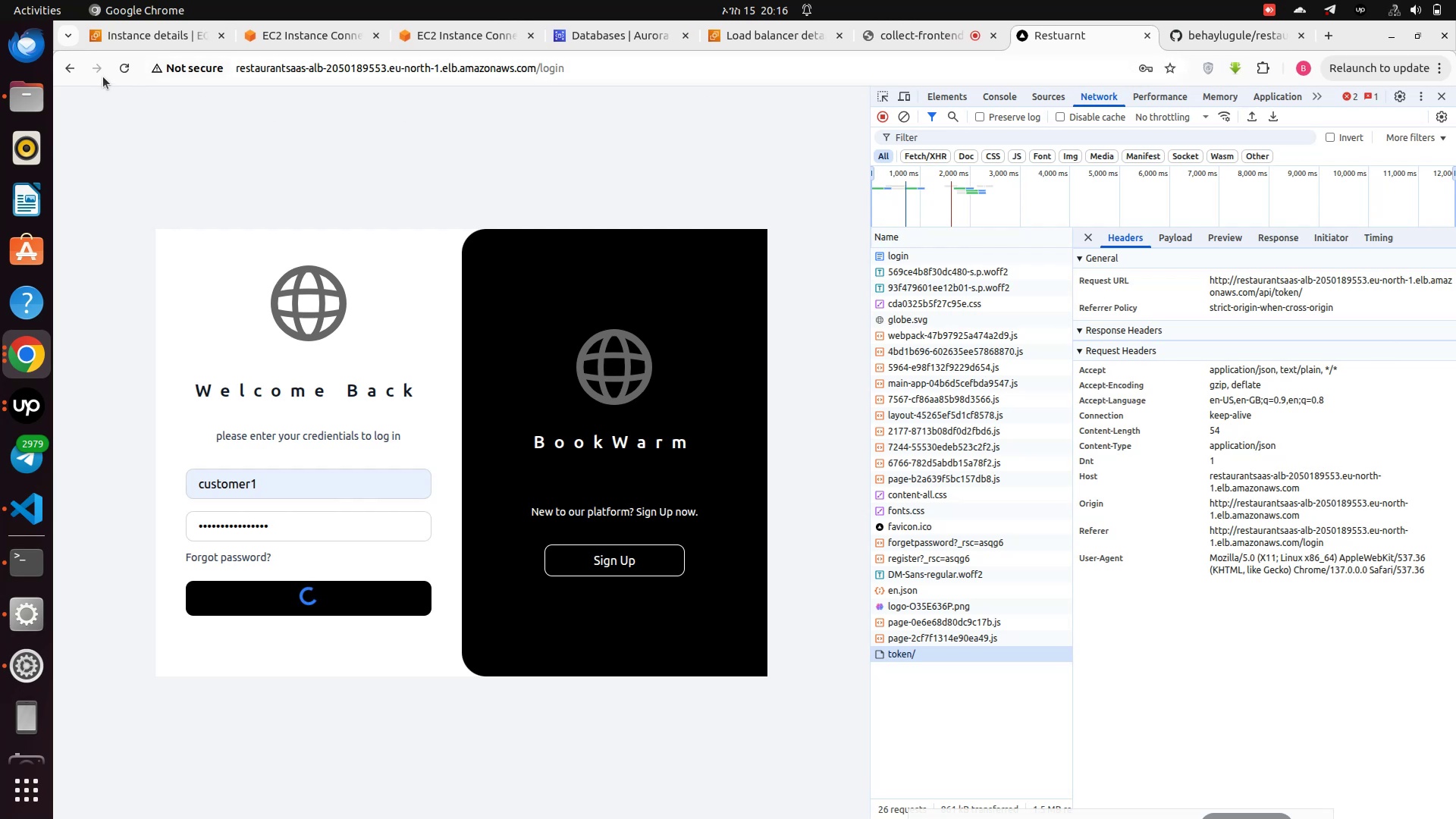 
left_click([132, 69])
 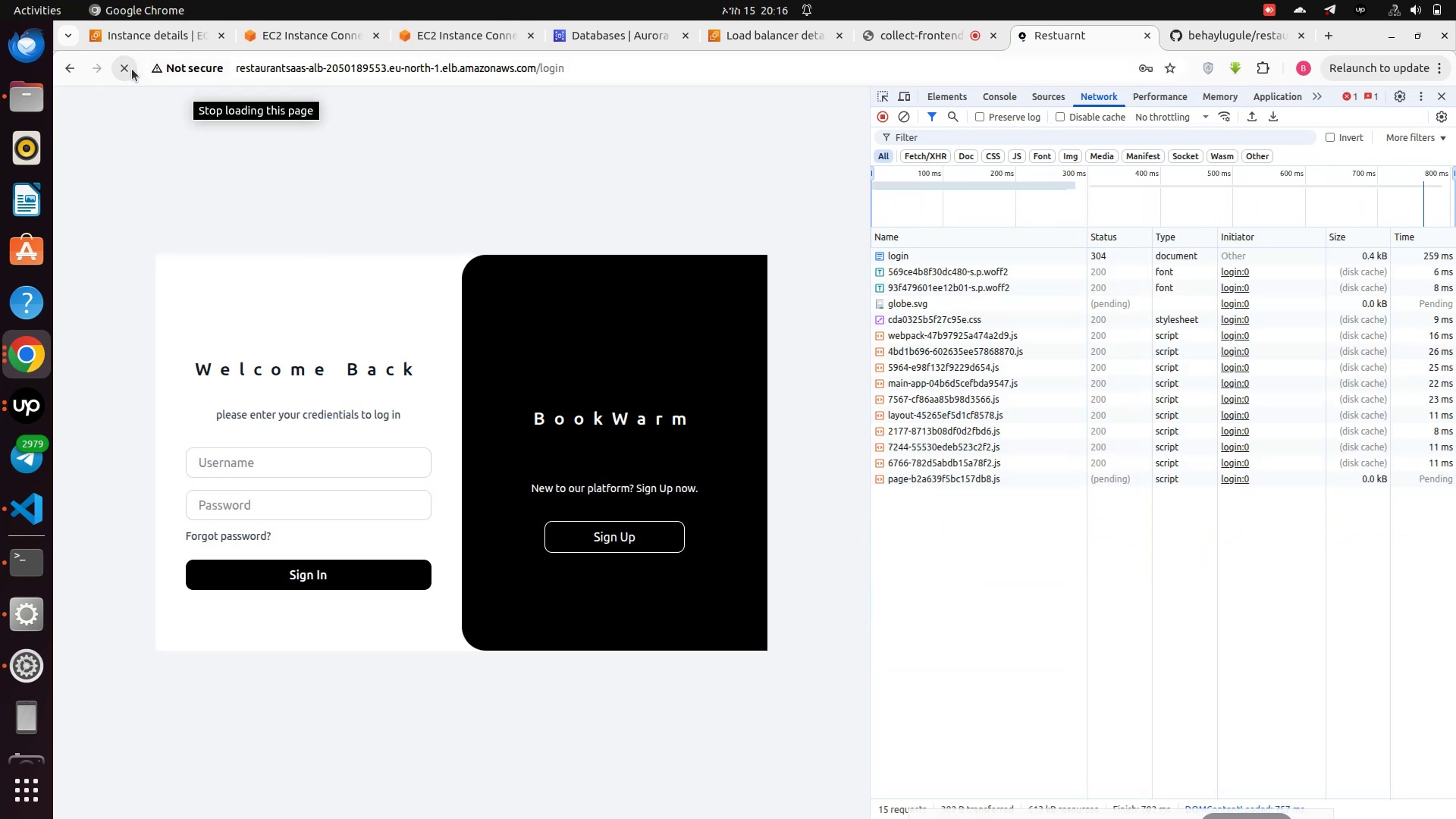 
left_click([120, 74])
 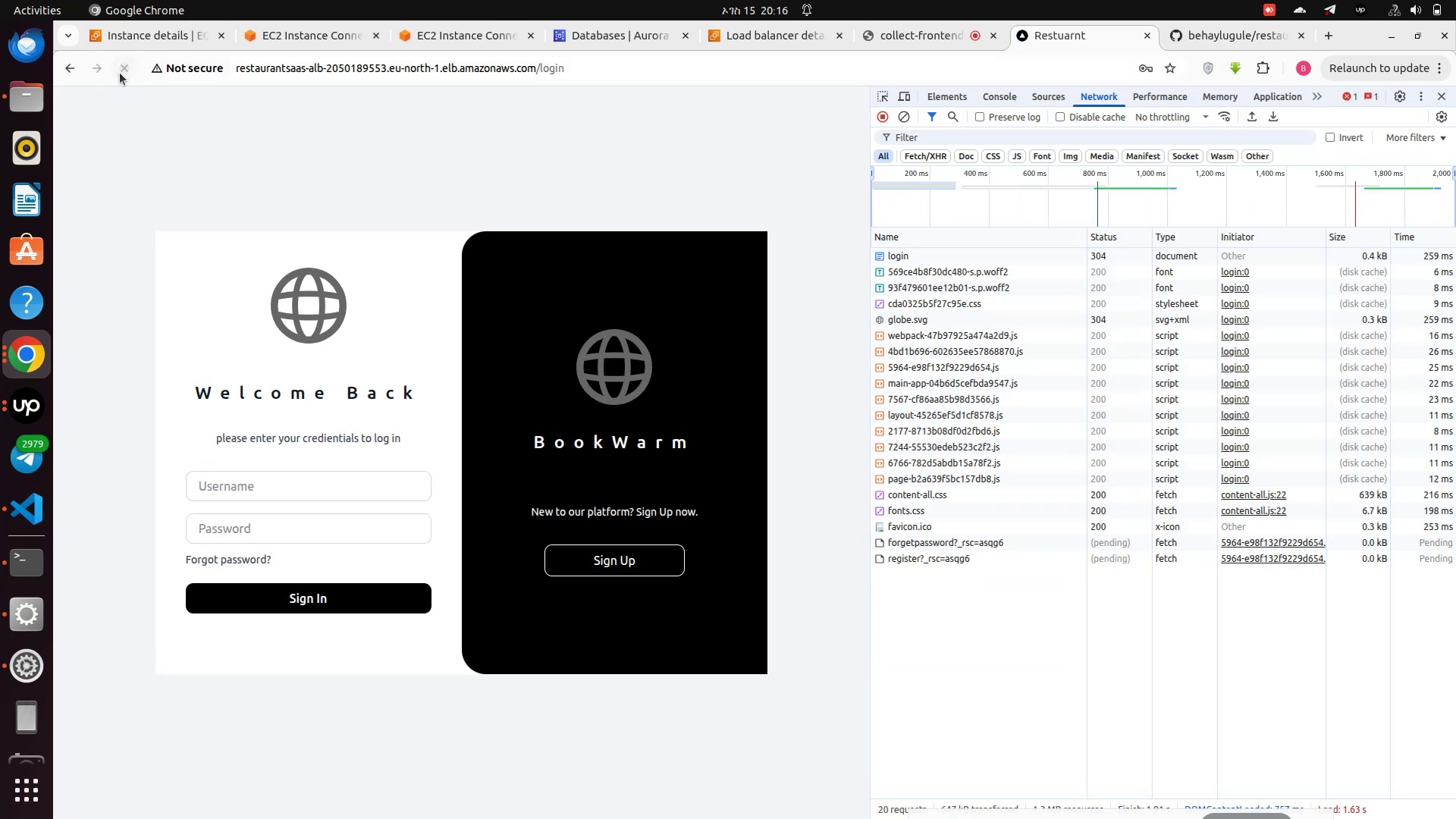 
left_click([120, 73])
 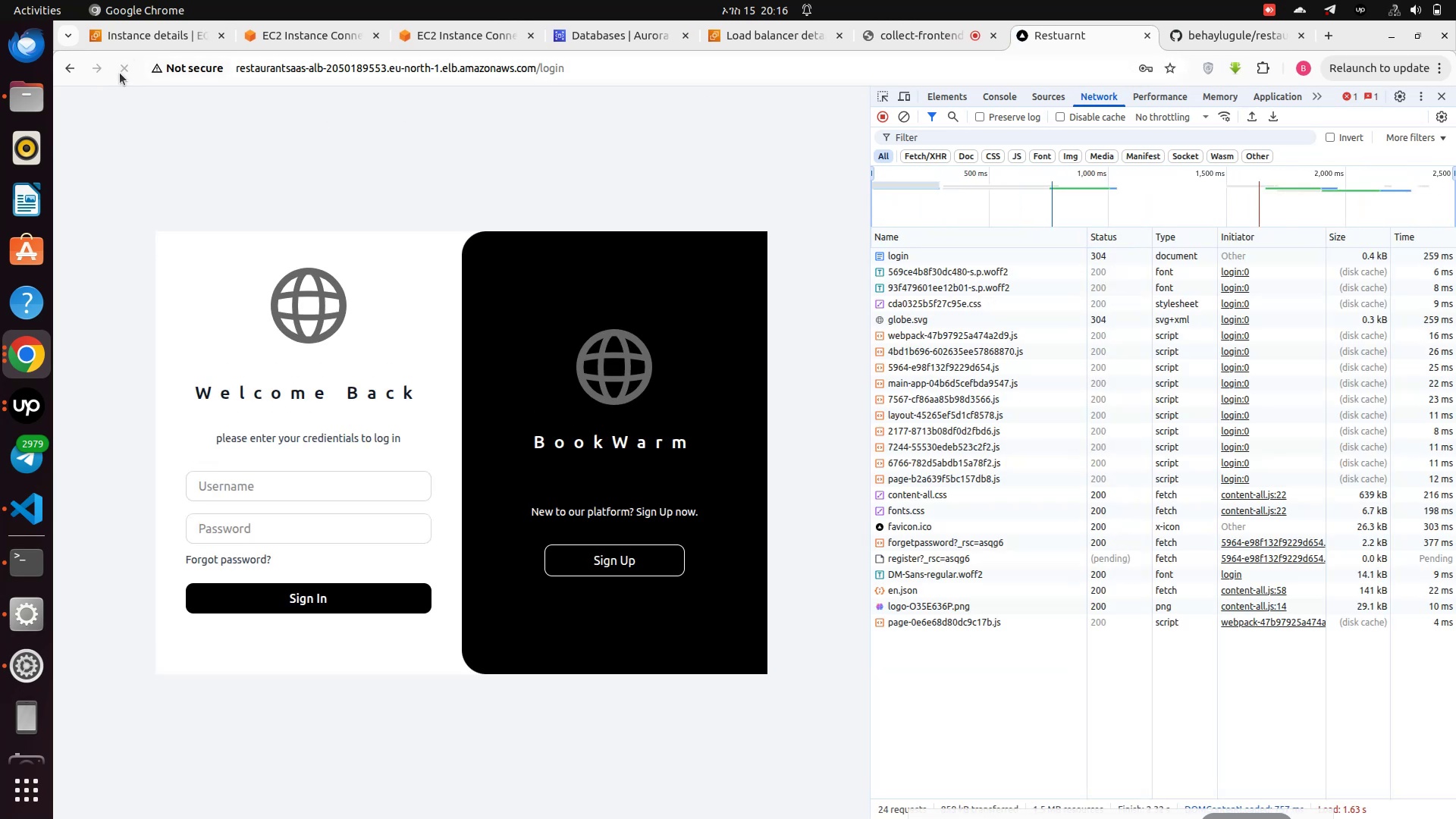 
left_click([120, 73])
 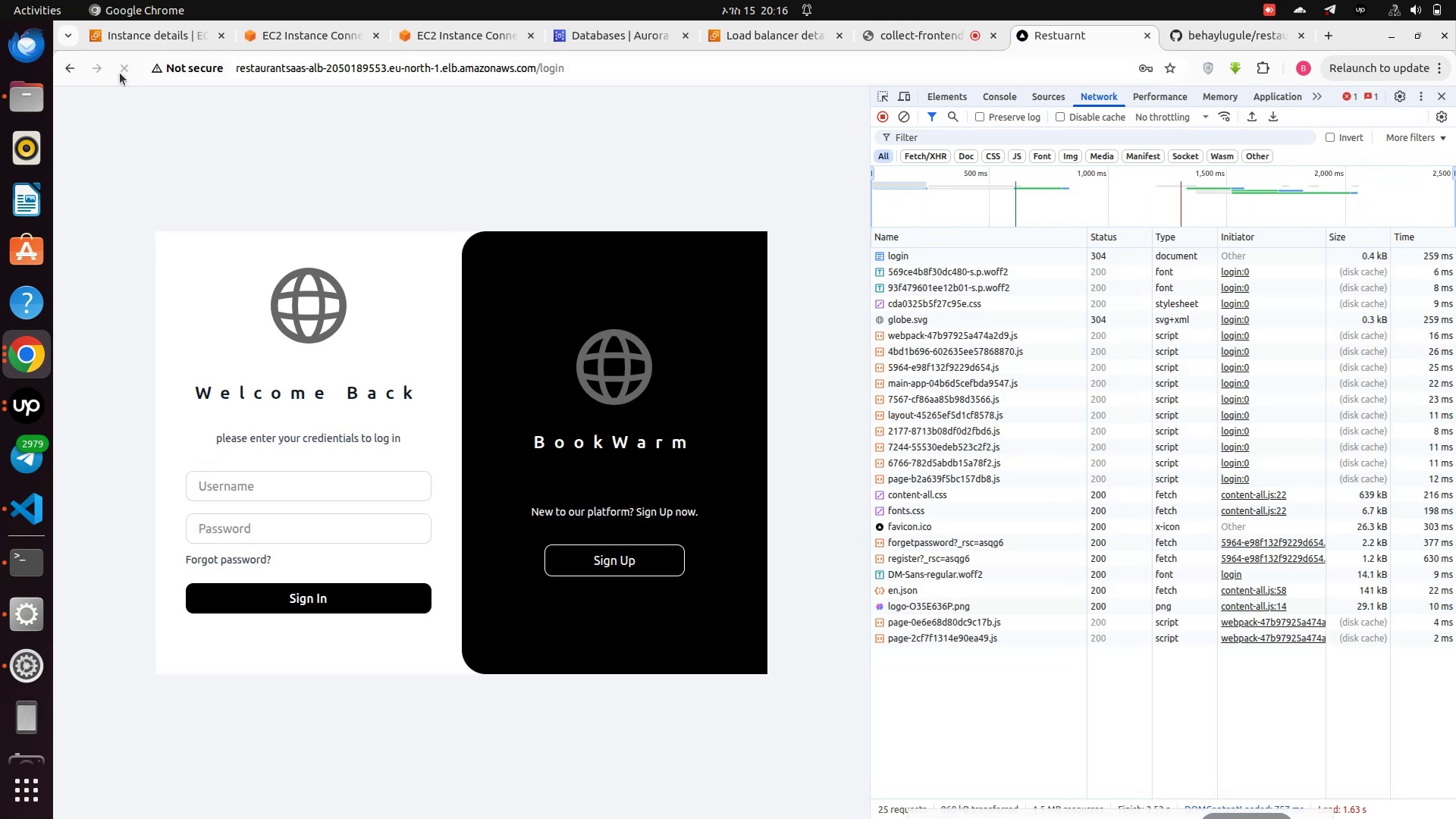 
left_click([120, 73])
 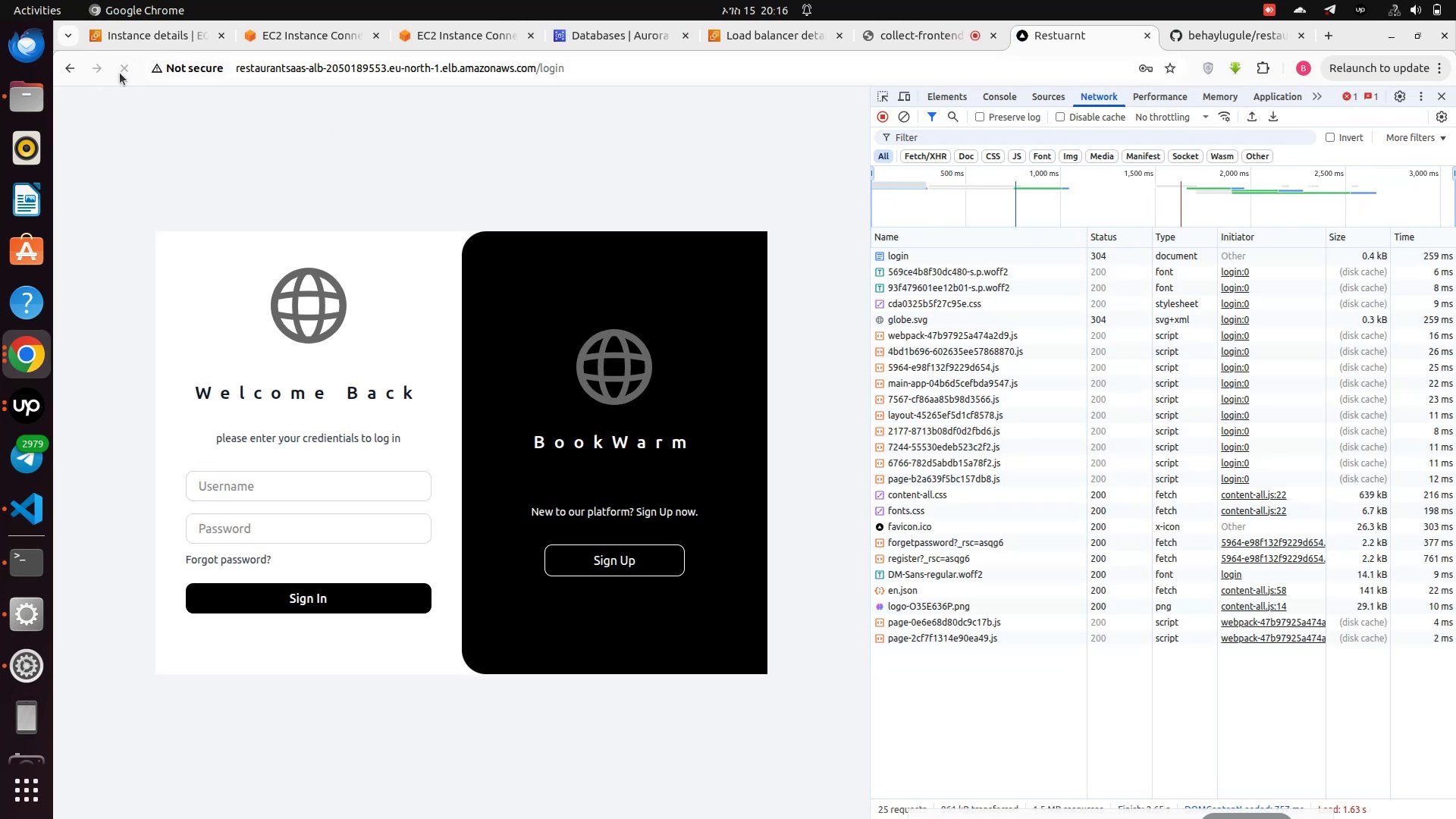 
left_click([120, 73])
 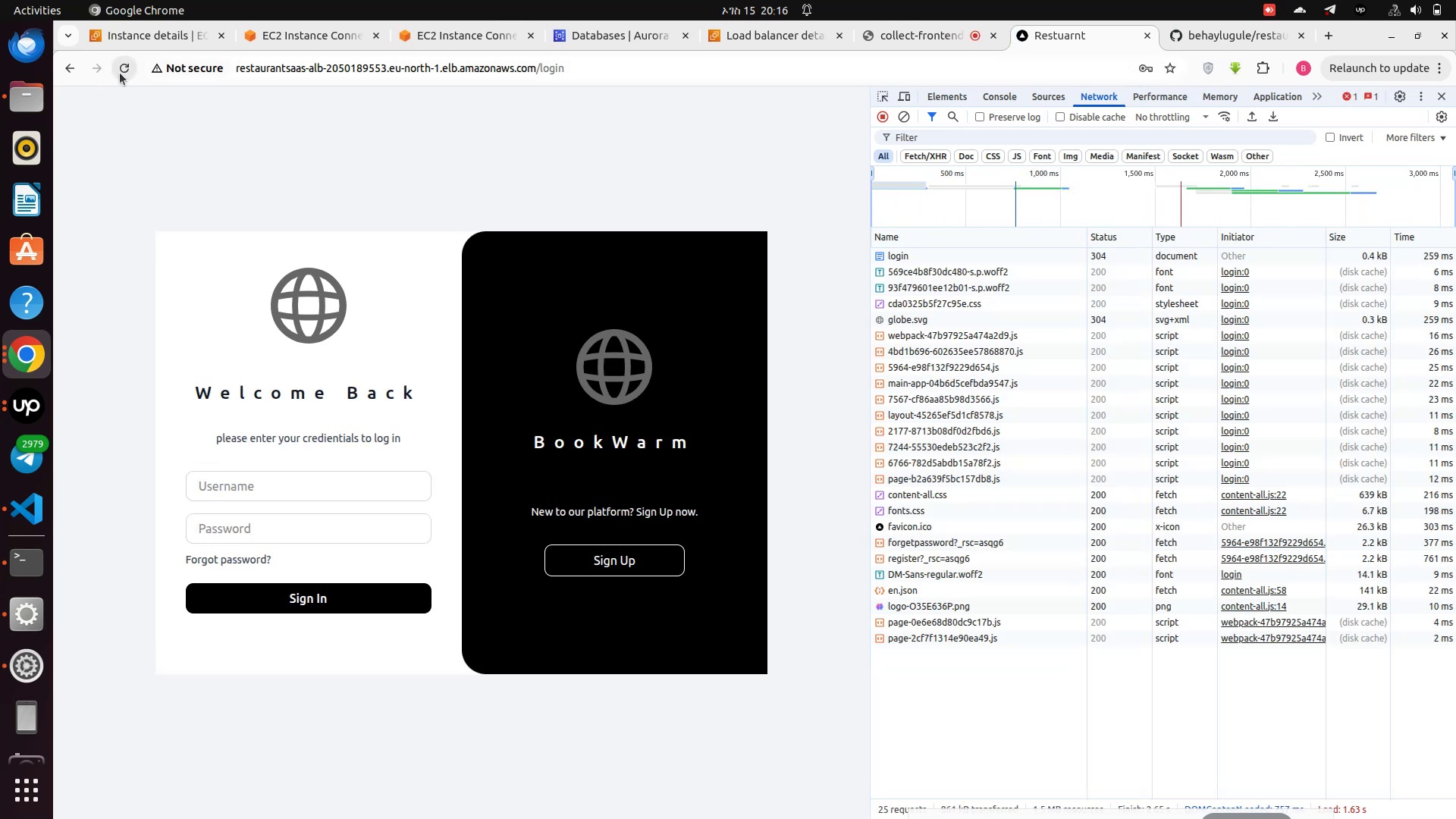 
left_click([120, 73])
 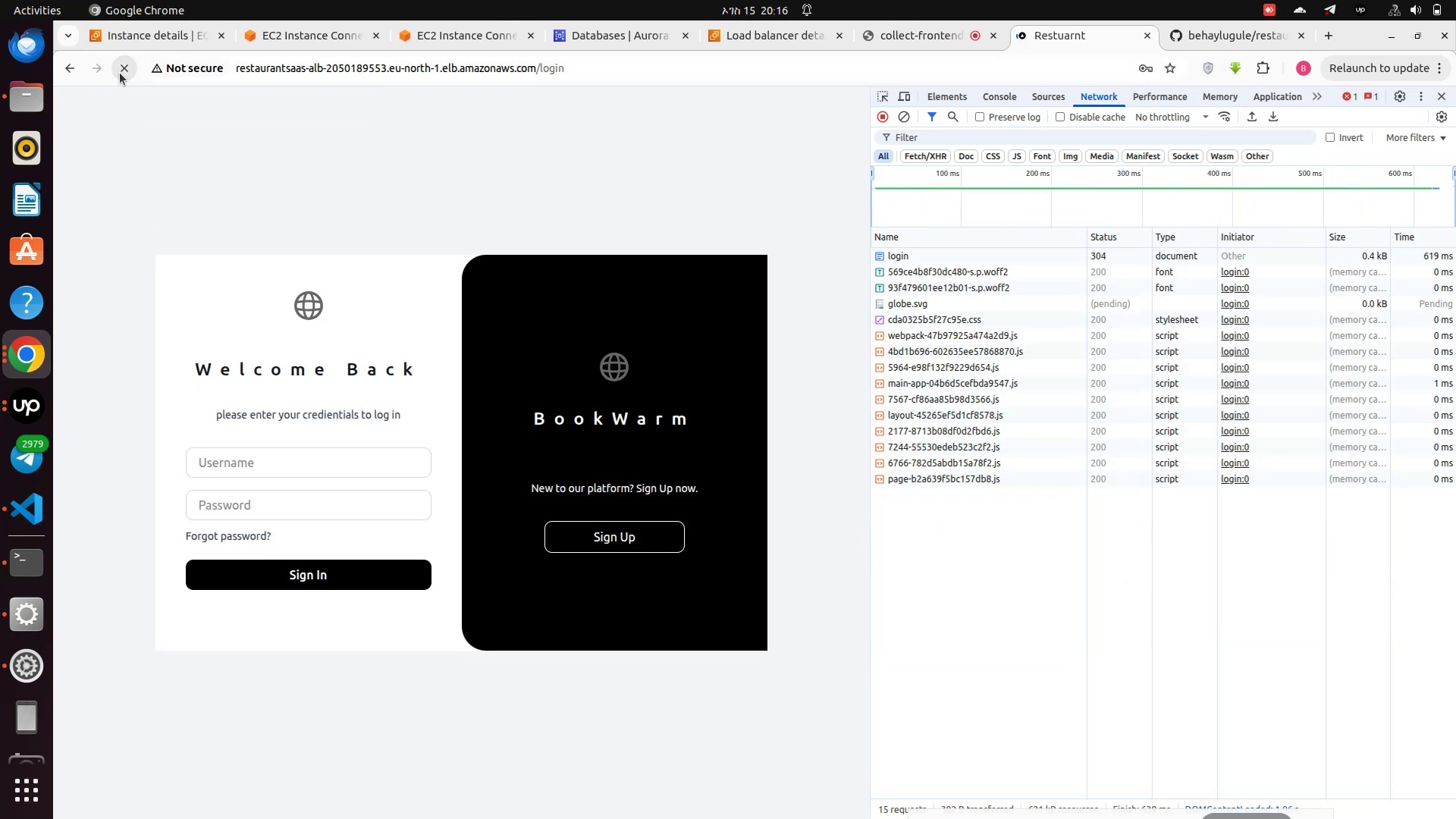 
left_click([120, 73])
 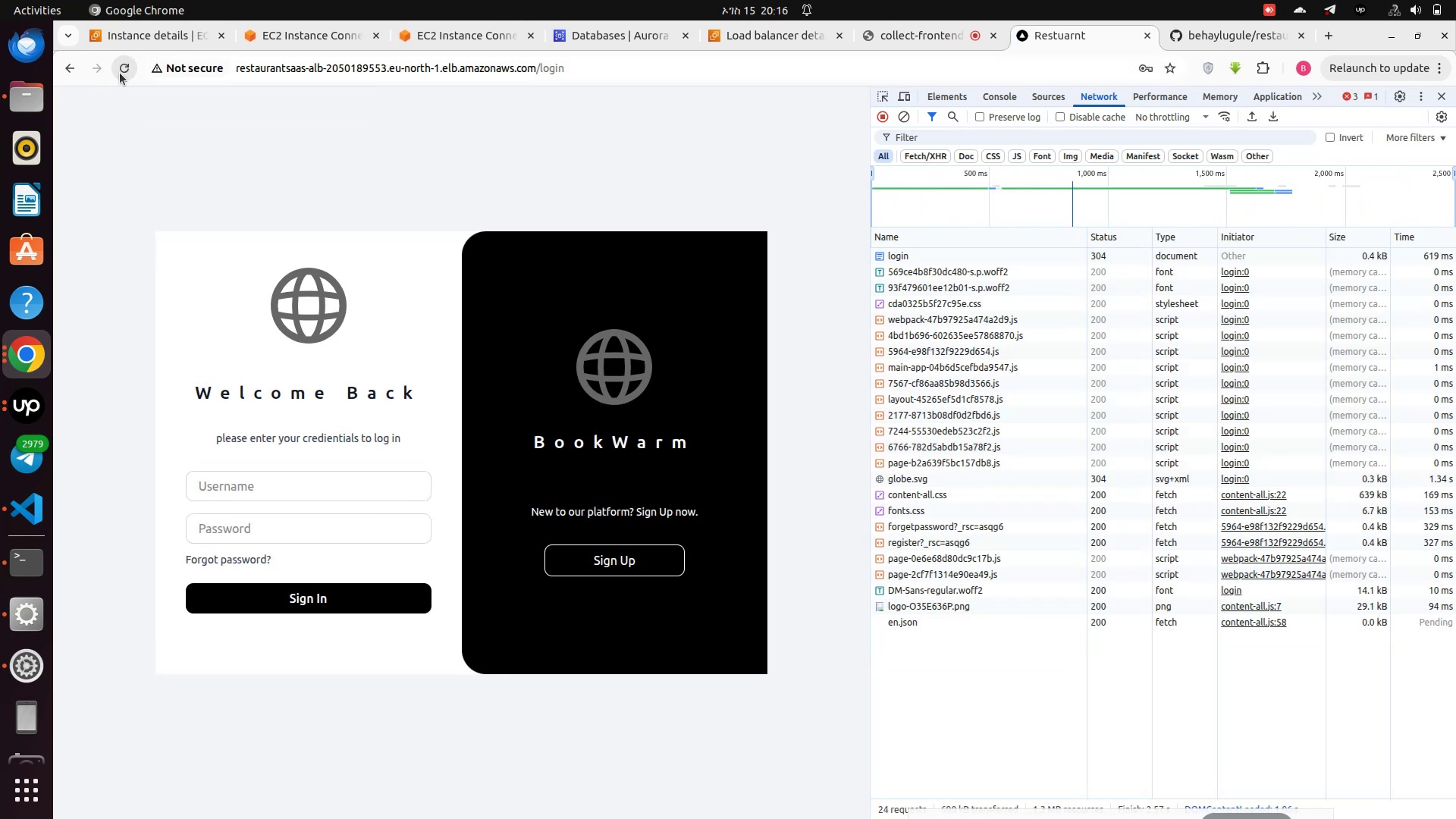 
left_click([120, 73])
 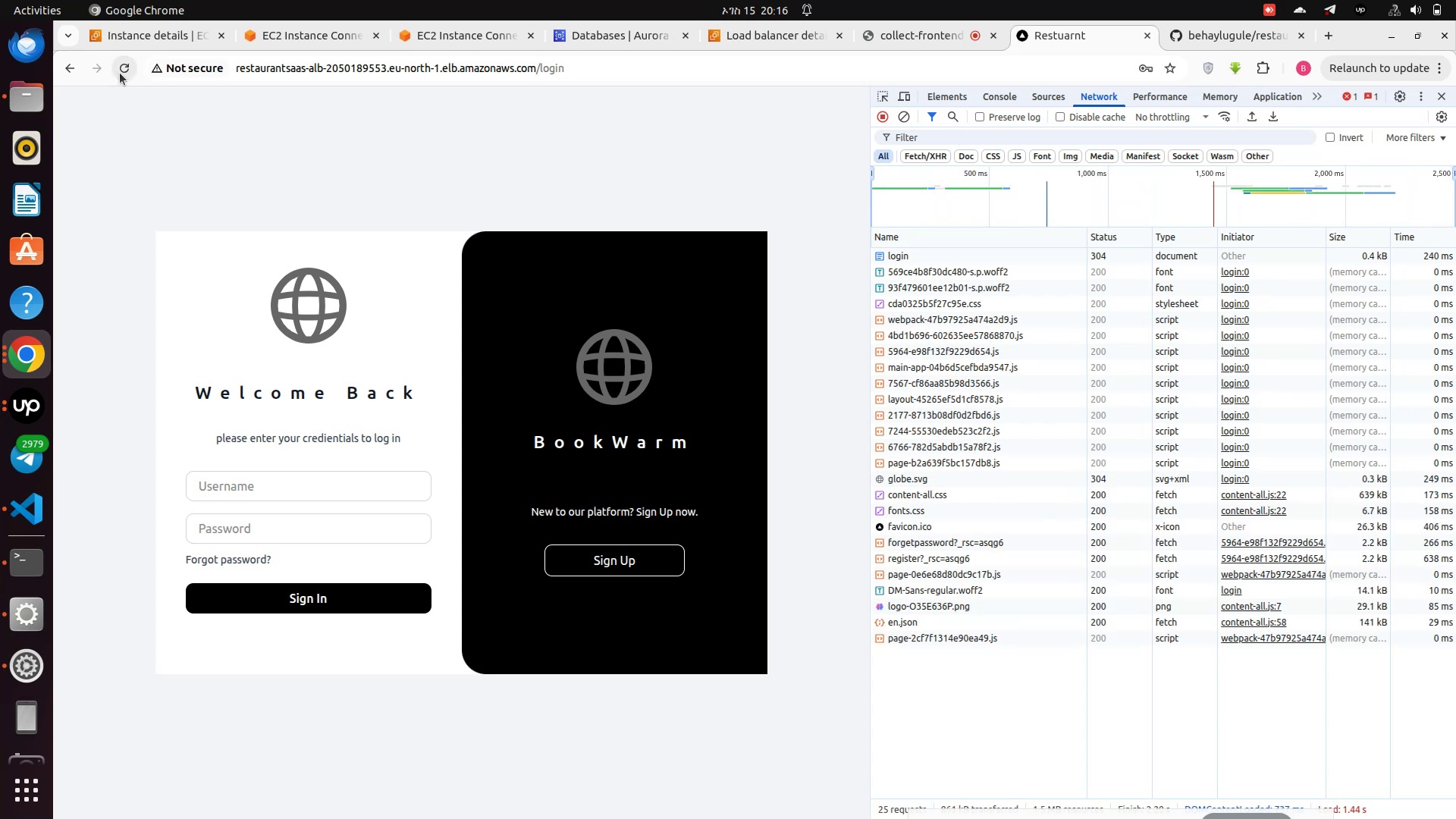 
left_click([120, 73])
 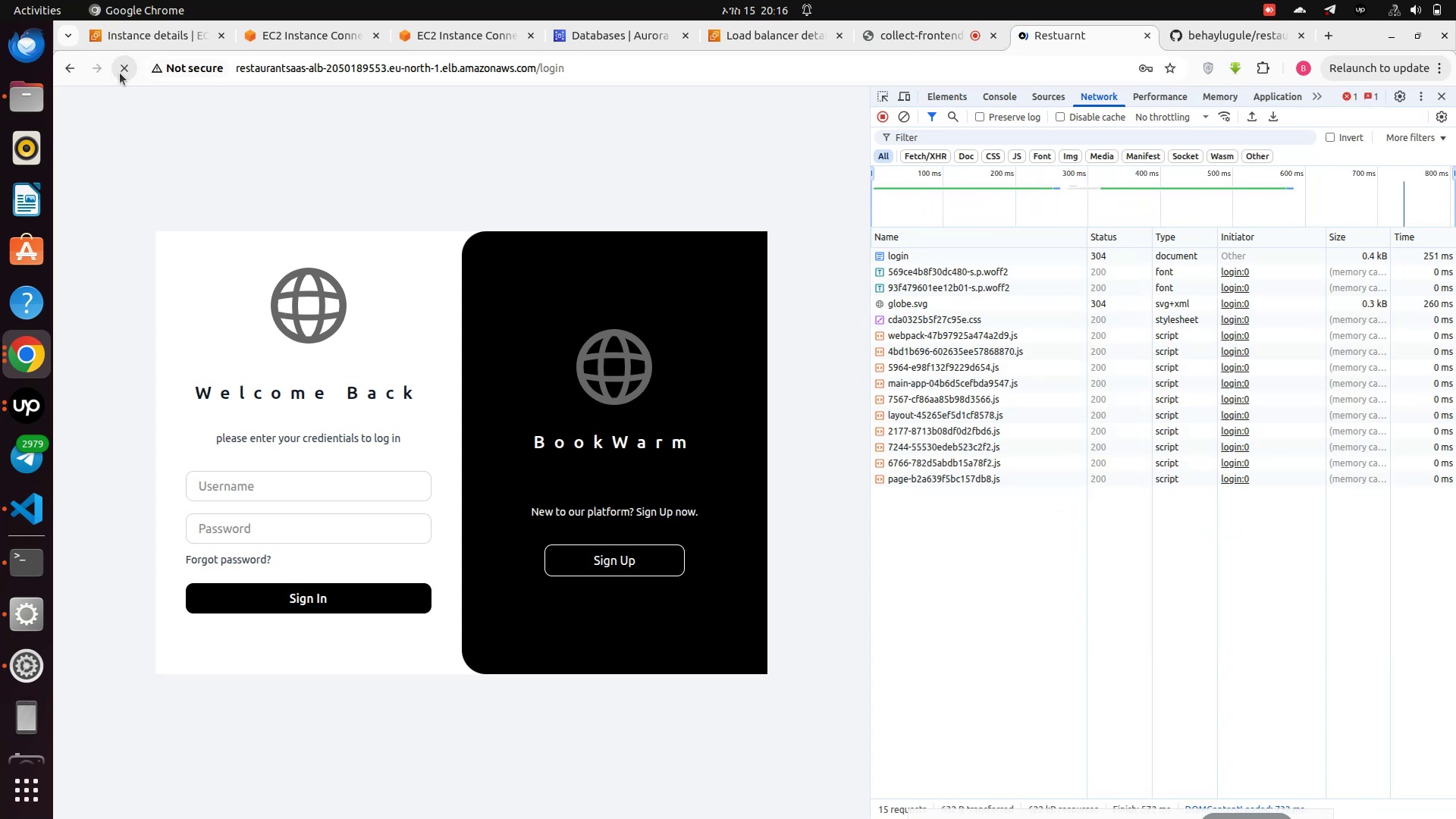 
left_click([120, 73])
 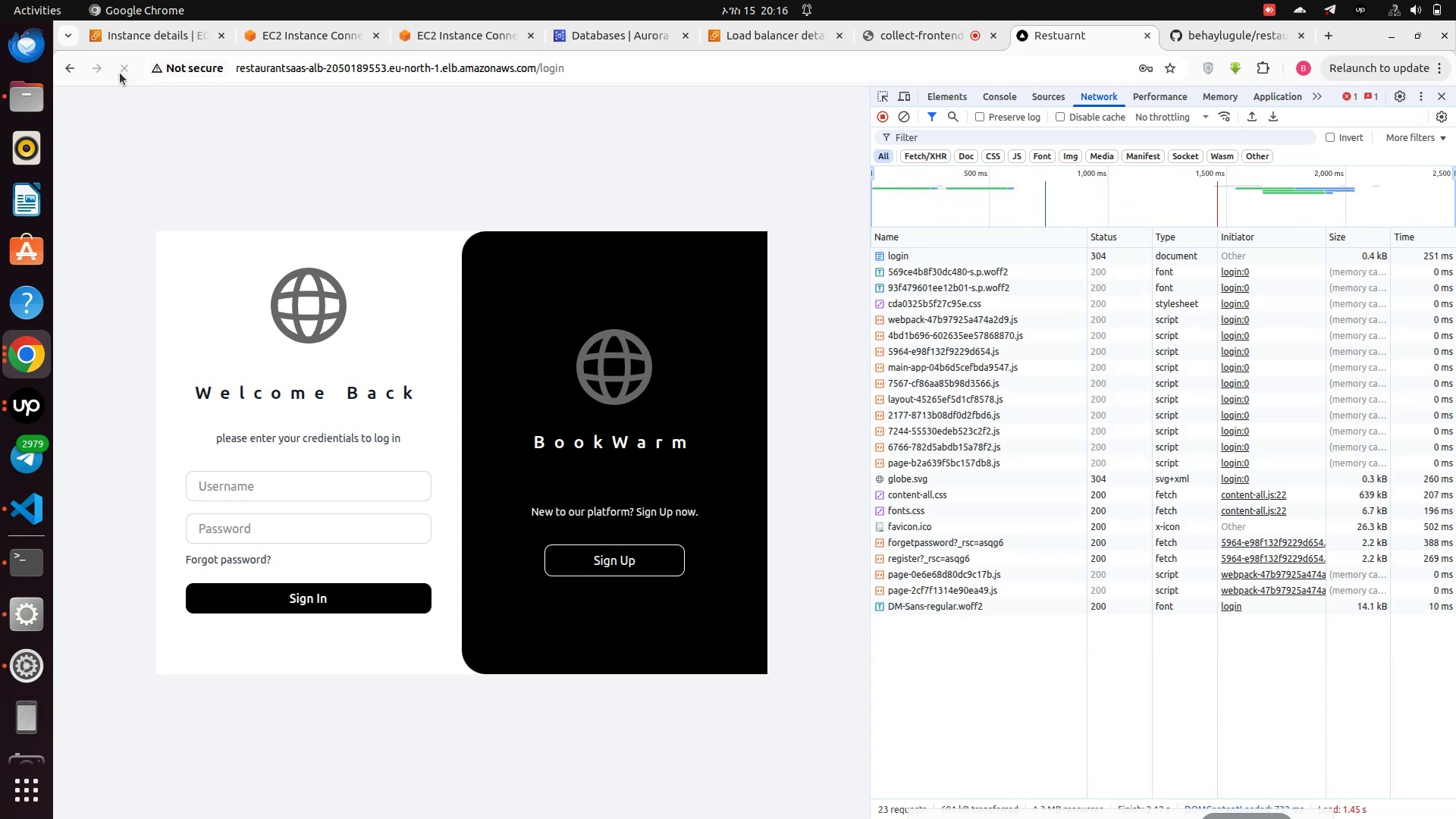 
left_click([120, 73])
 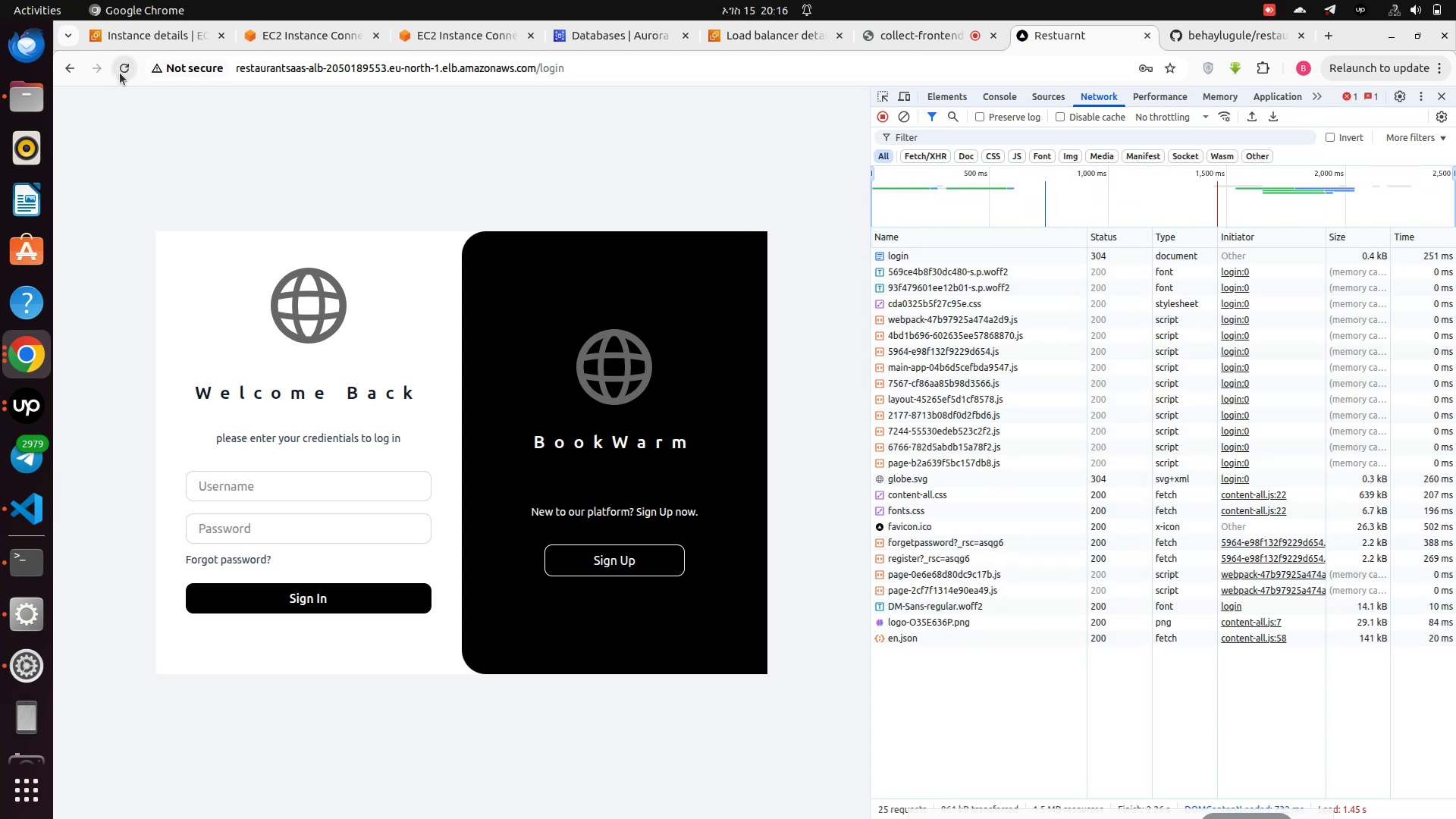 
left_click([120, 73])
 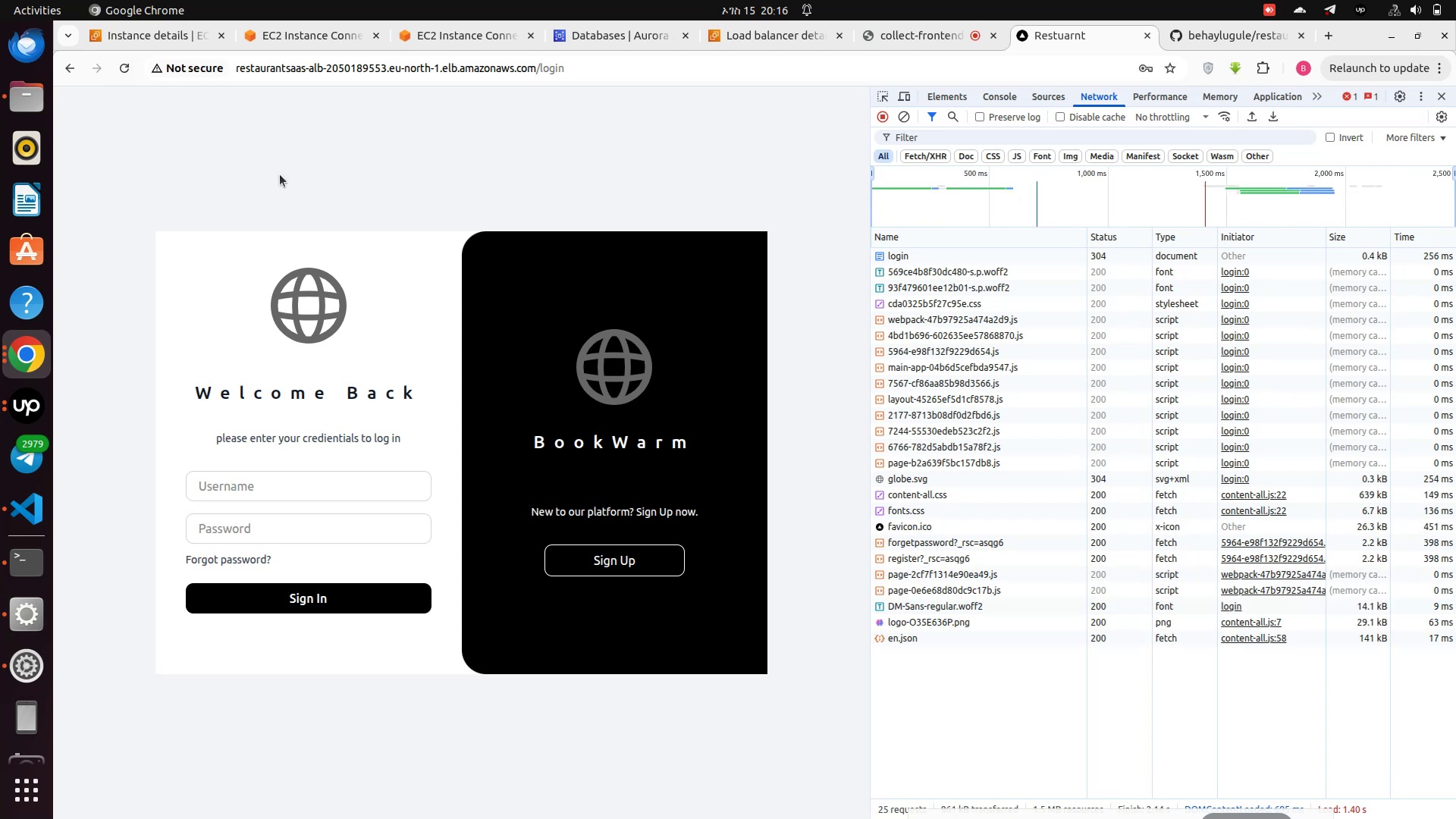 
wait(8.43)
 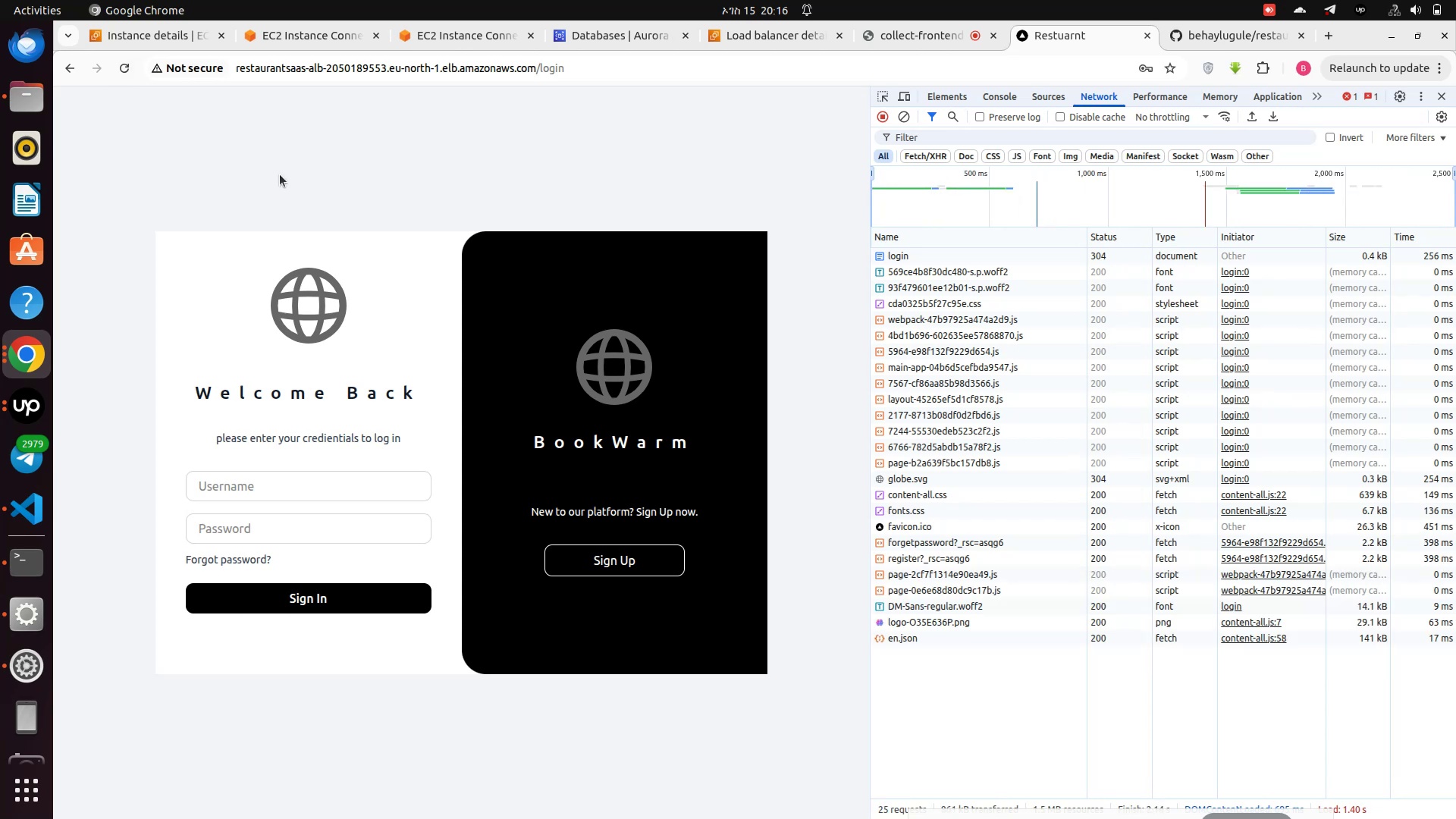 
left_click([126, 73])
 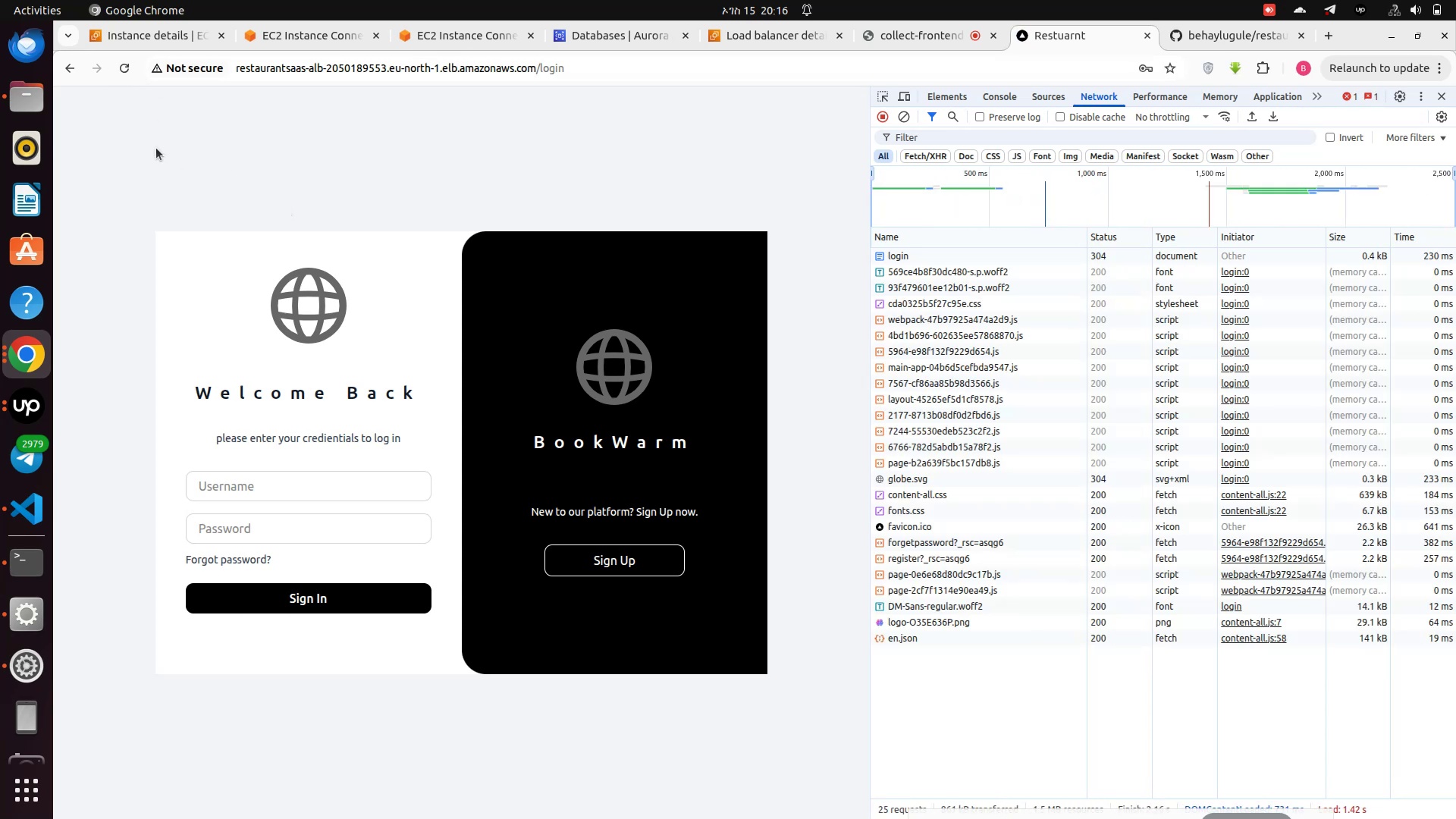 
left_click([120, 77])
 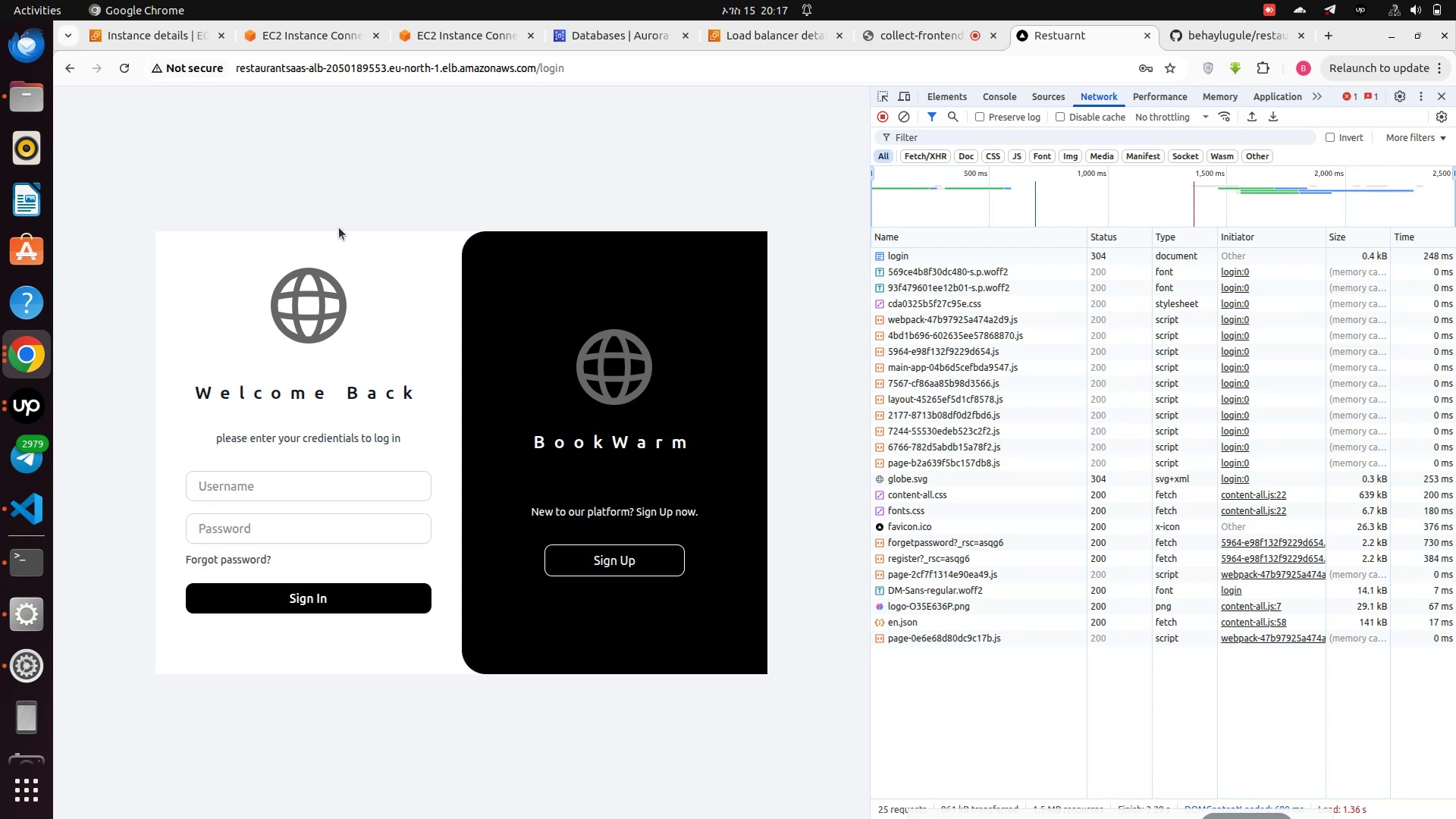 
wait(20.3)
 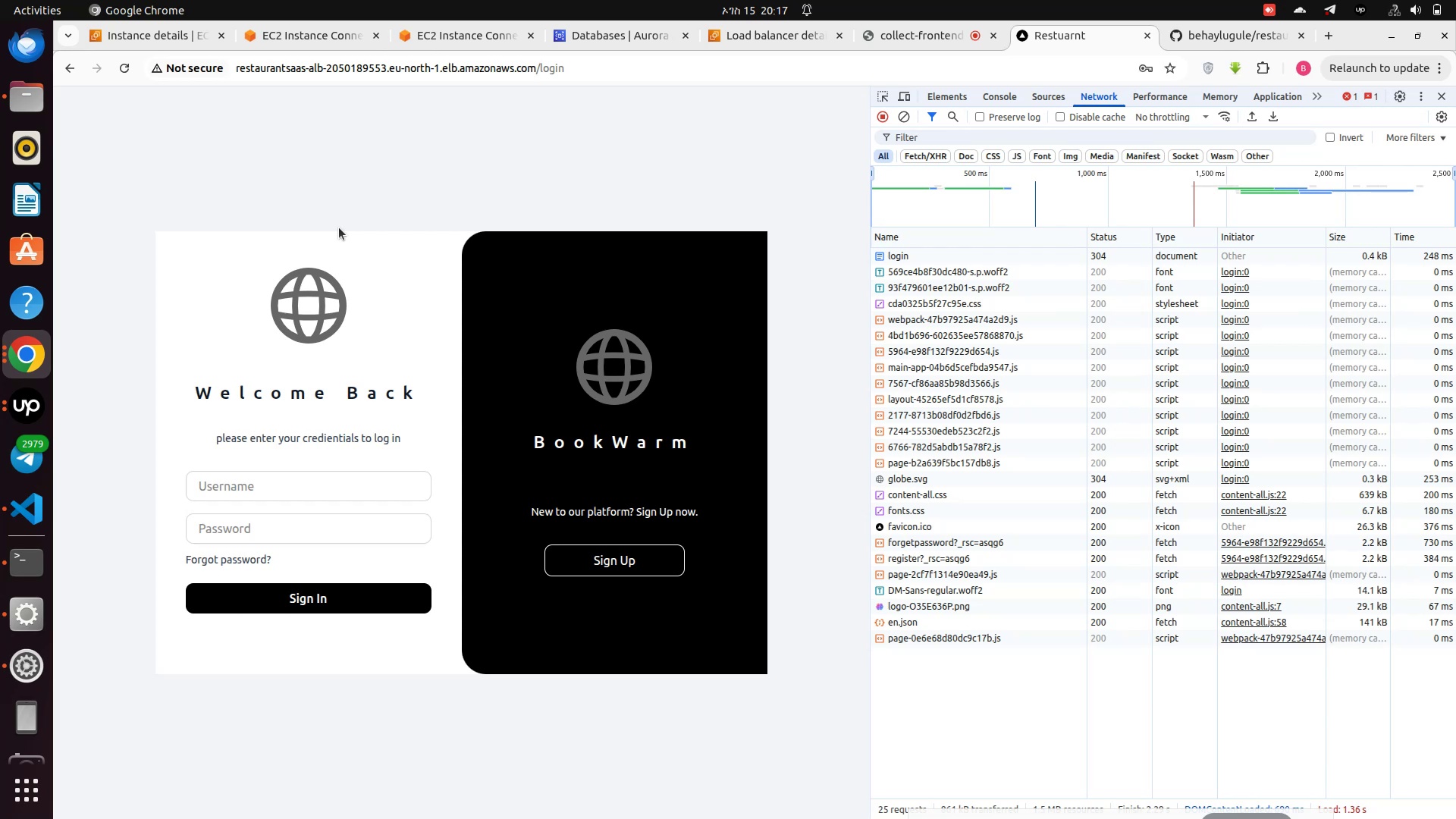 
left_click([121, 71])
 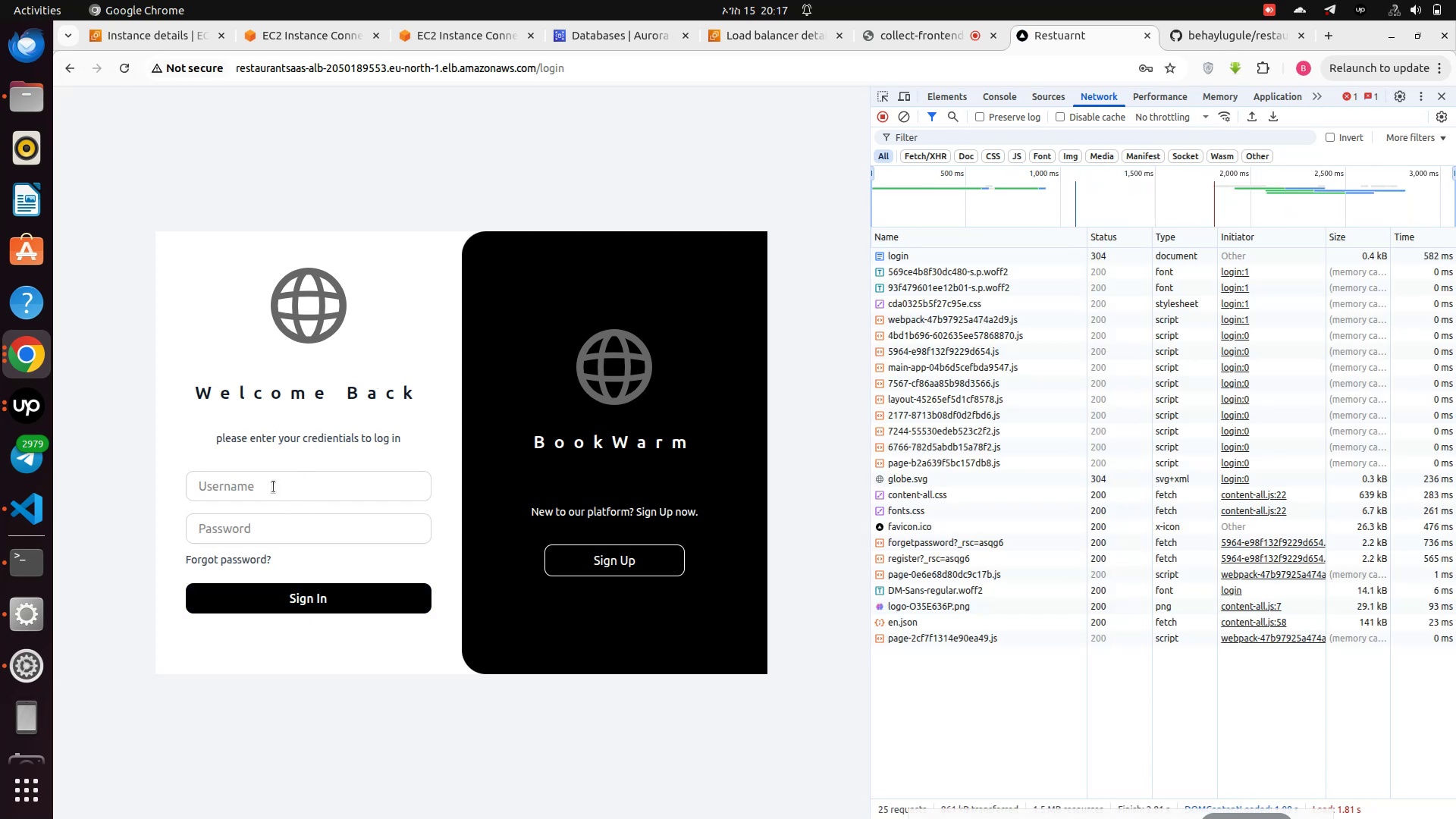 
wait(5.12)
 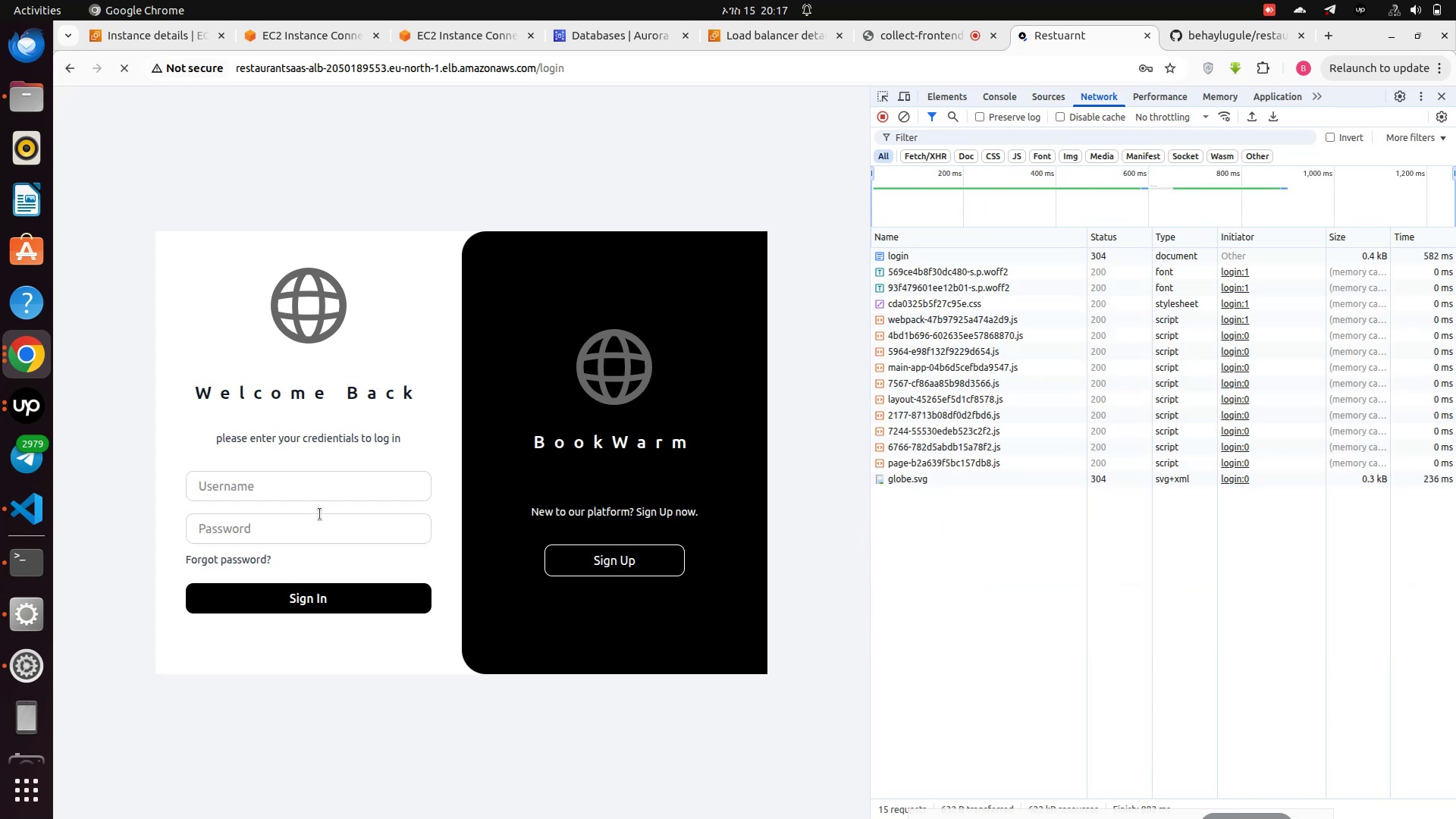 
left_click([242, 488])
 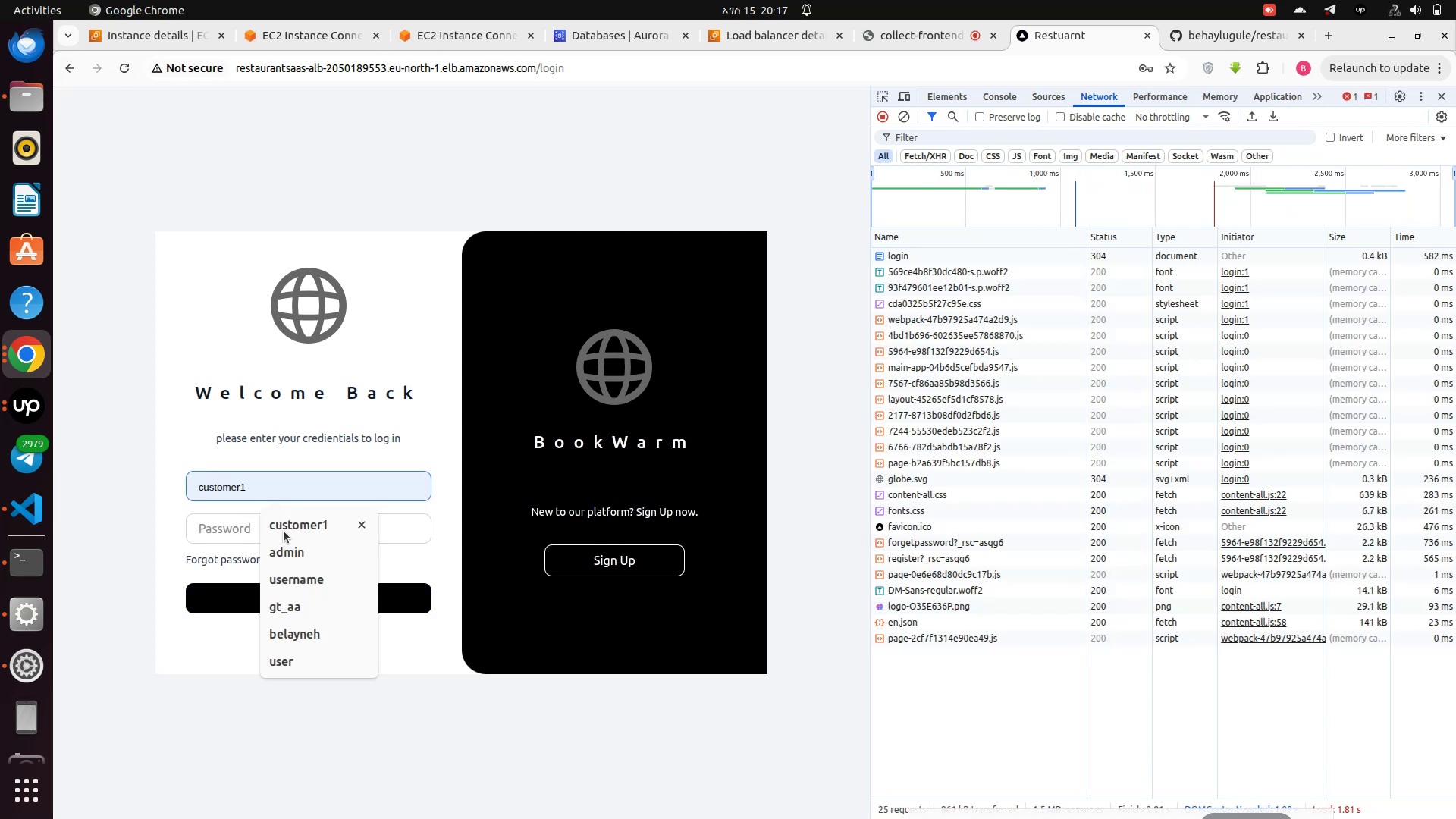 
left_click([287, 526])
 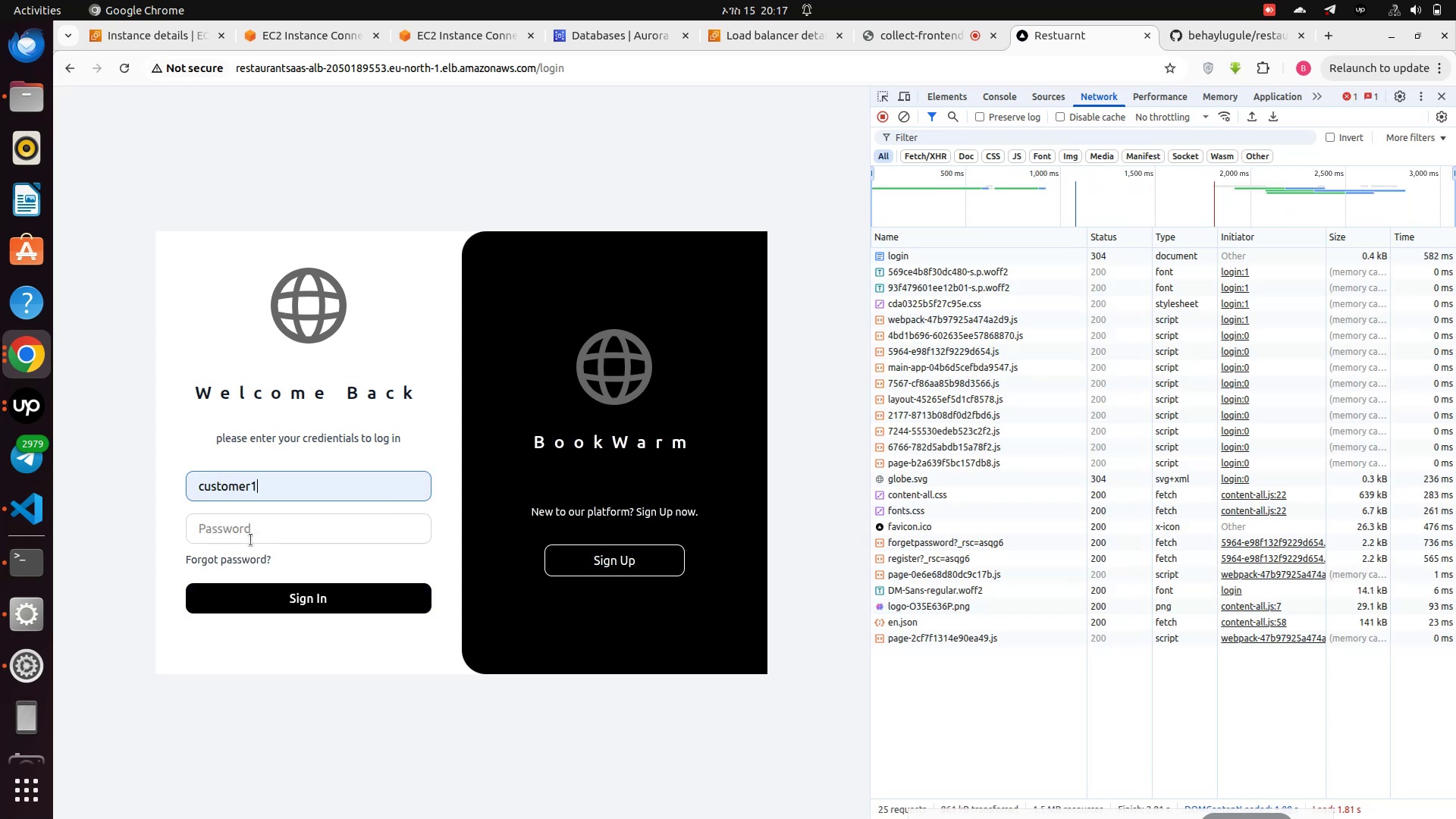 
left_click([251, 540])
 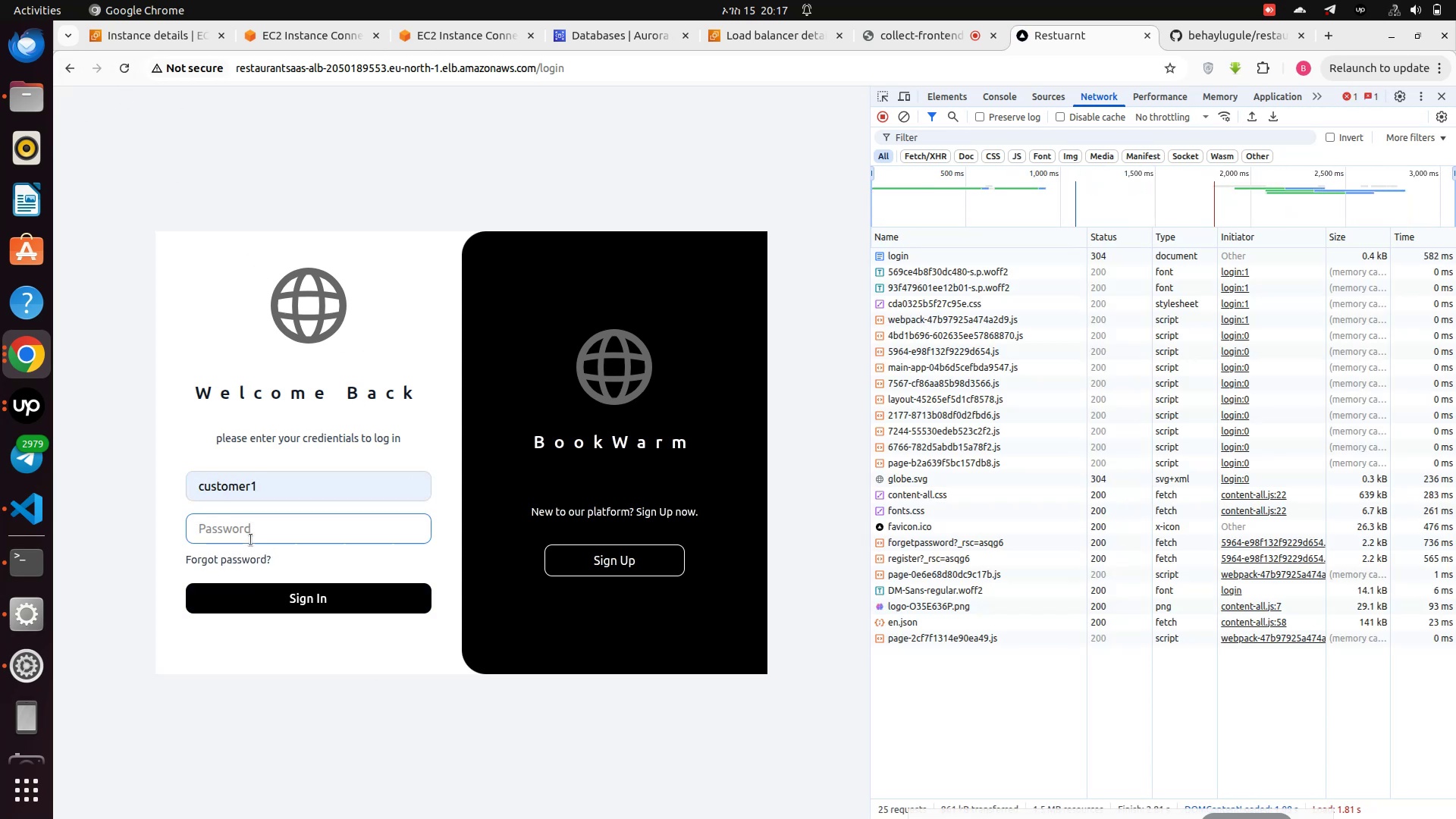 
left_click([251, 540])
 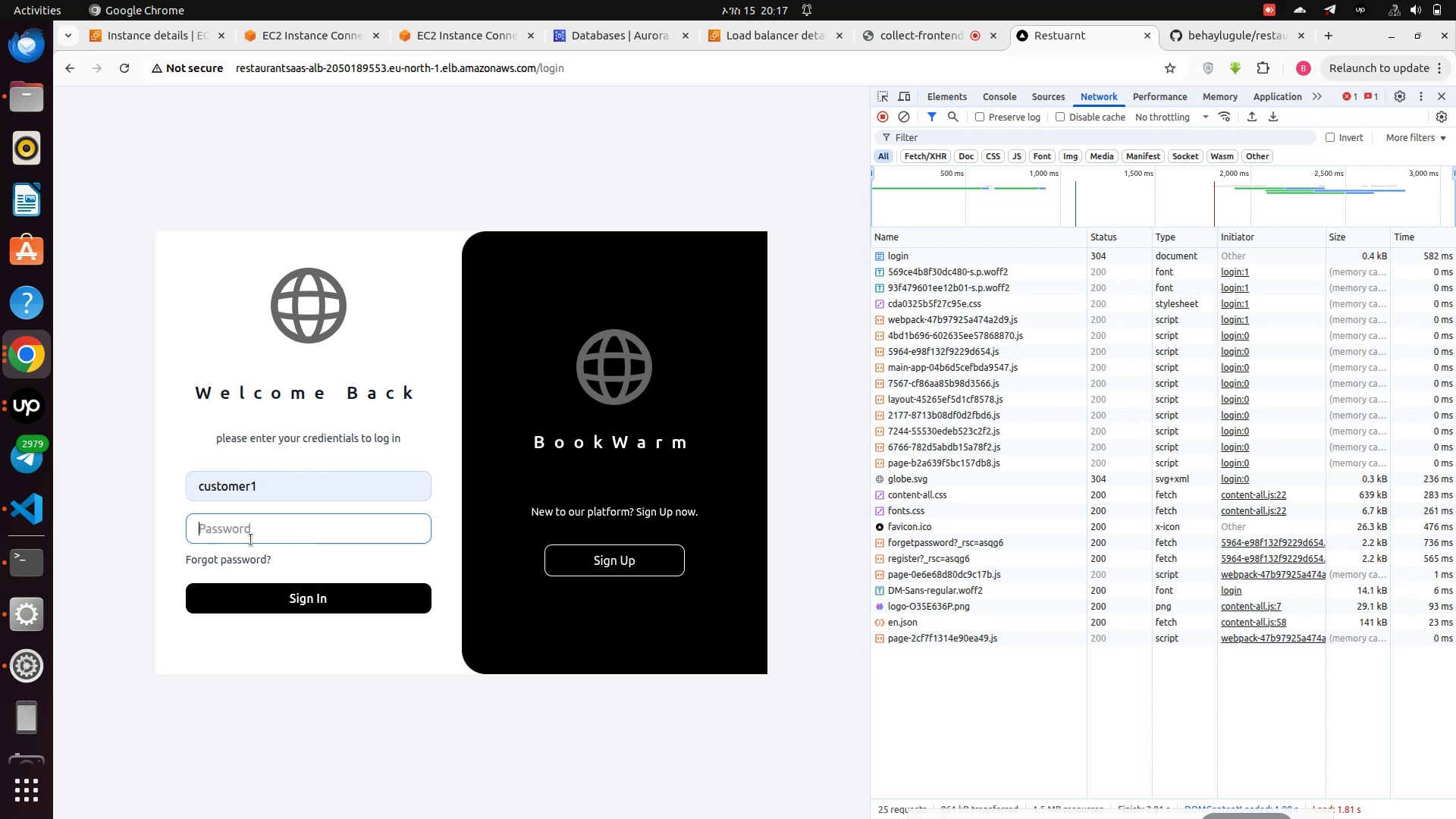 
type(!@QWASZXzxasqw12)
 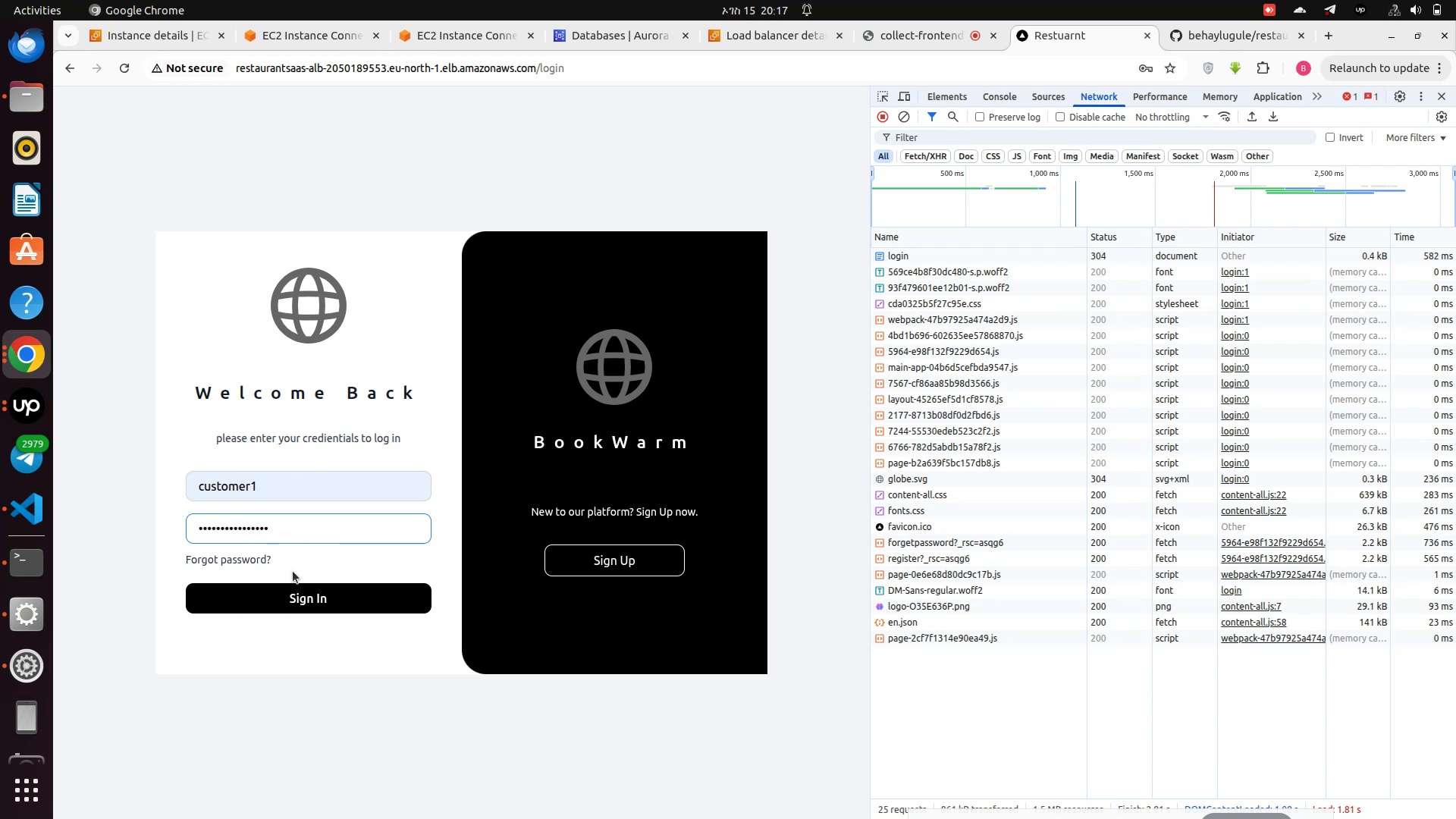 
left_click([291, 595])
 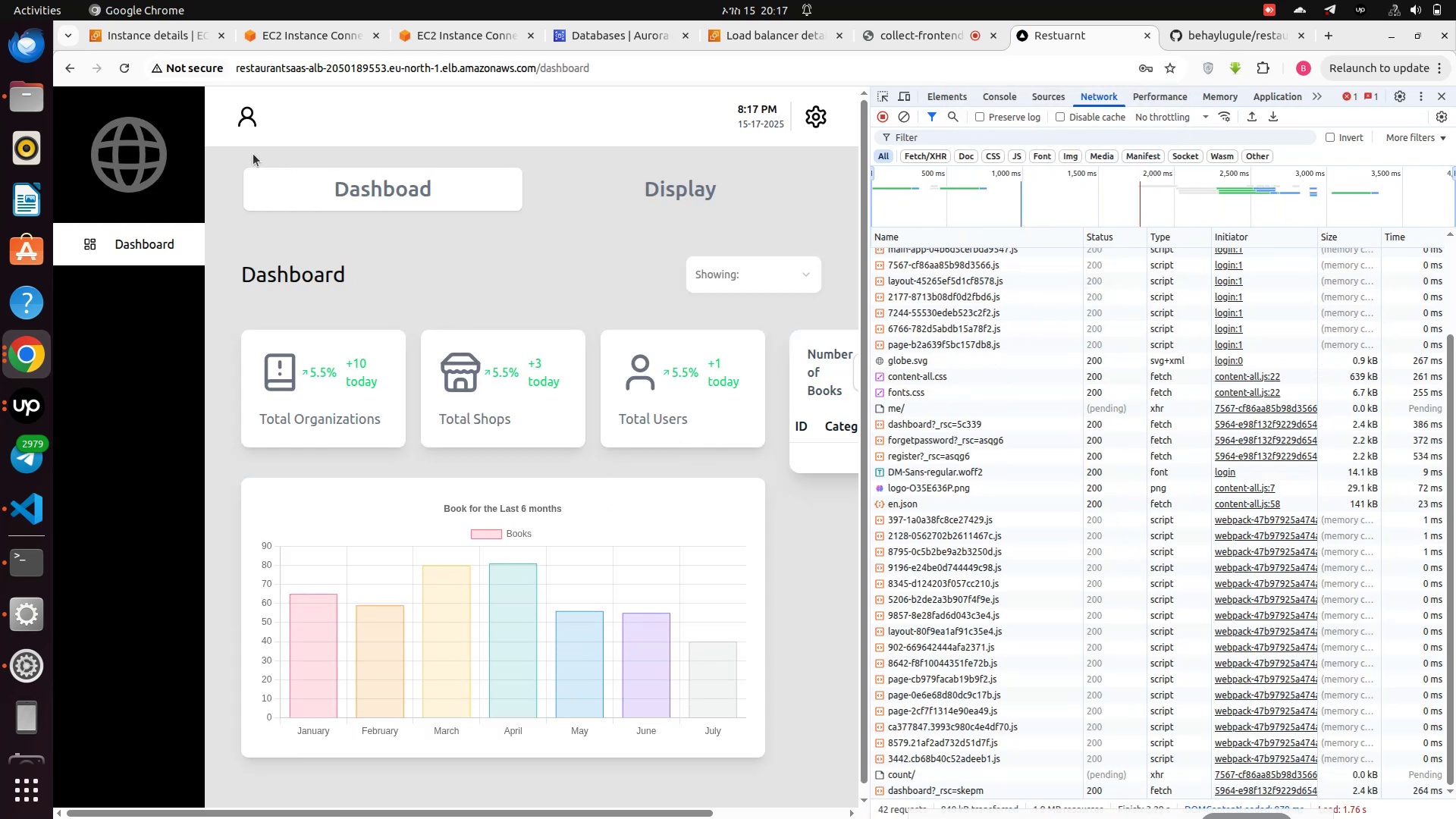 
wait(14.7)
 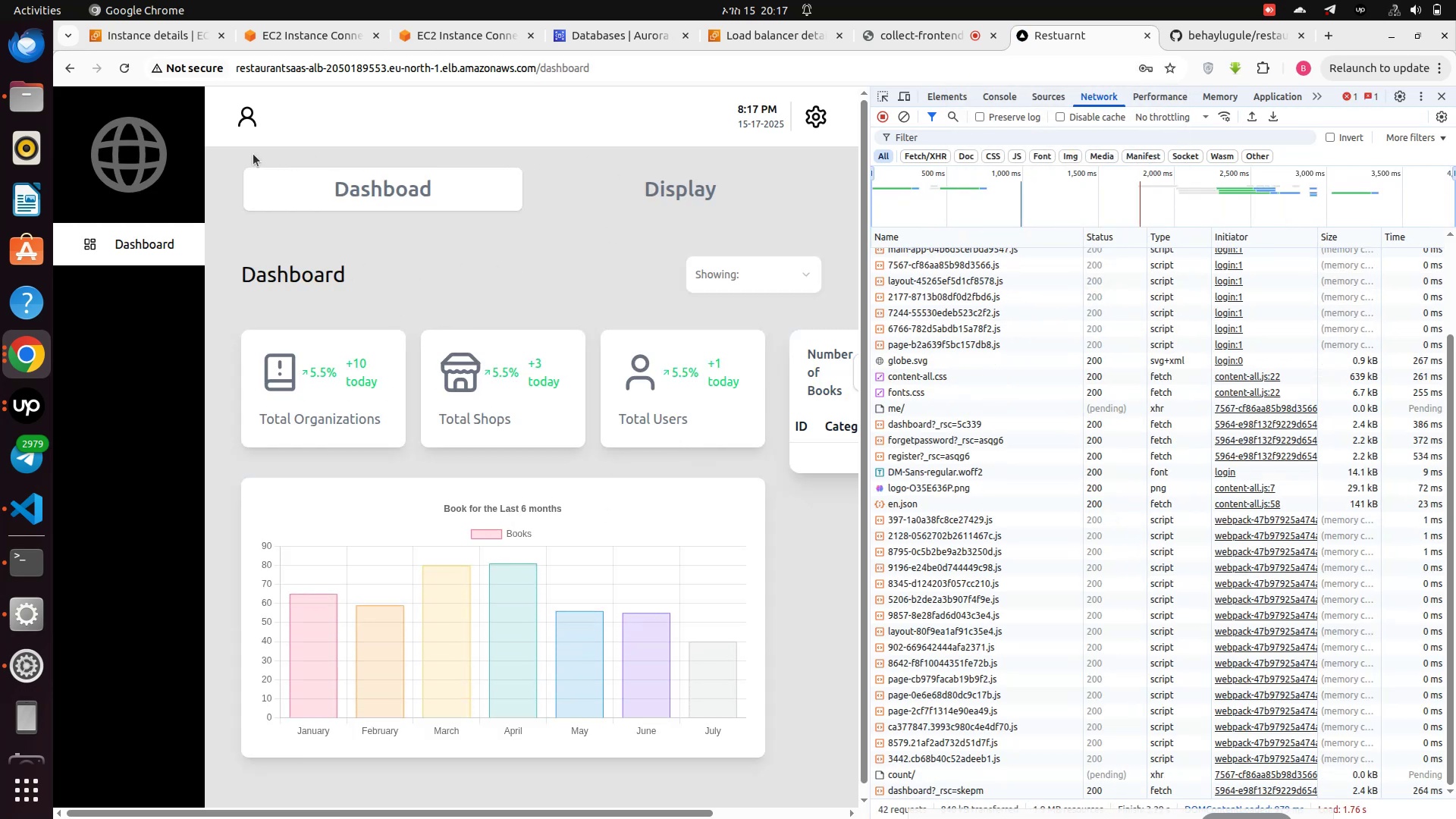 
left_click_drag(start_coordinate=[873, 275], to_coordinate=[1392, 282])
 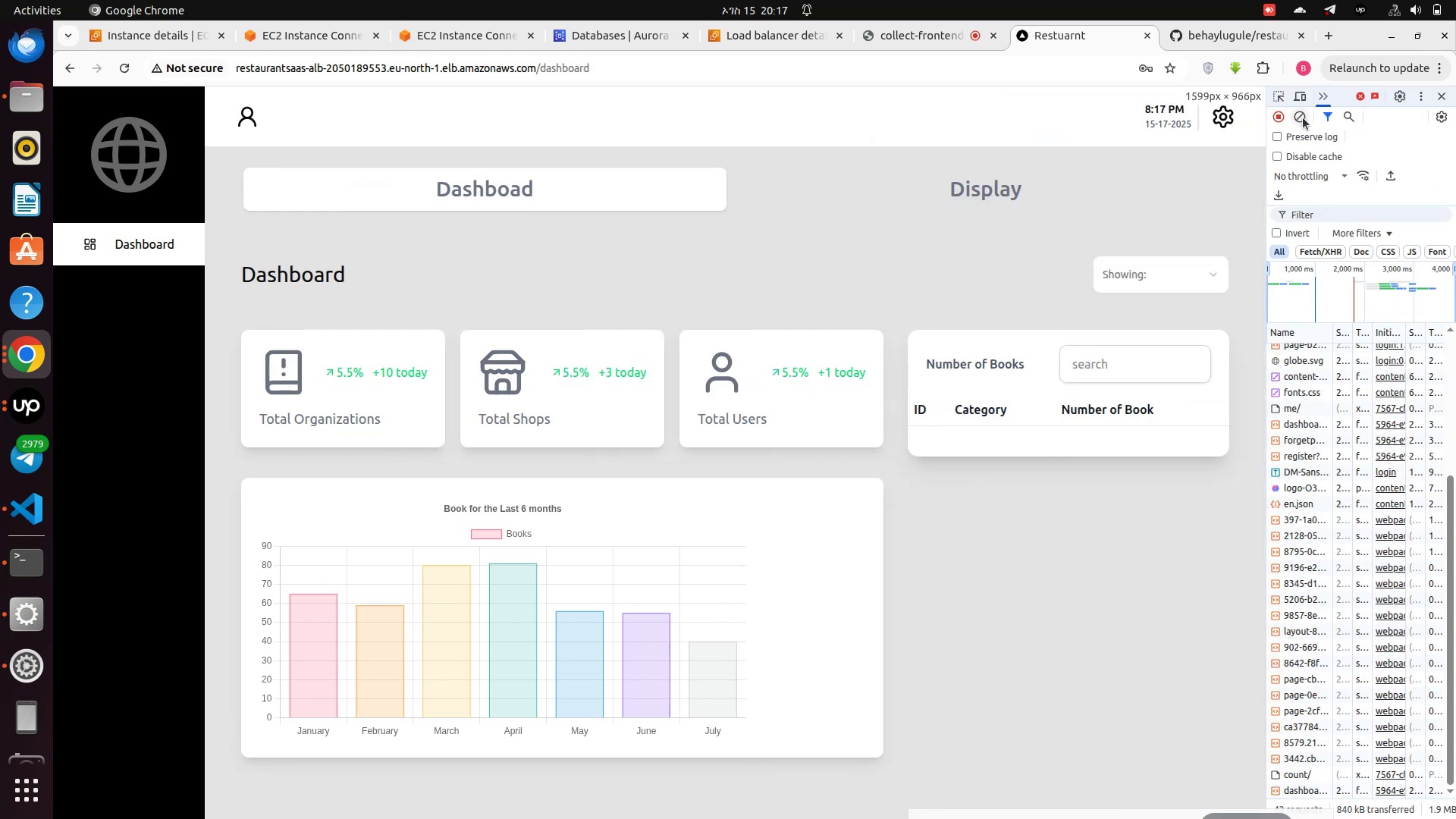 
left_click([1305, 115])
 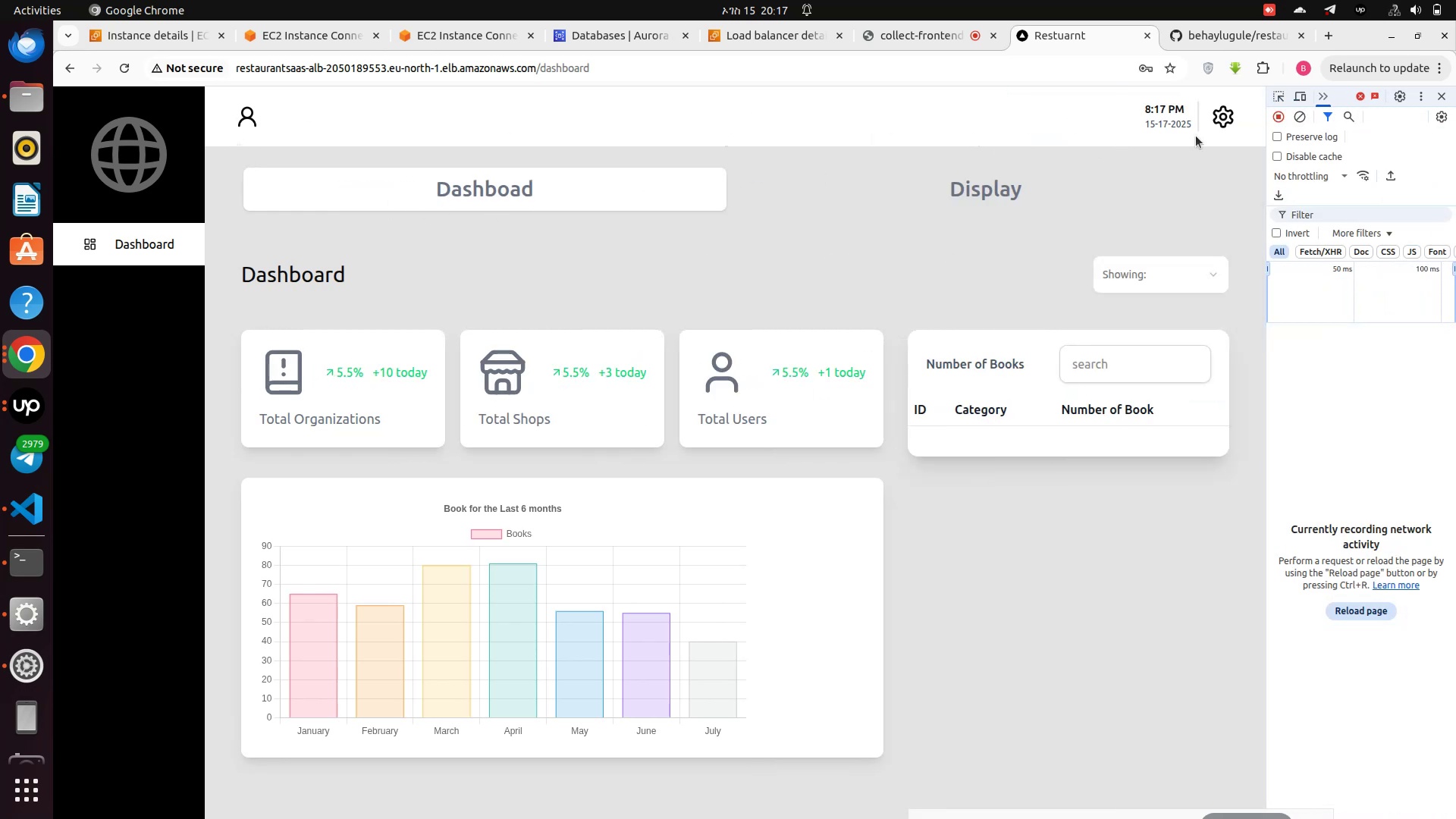 
left_click([1215, 125])
 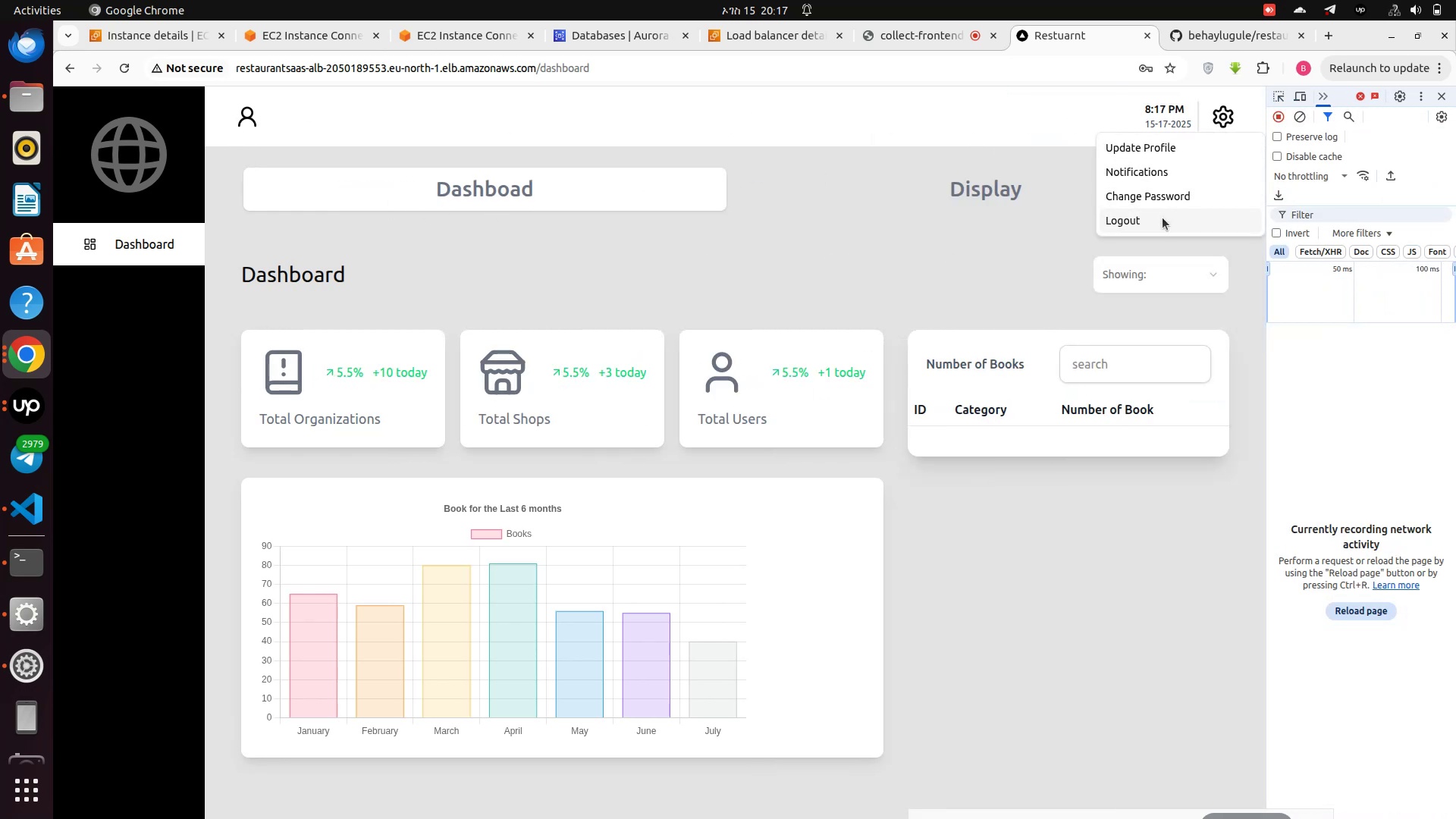 
left_click([1163, 218])
 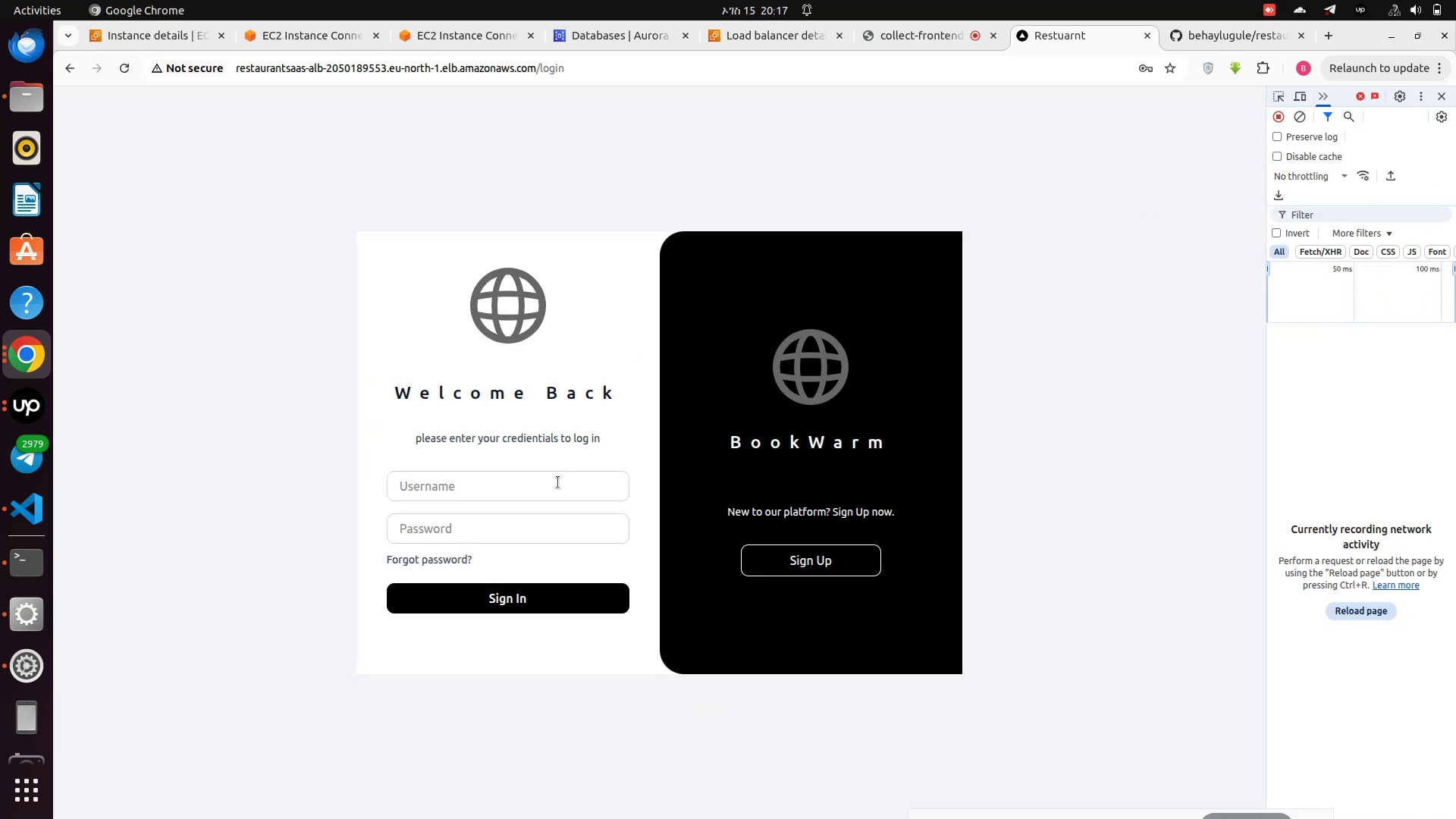 
left_click([485, 489])
 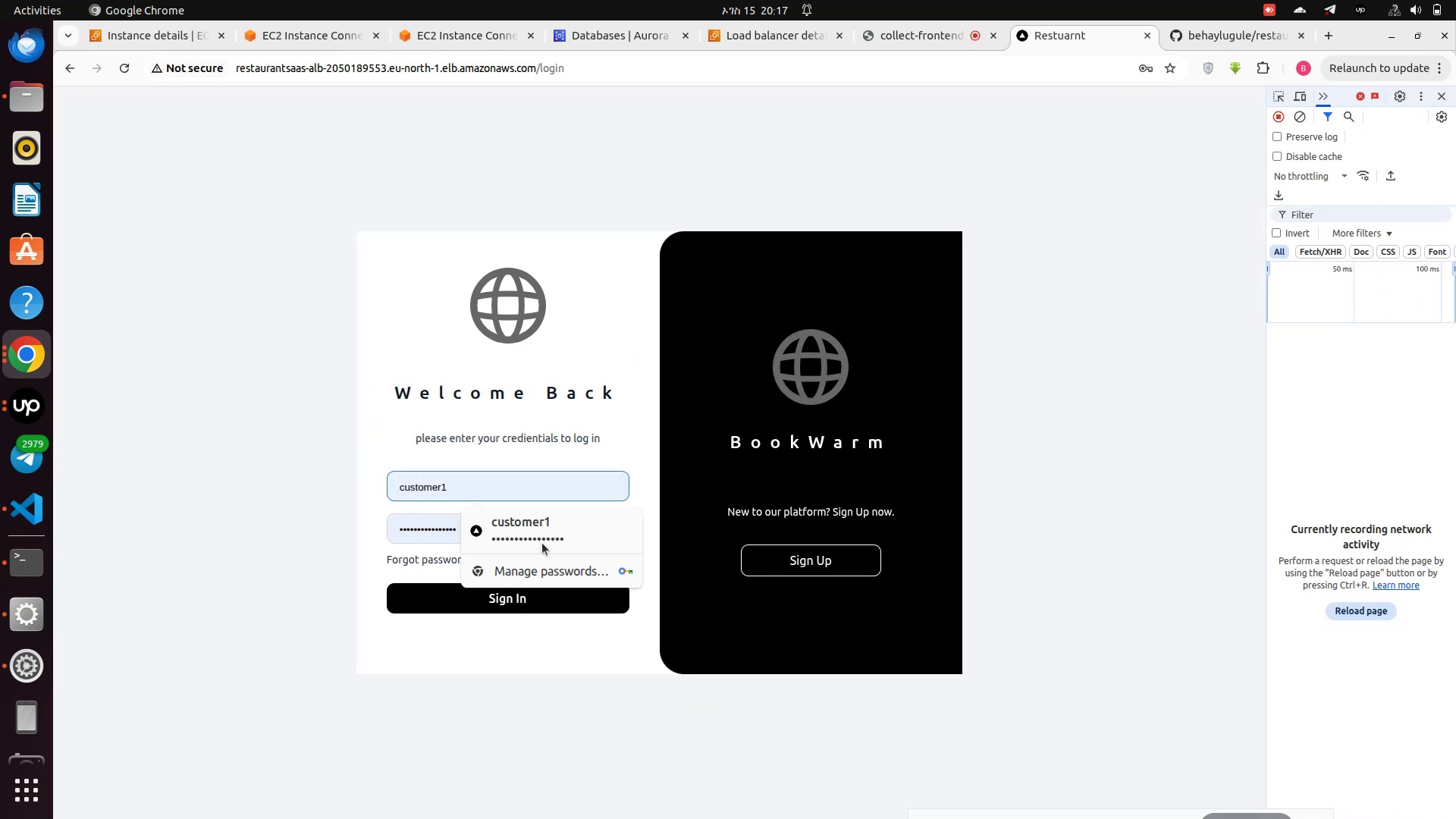 
left_click([543, 541])
 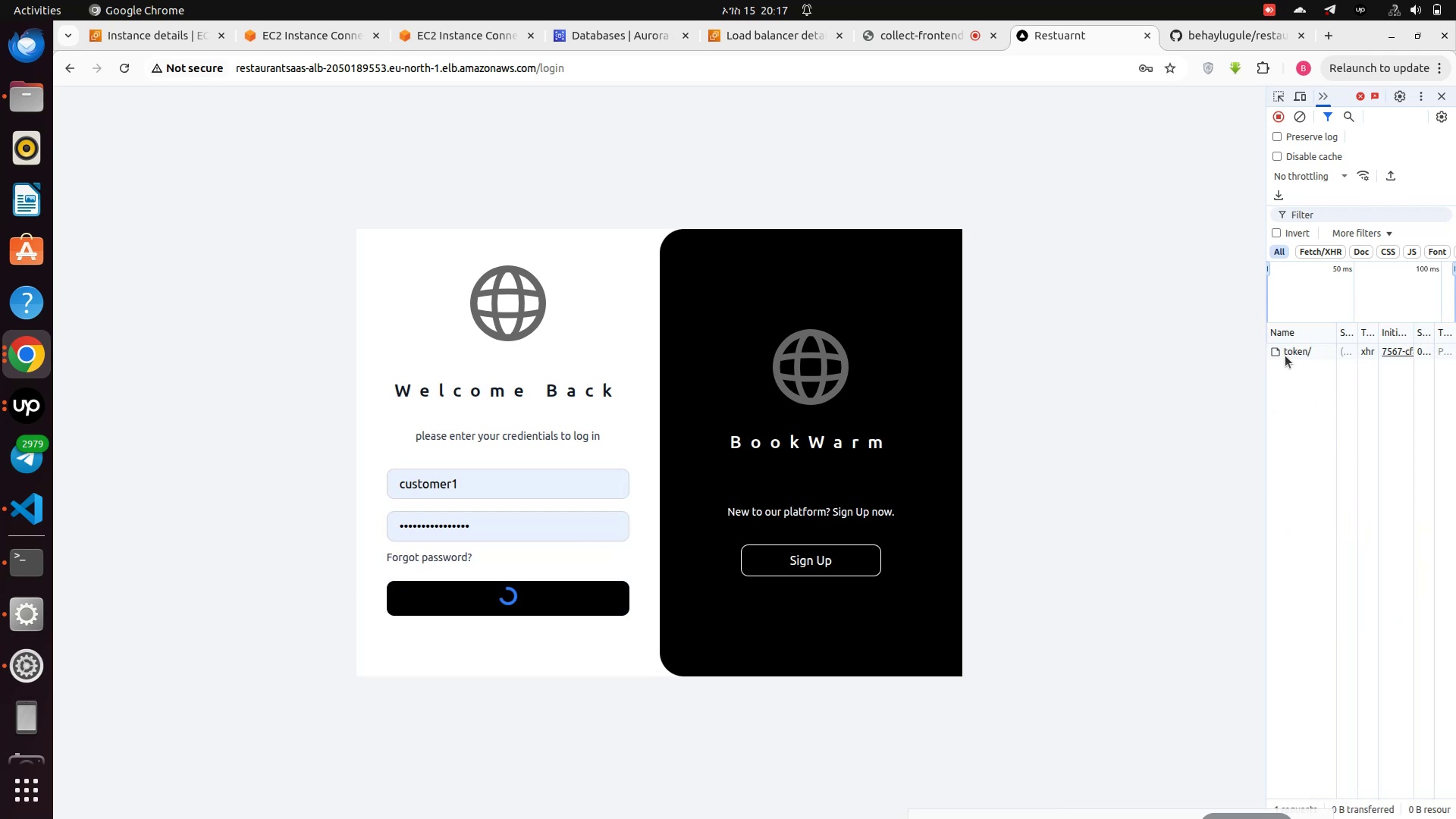 
wait(6.24)
 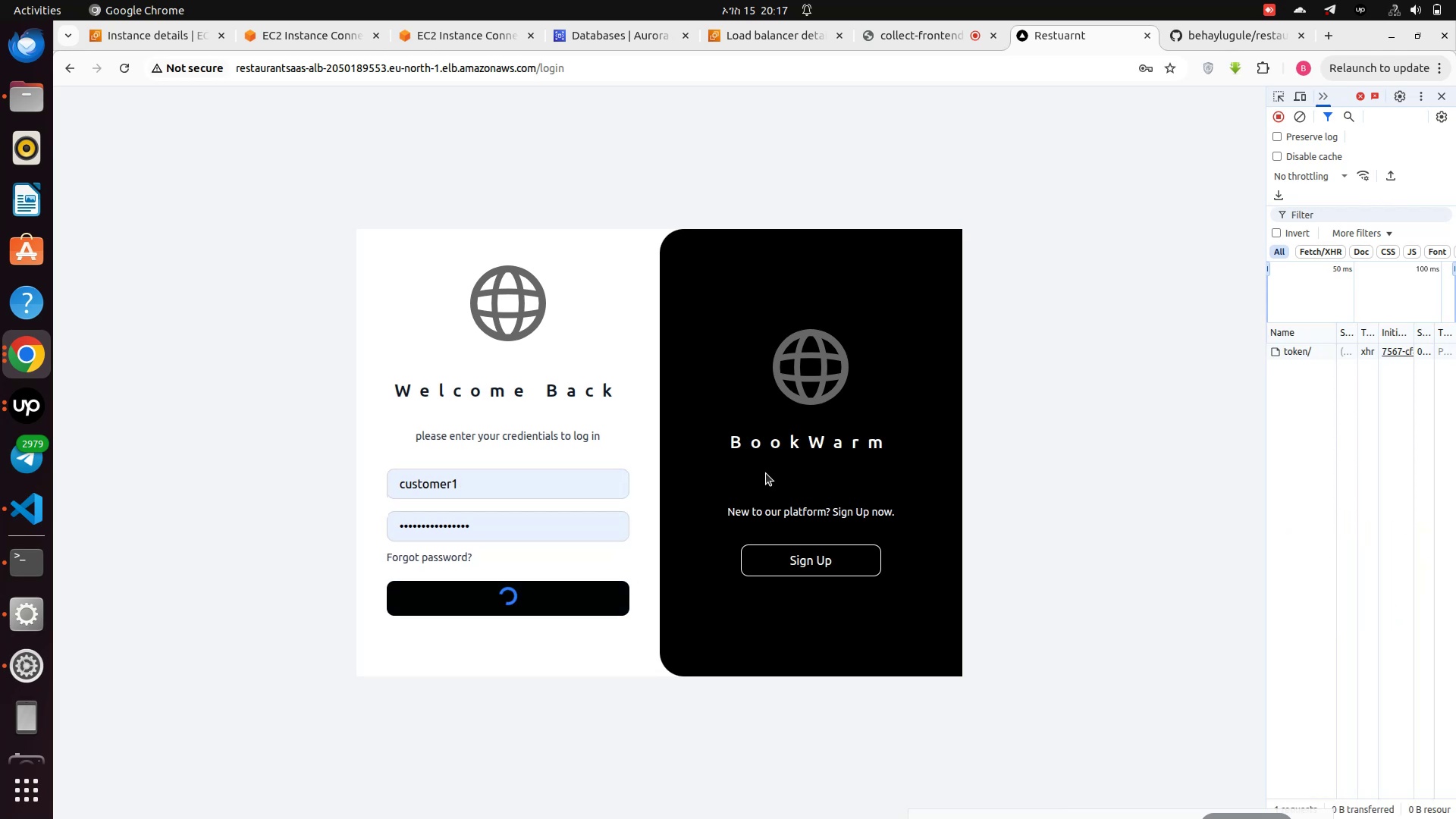 
left_click_drag(start_coordinate=[1266, 381], to_coordinate=[1161, 381])
 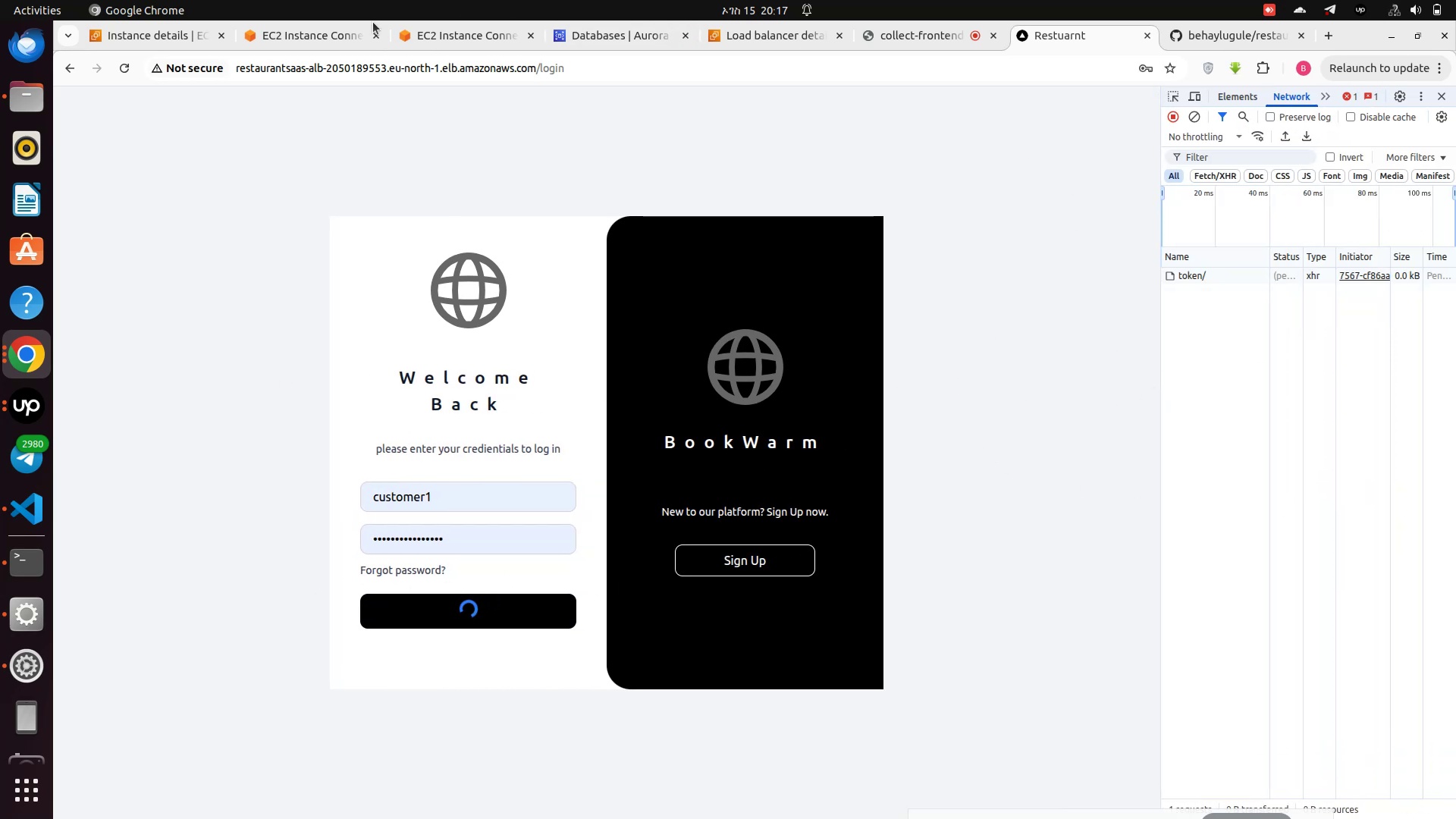 
left_click([414, 35])
 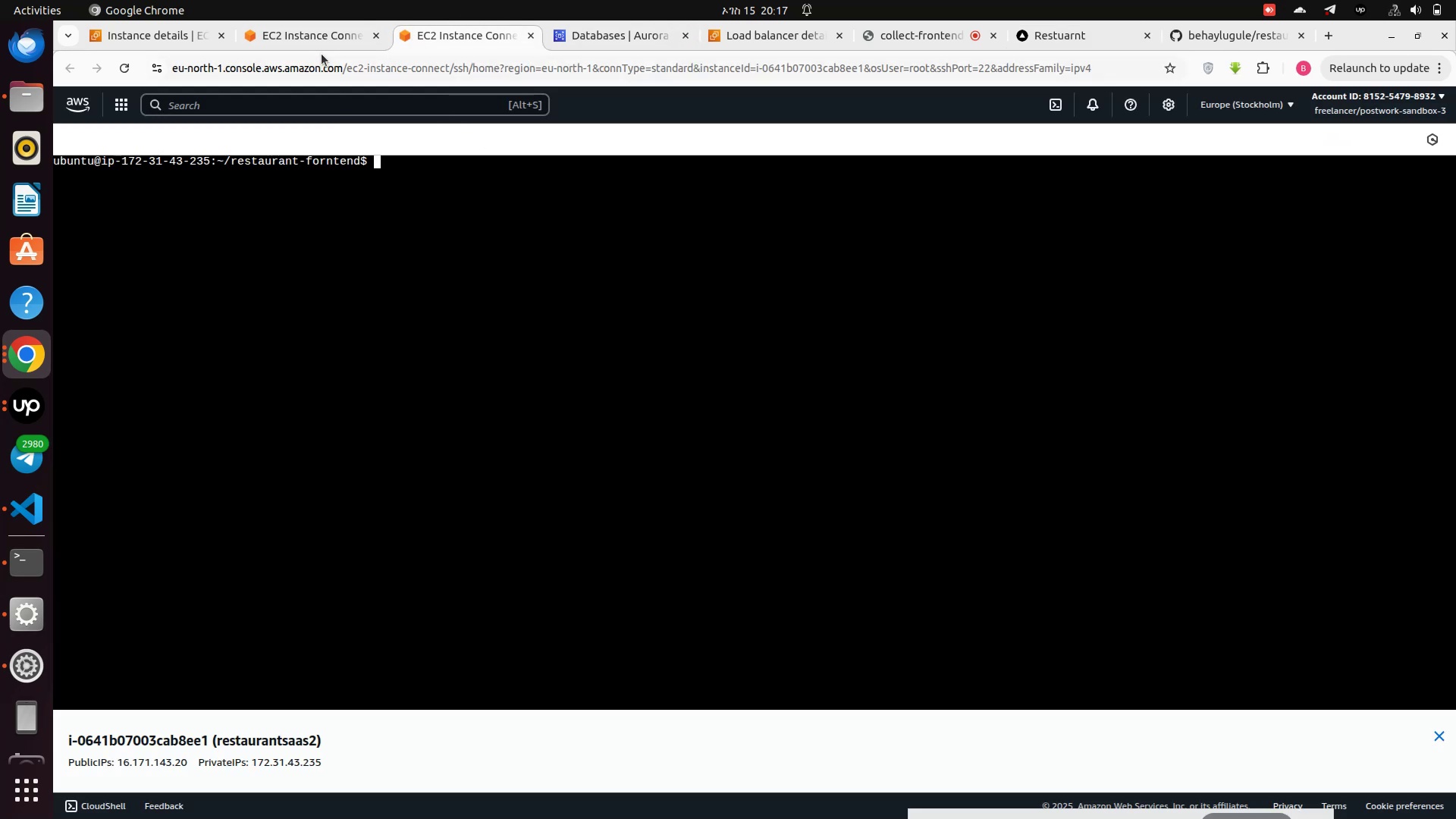 
left_click([303, 42])
 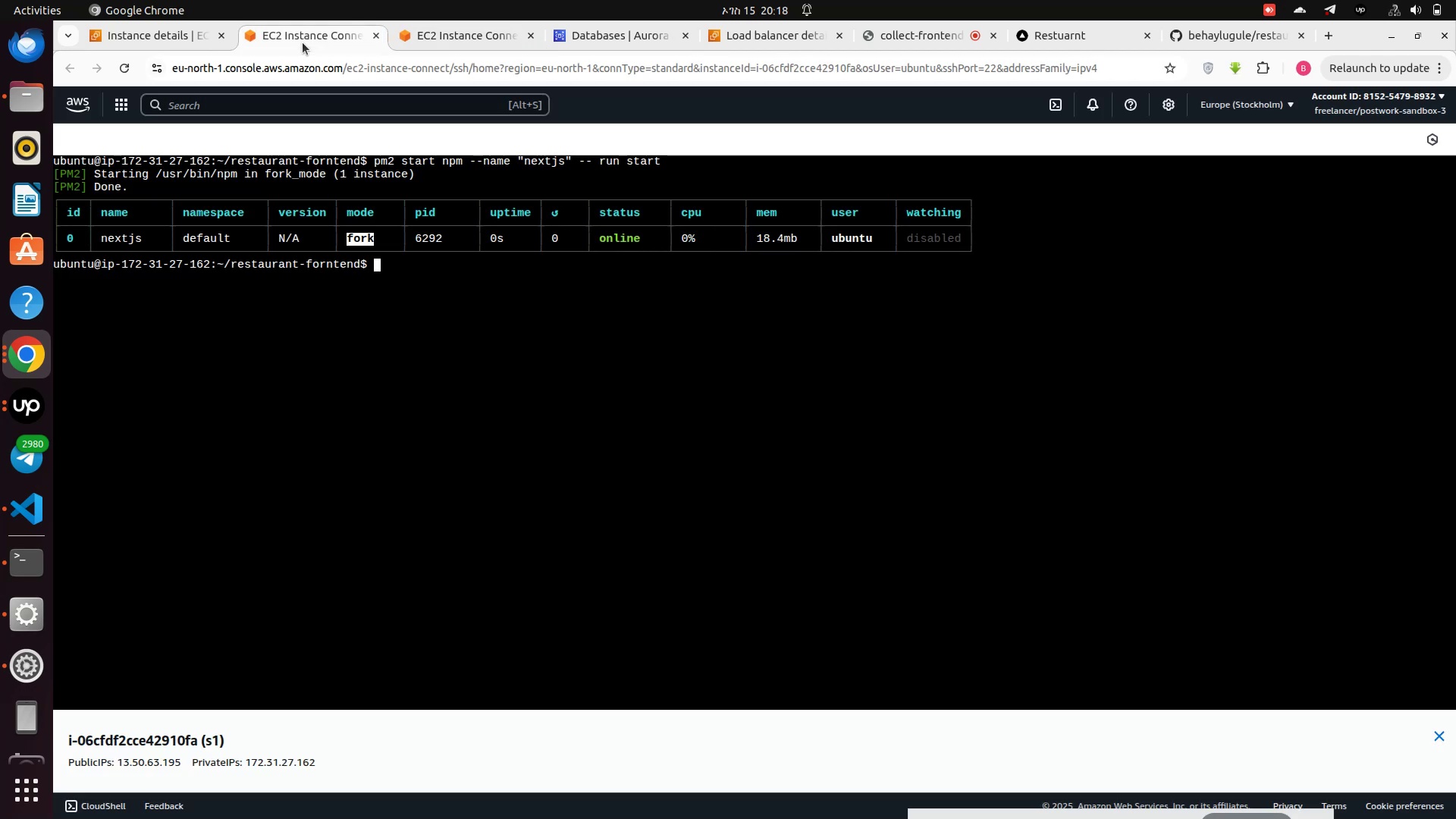 
mouse_move([182, 38])
 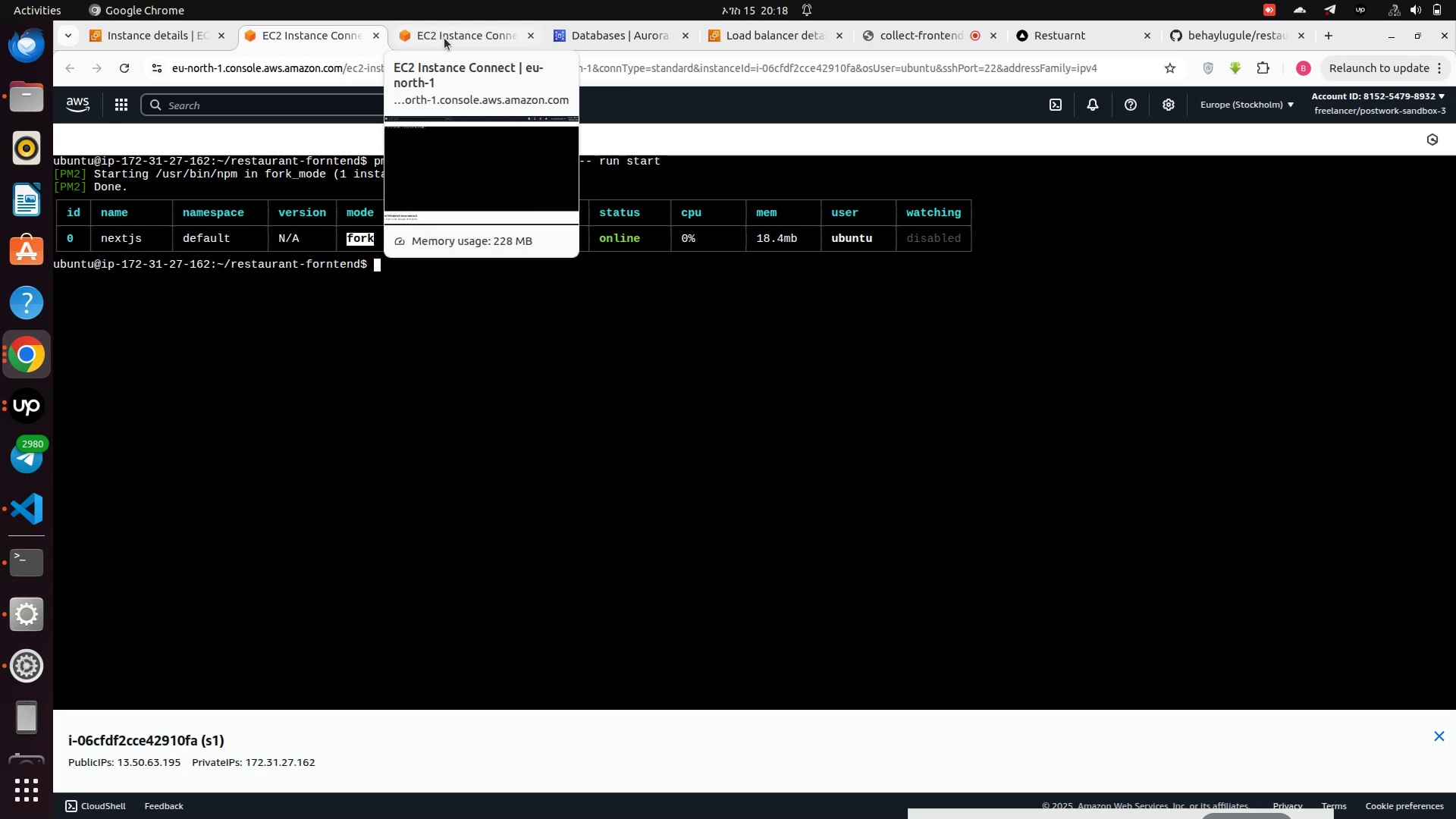 
wait(24.12)
 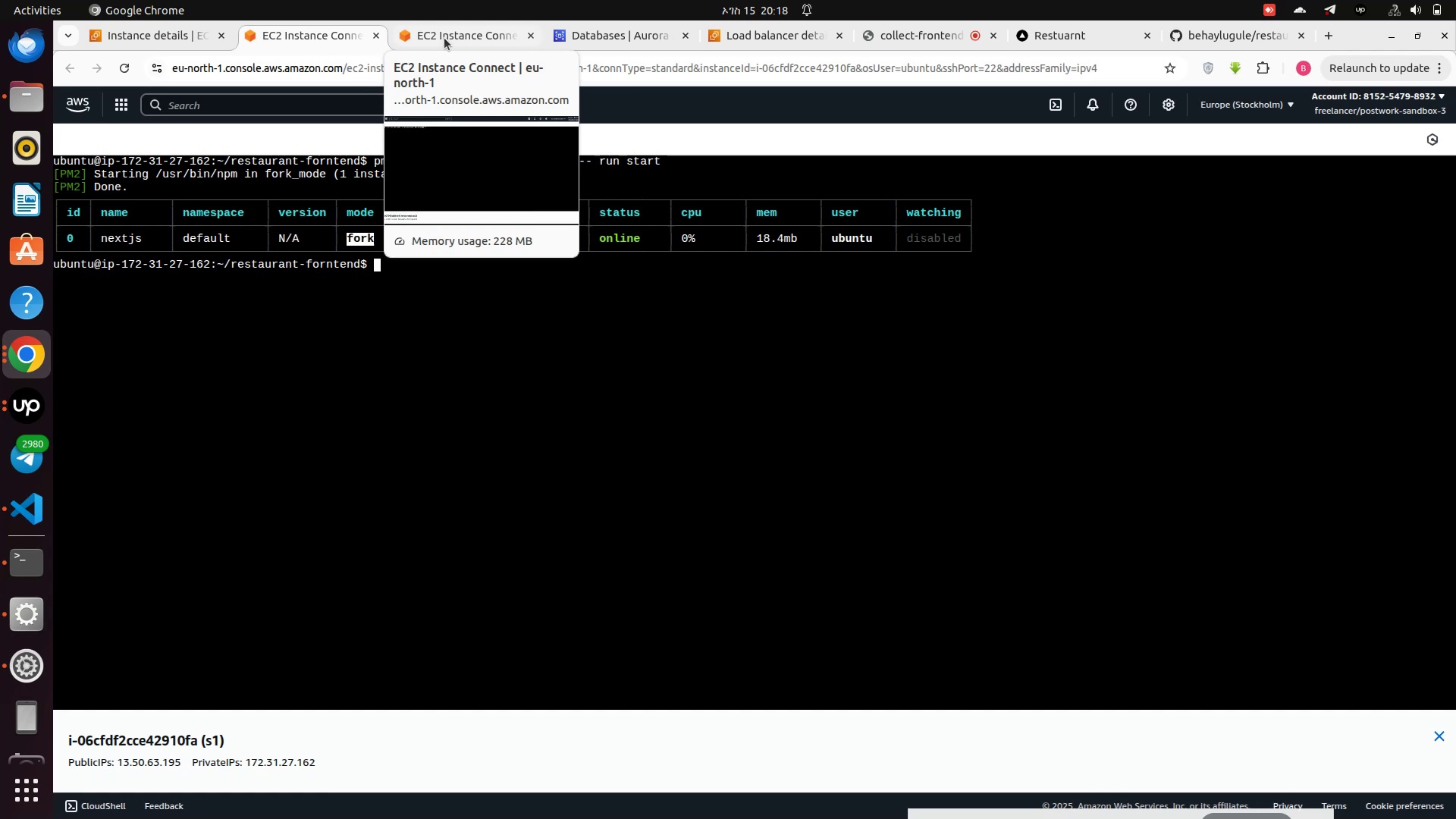 
left_click([444, 38])
 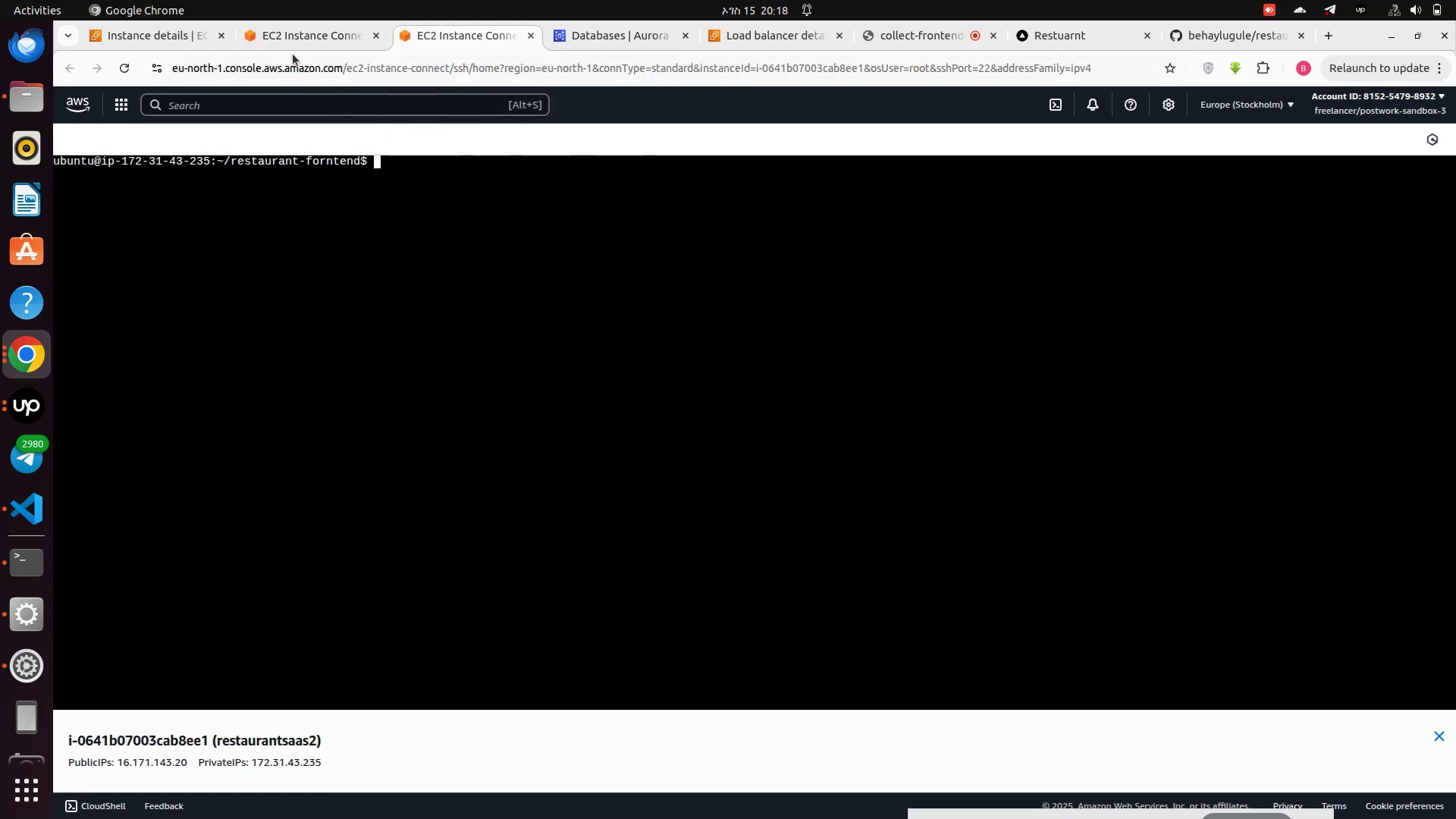 
left_click([288, 36])
 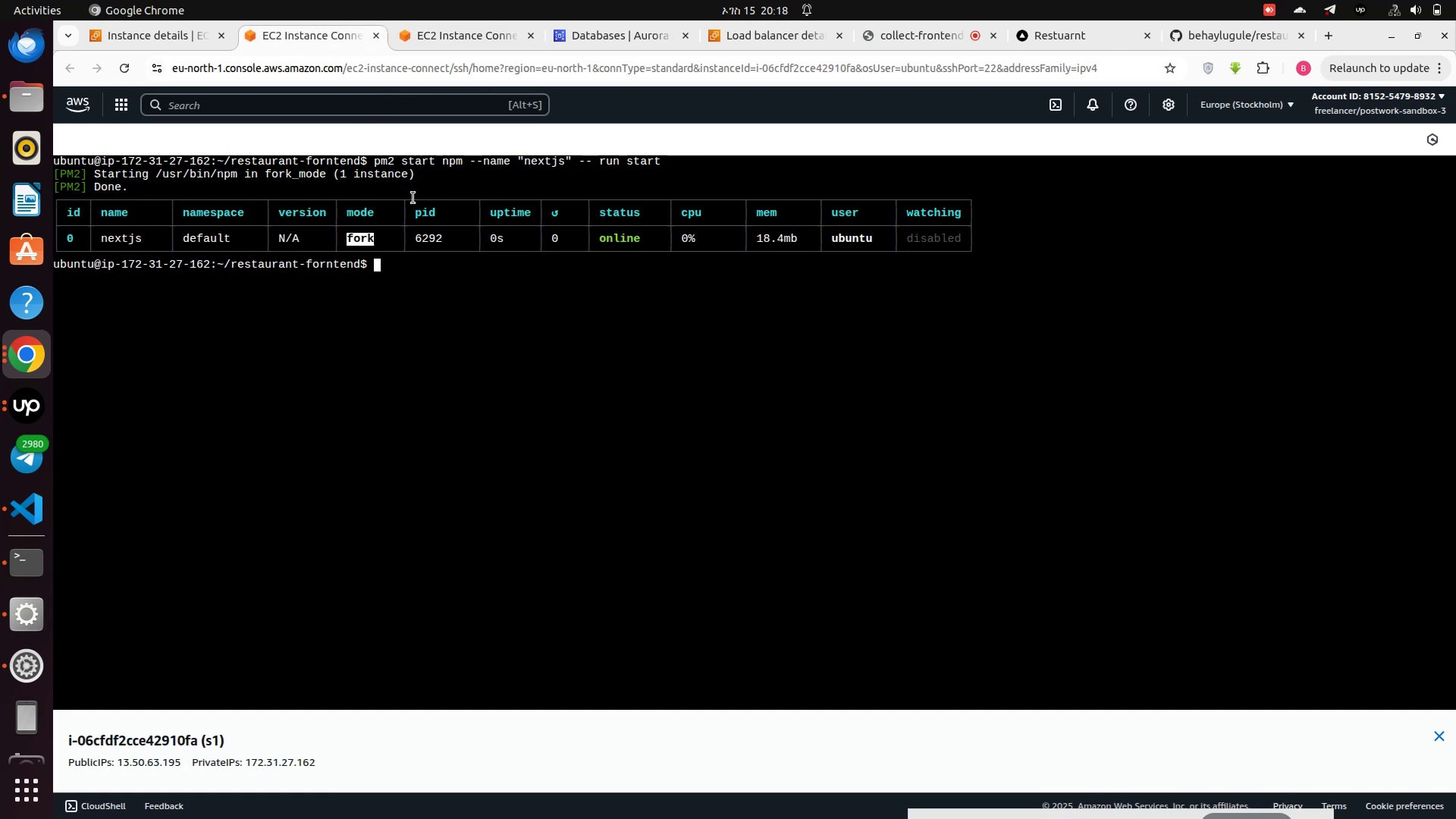 
left_click([427, 35])
 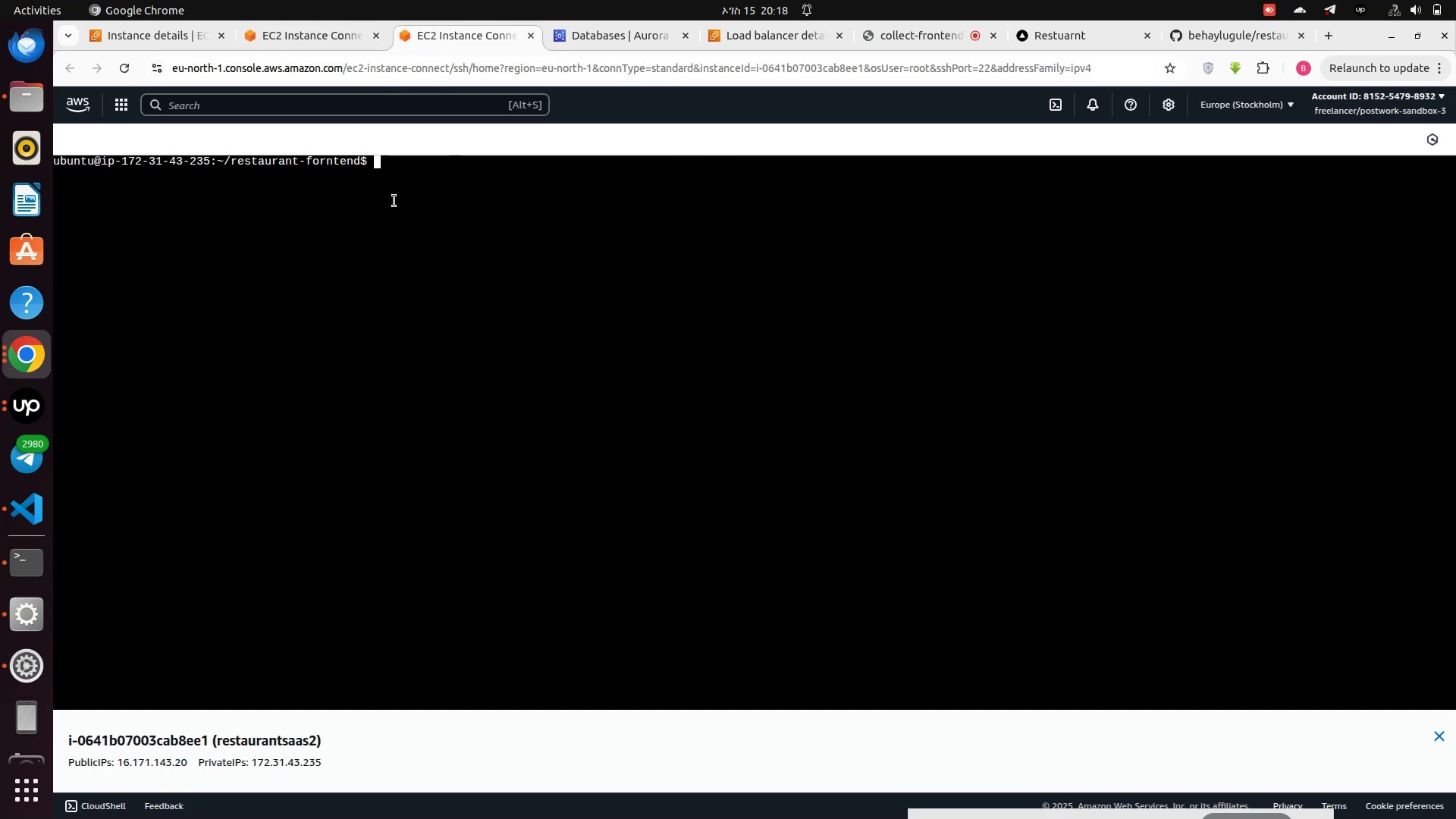 
wait(5.38)
 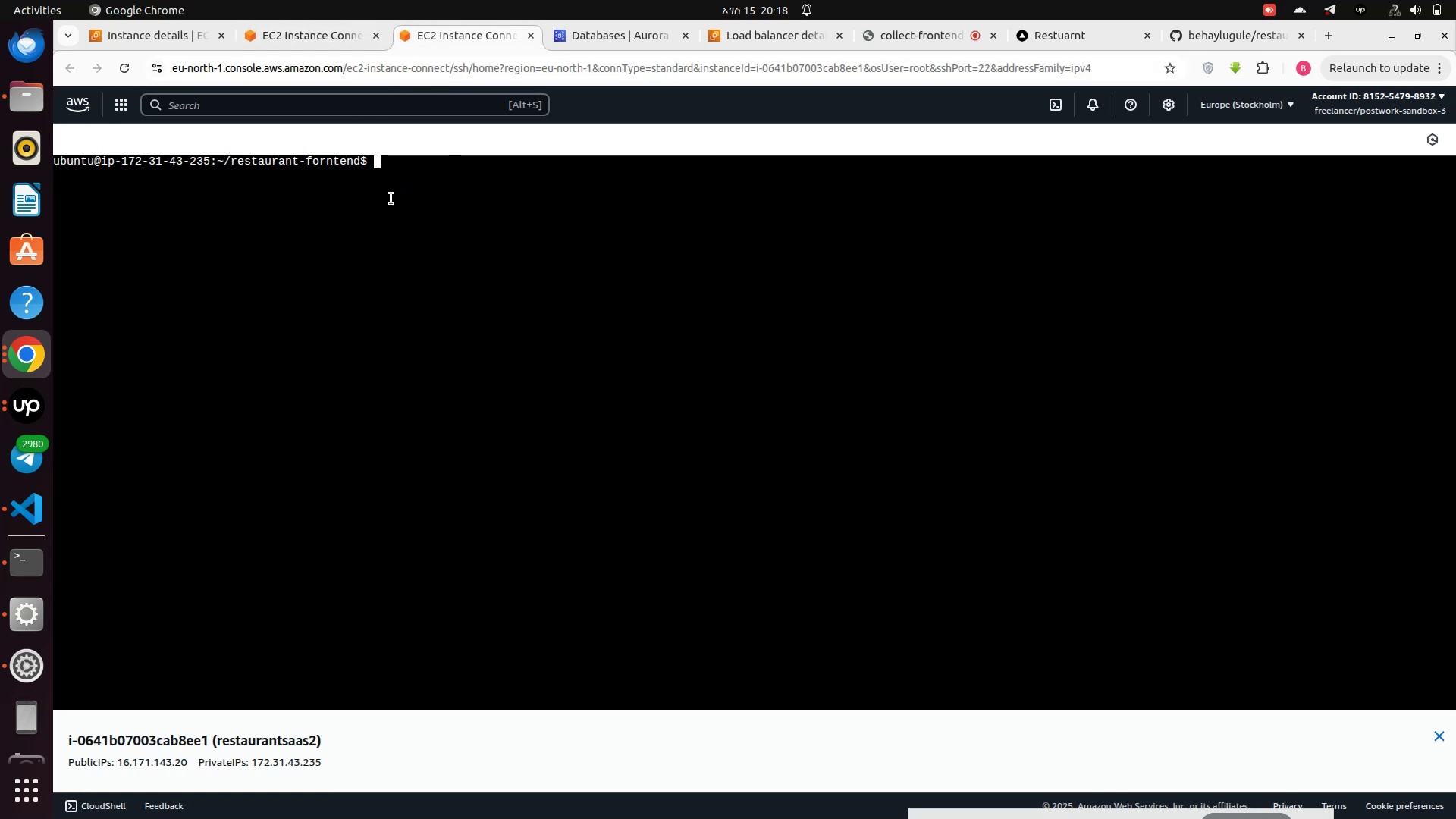 
mouse_move([322, 40])
 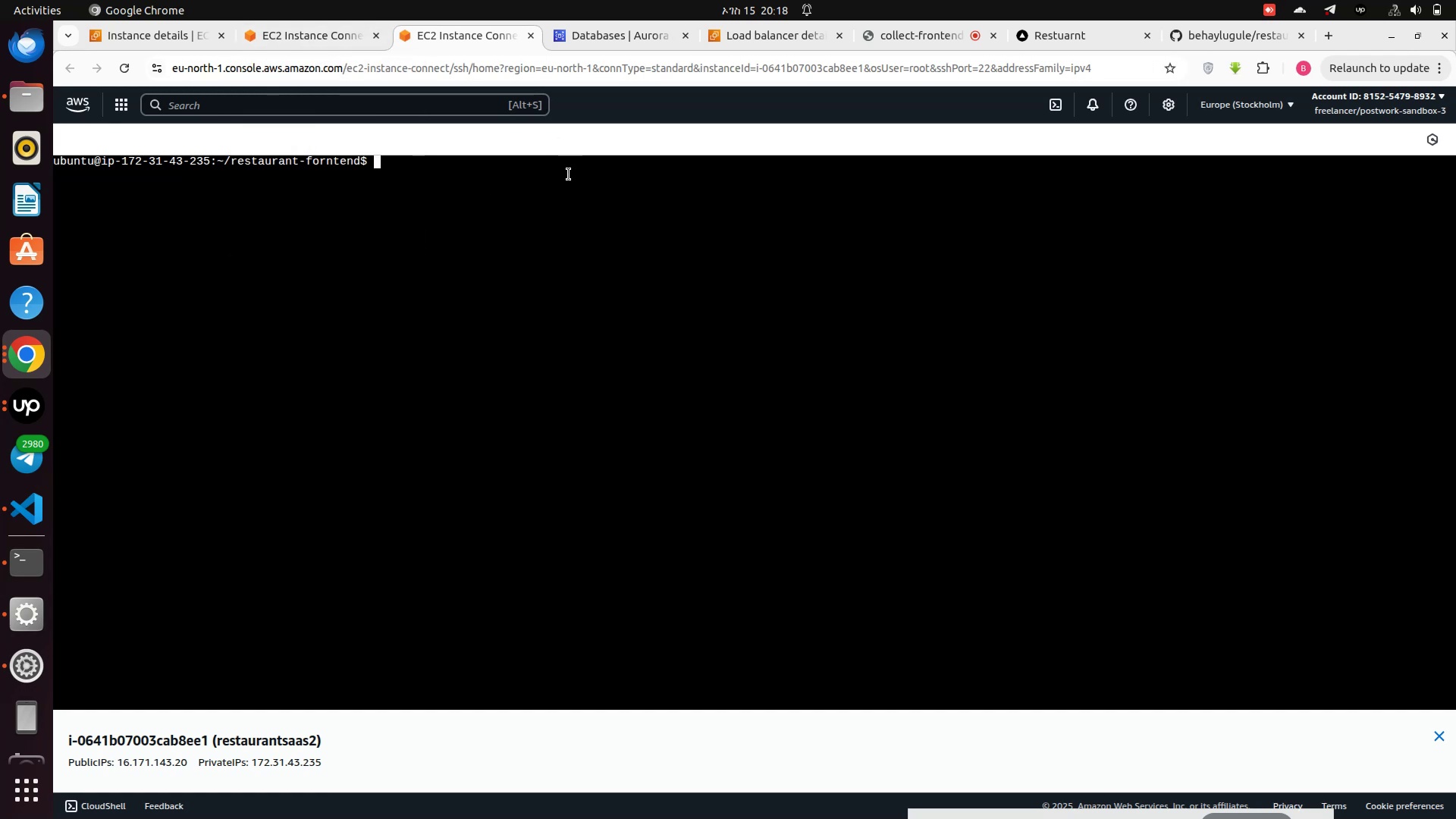 
wait(10.38)
 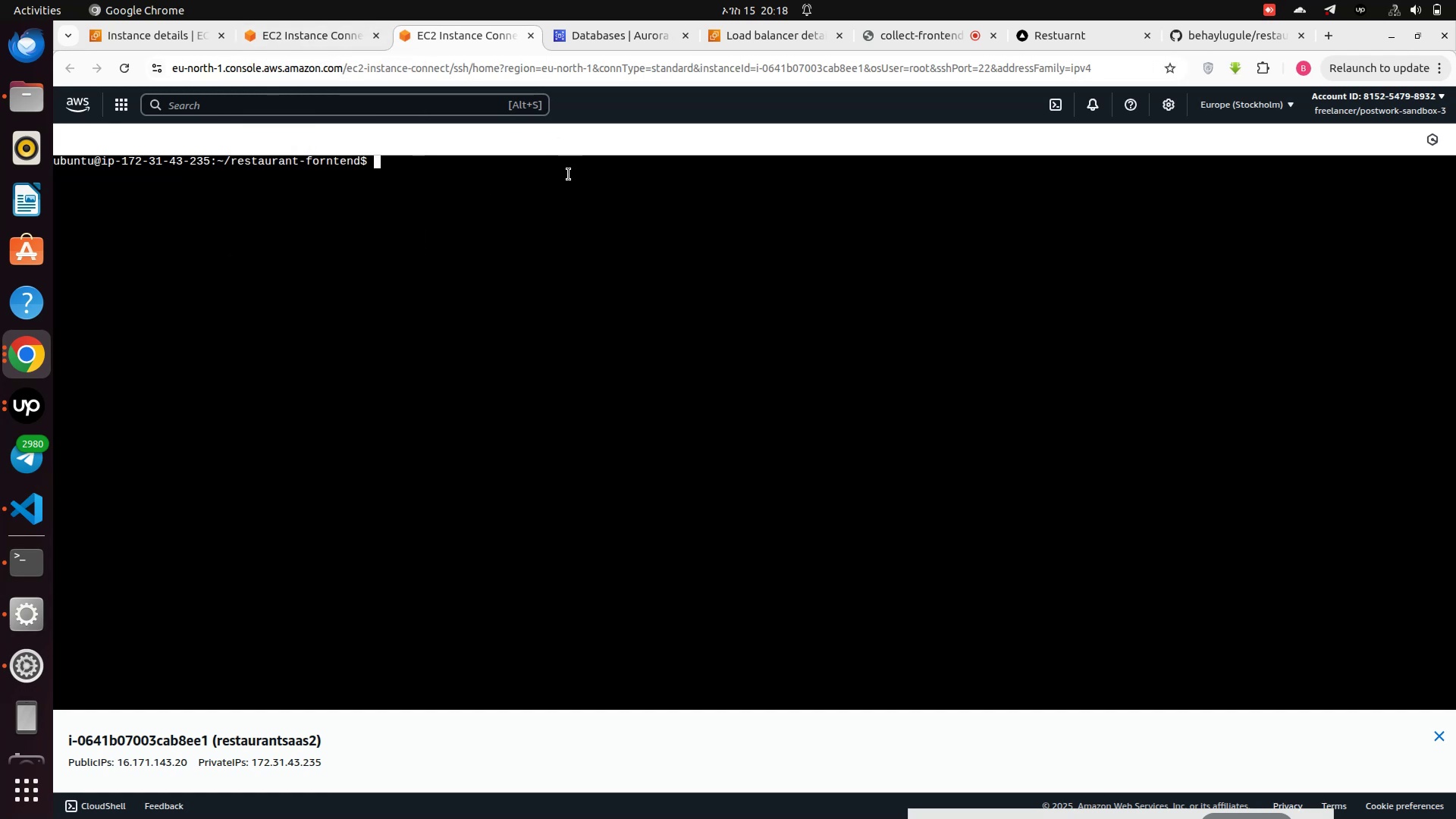 
left_click([906, 42])
 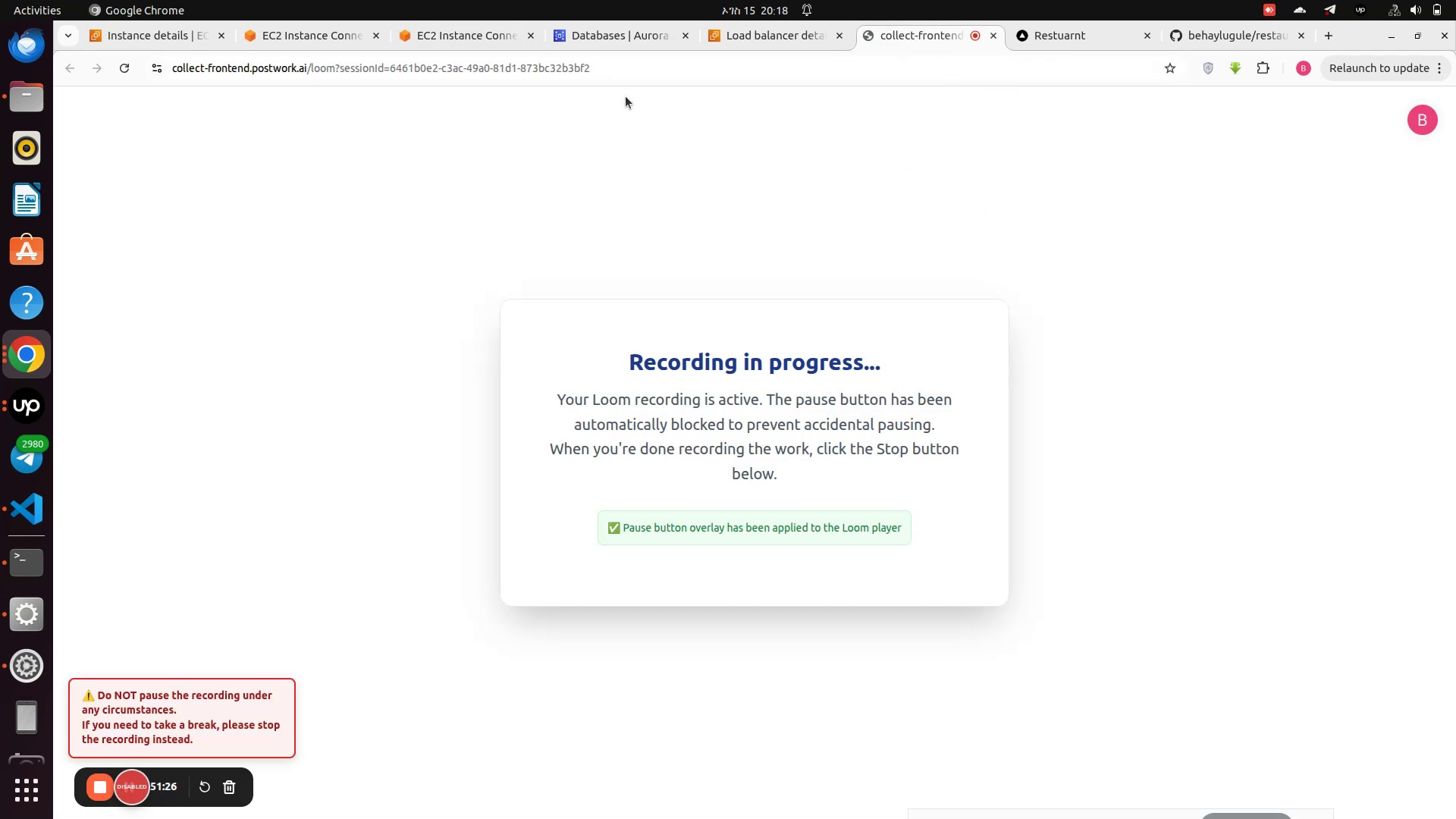 
left_click([447, 39])
 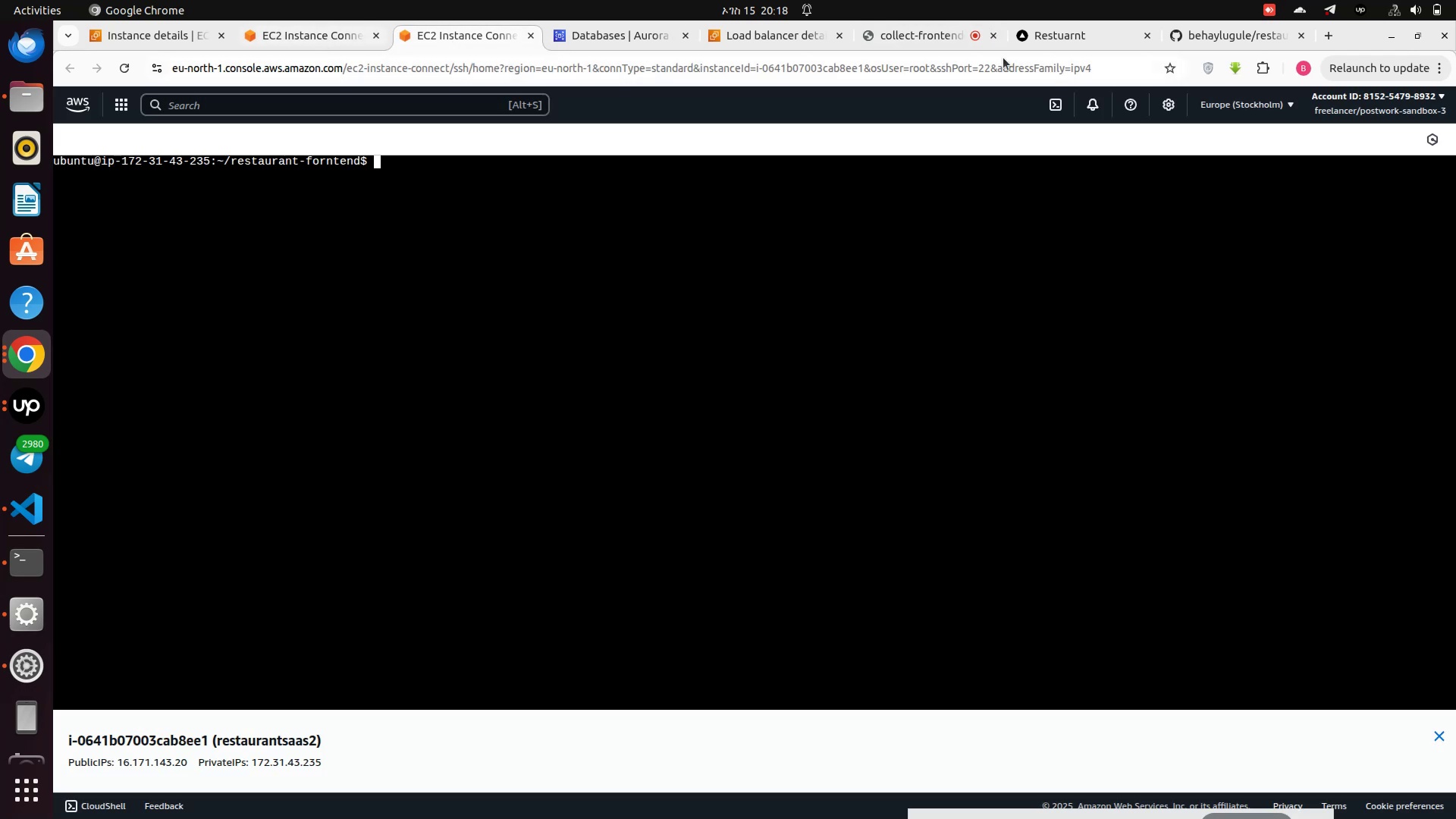 
left_click([1054, 38])
 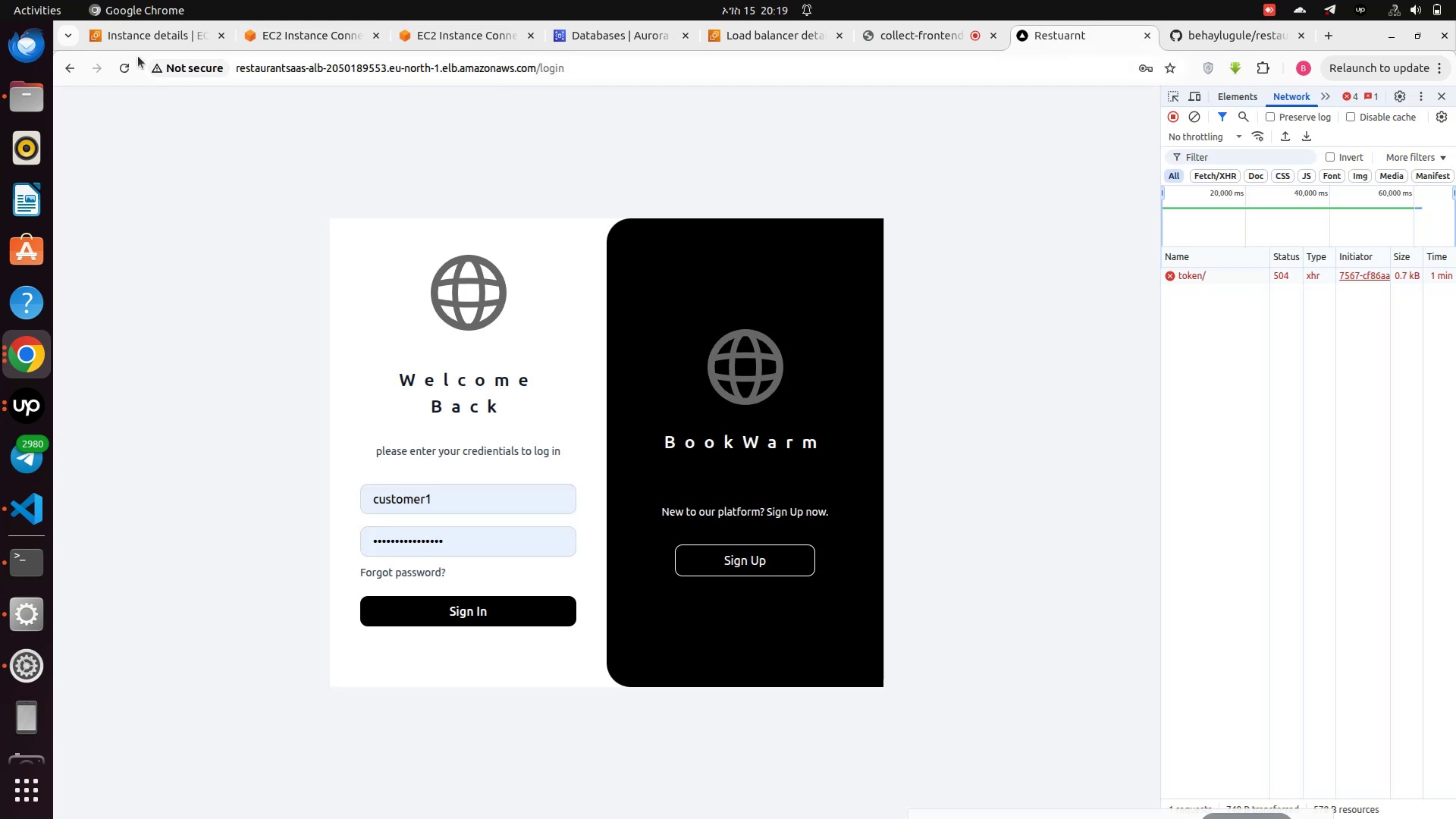 
left_click([128, 71])
 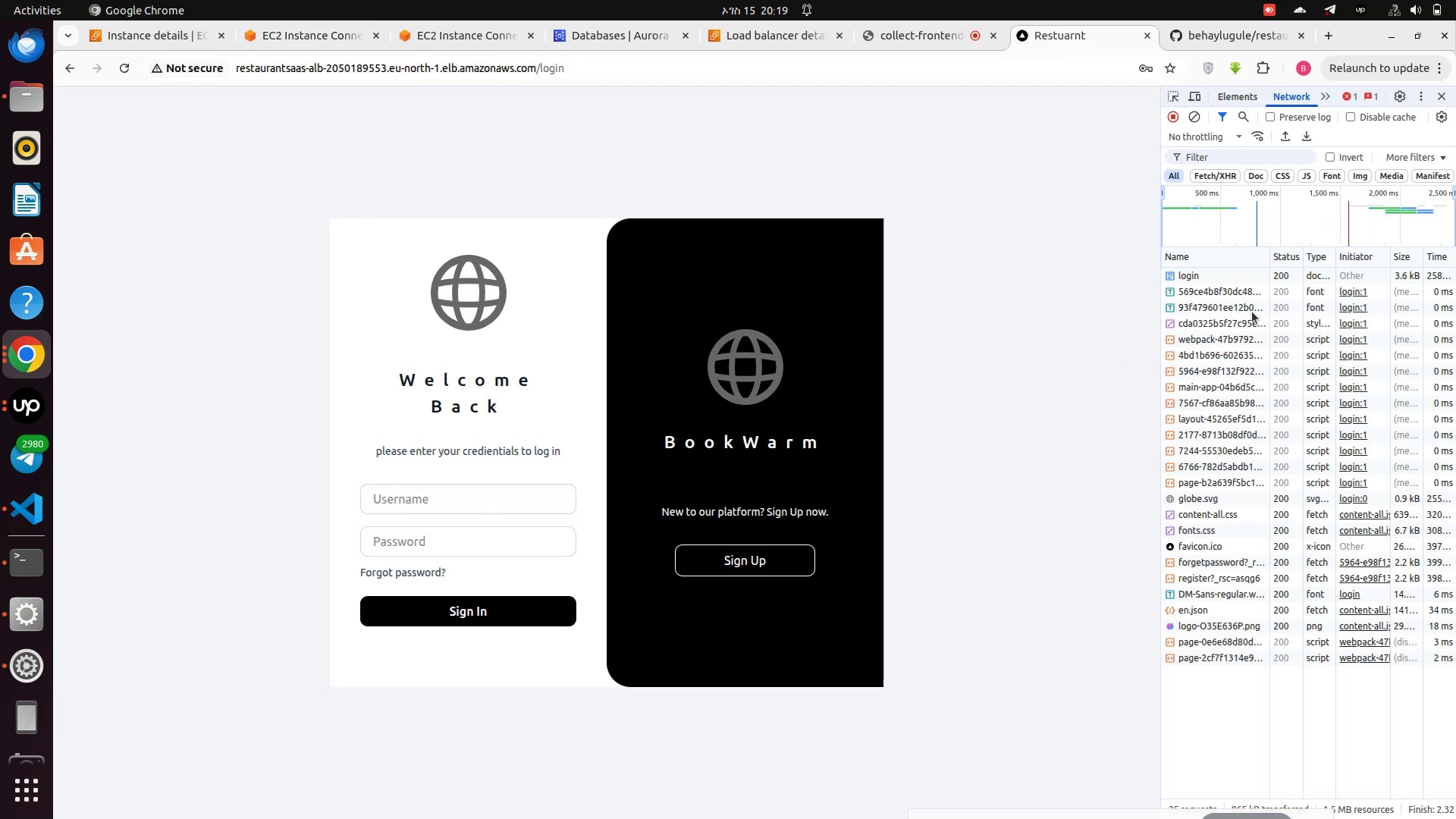 
left_click([1188, 117])
 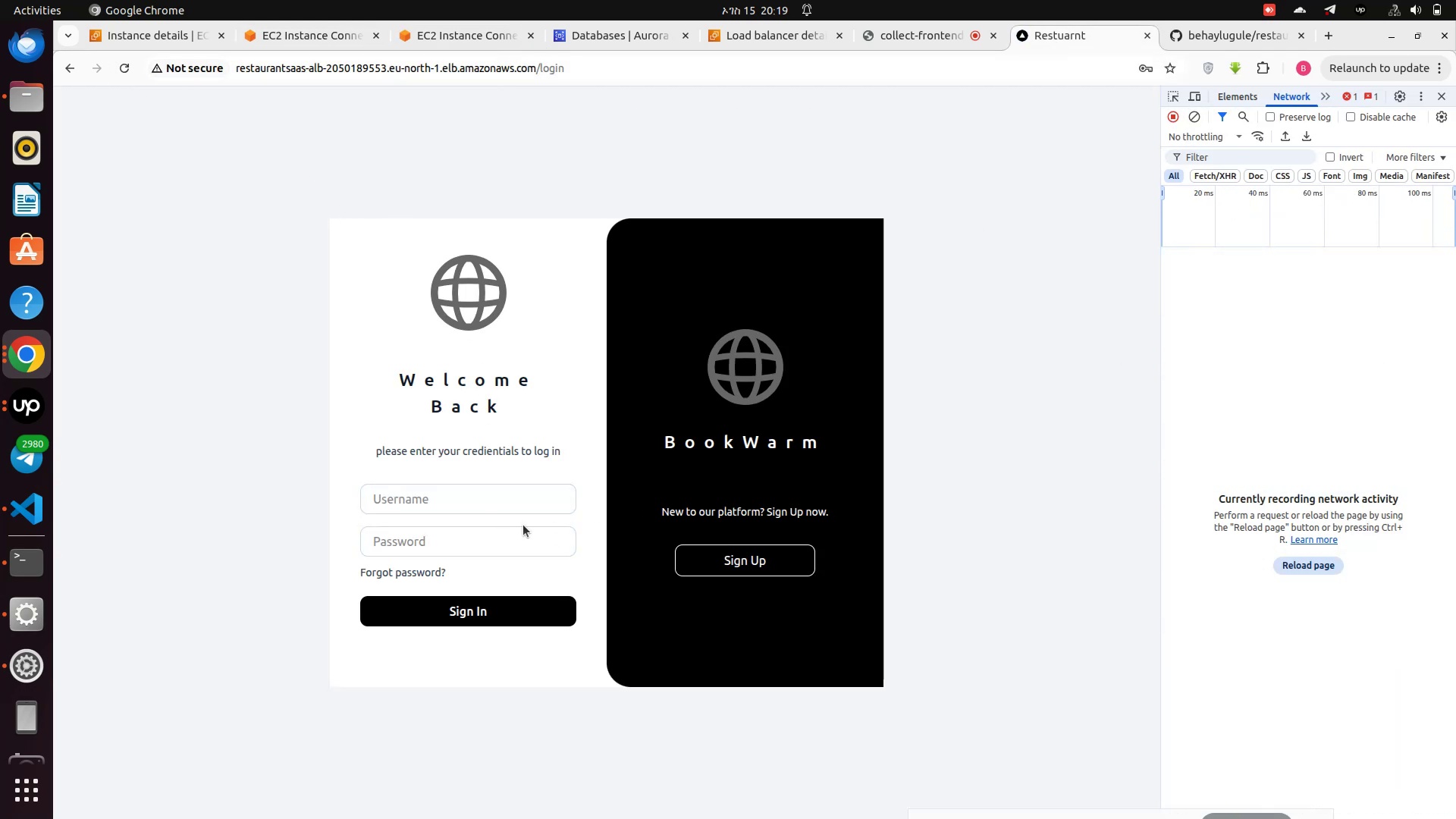 
left_click([477, 508])
 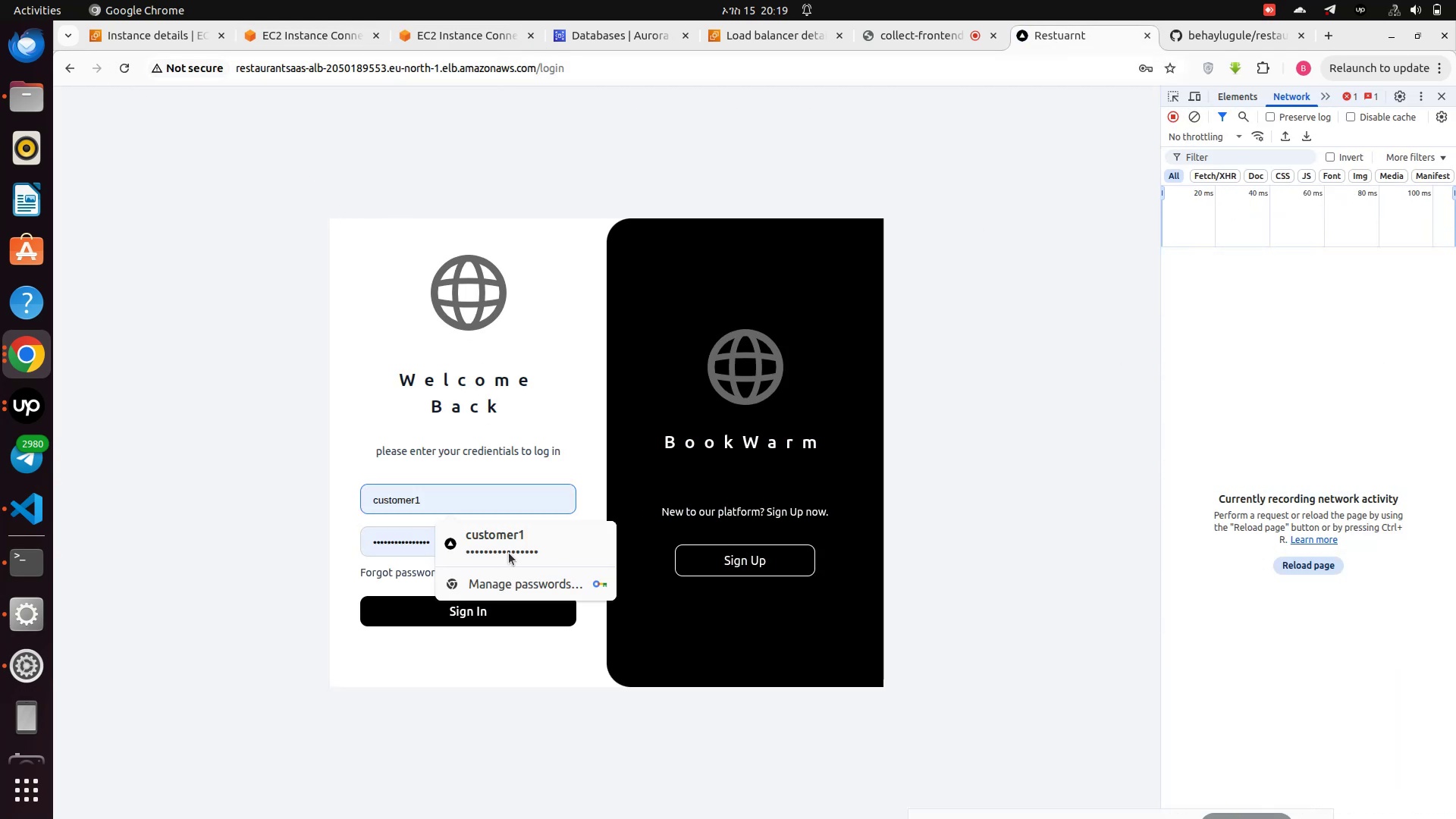 
left_click([507, 541])
 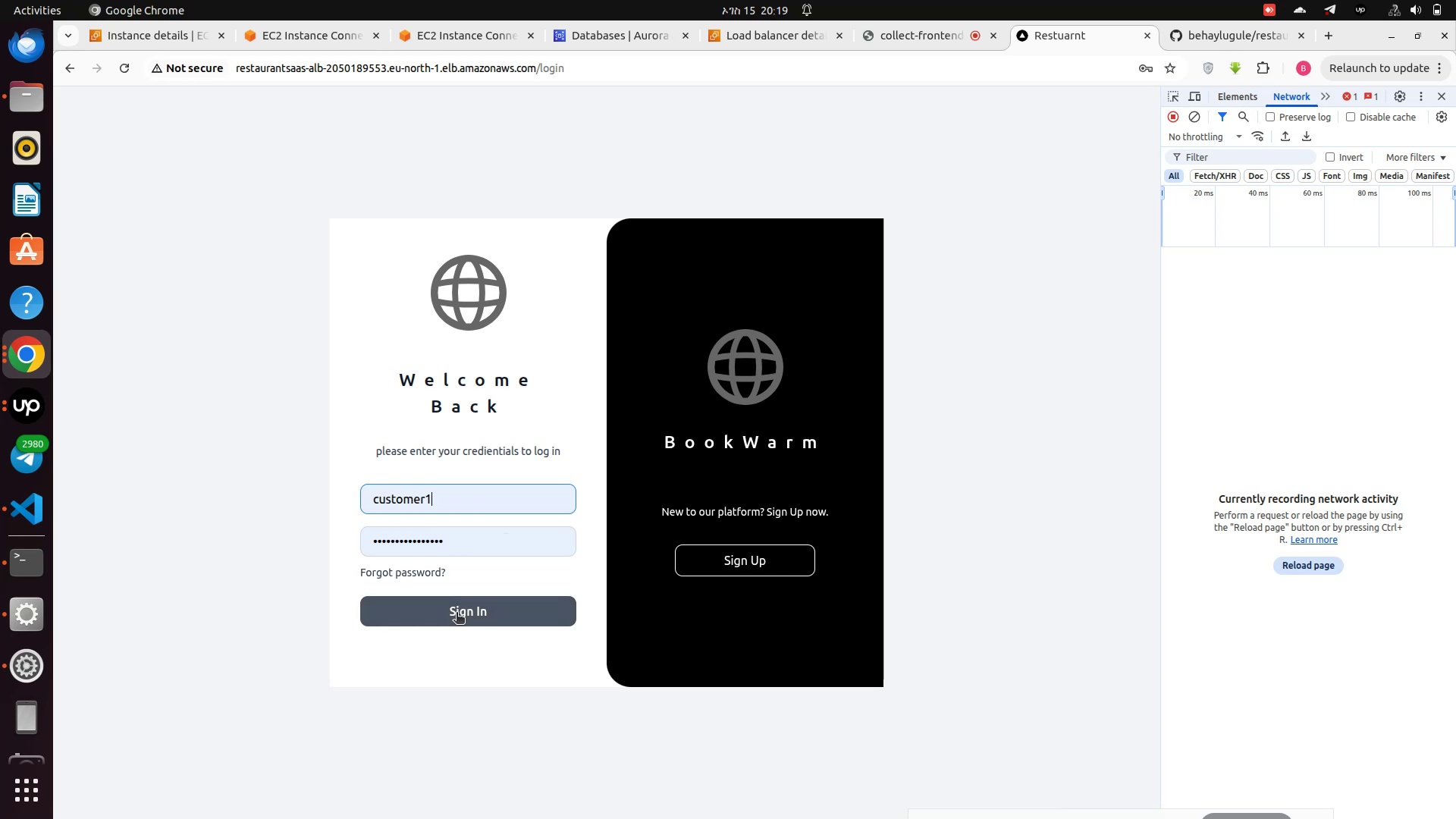 
left_click([455, 614])
 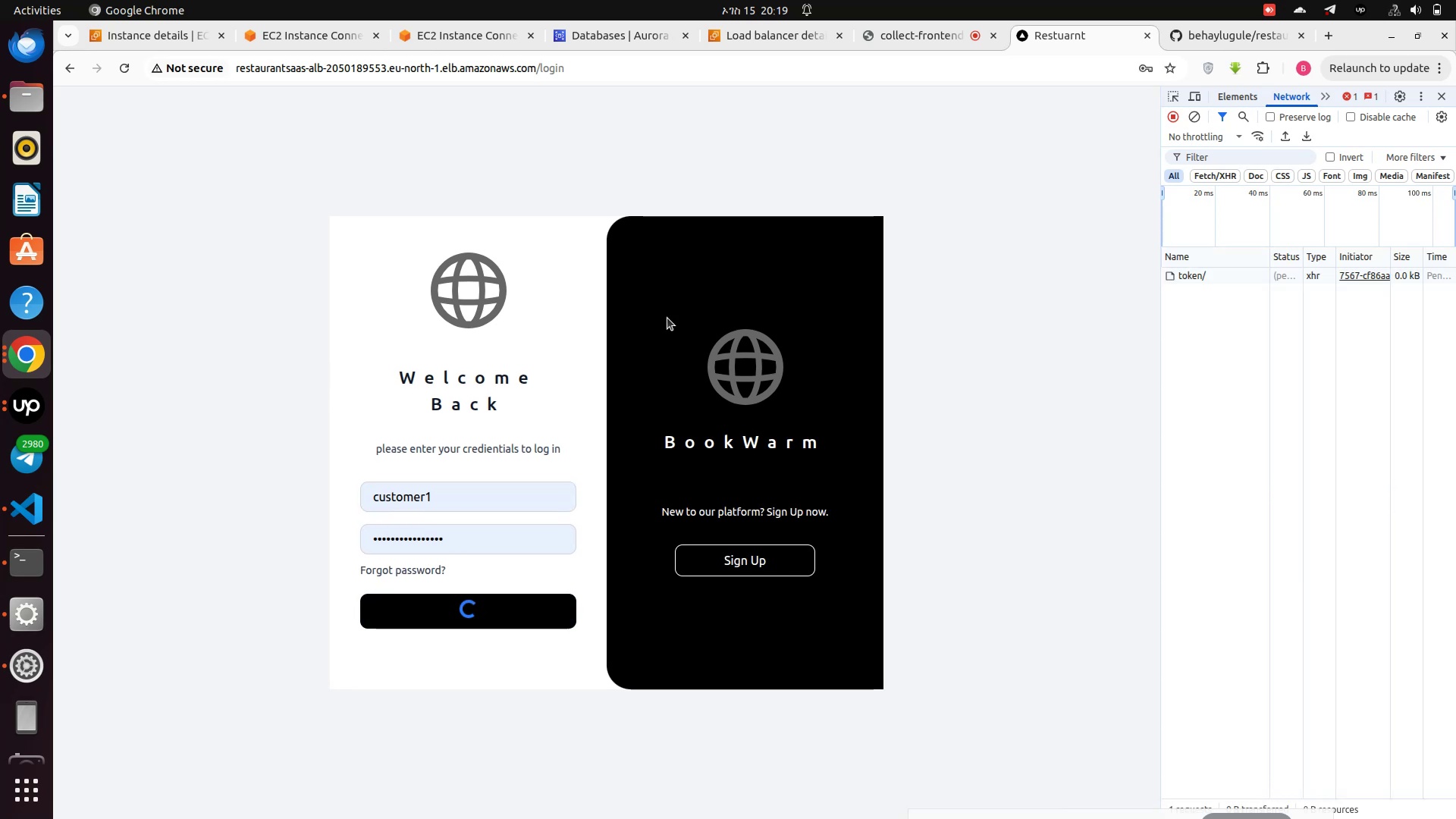 
wait(5.9)
 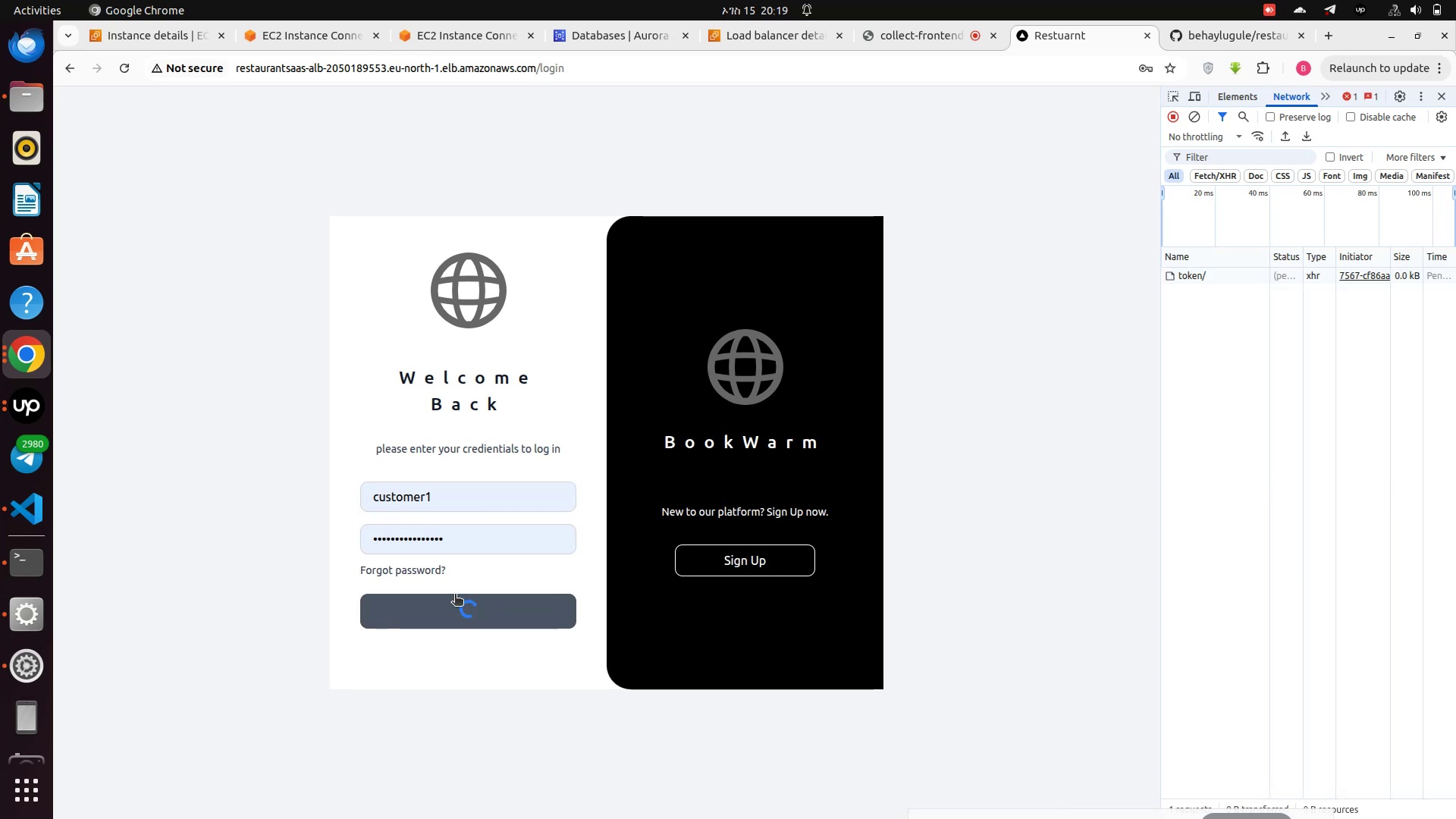 
left_click([1188, 269])
 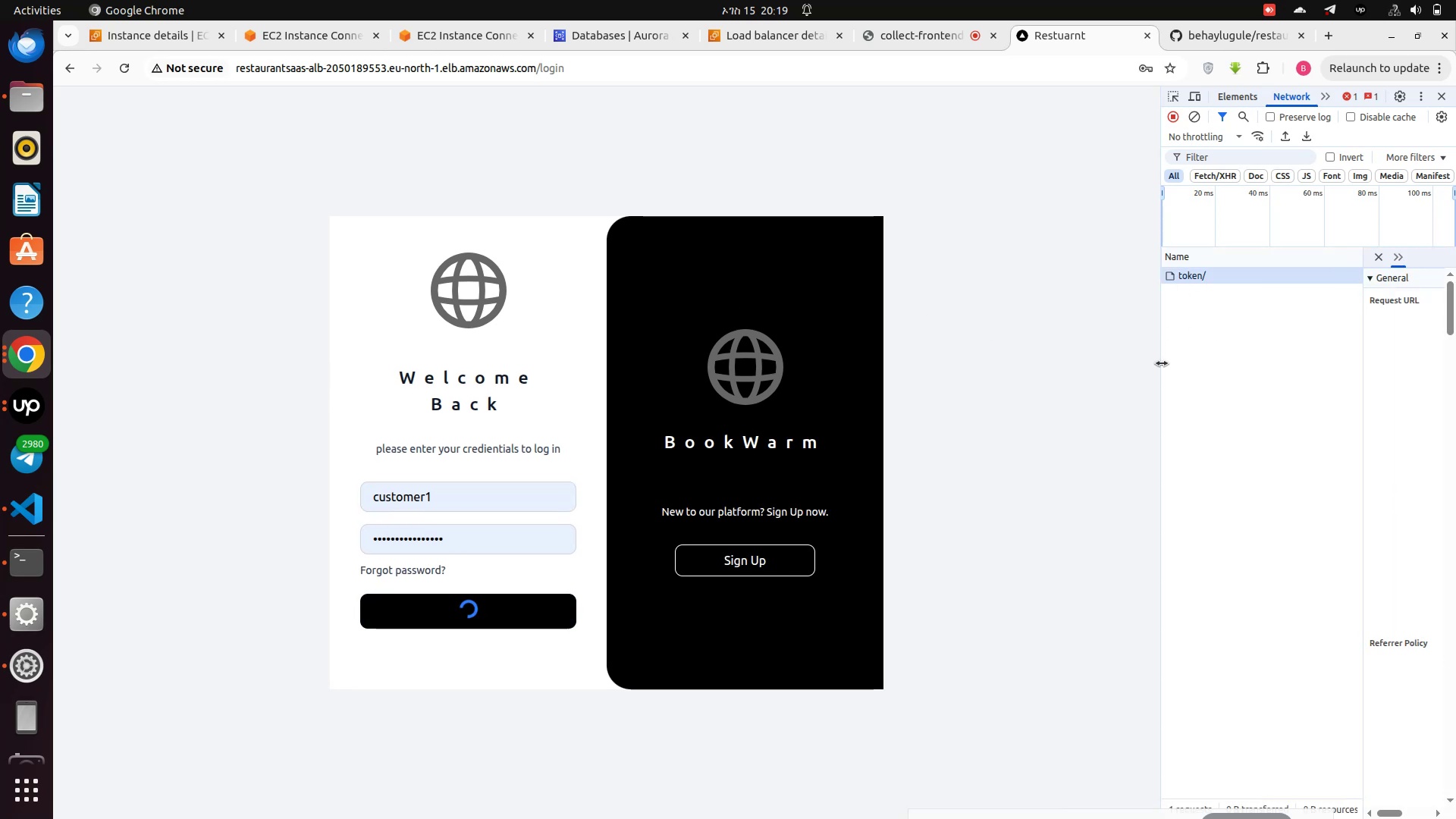 
left_click_drag(start_coordinate=[1163, 367], to_coordinate=[953, 373])
 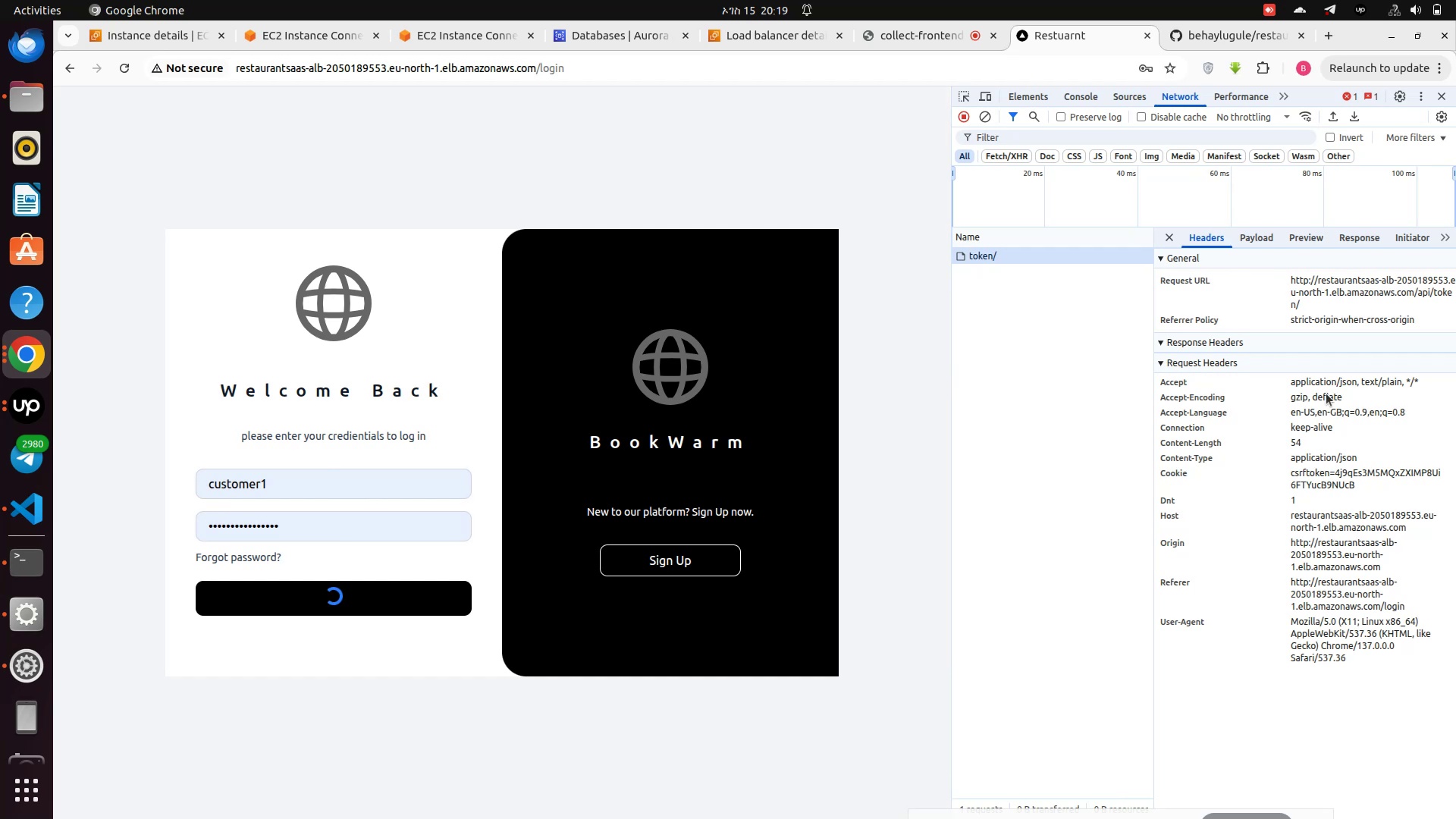 
scroll: coordinate [1393, 553], scroll_direction: down, amount: 1.0
 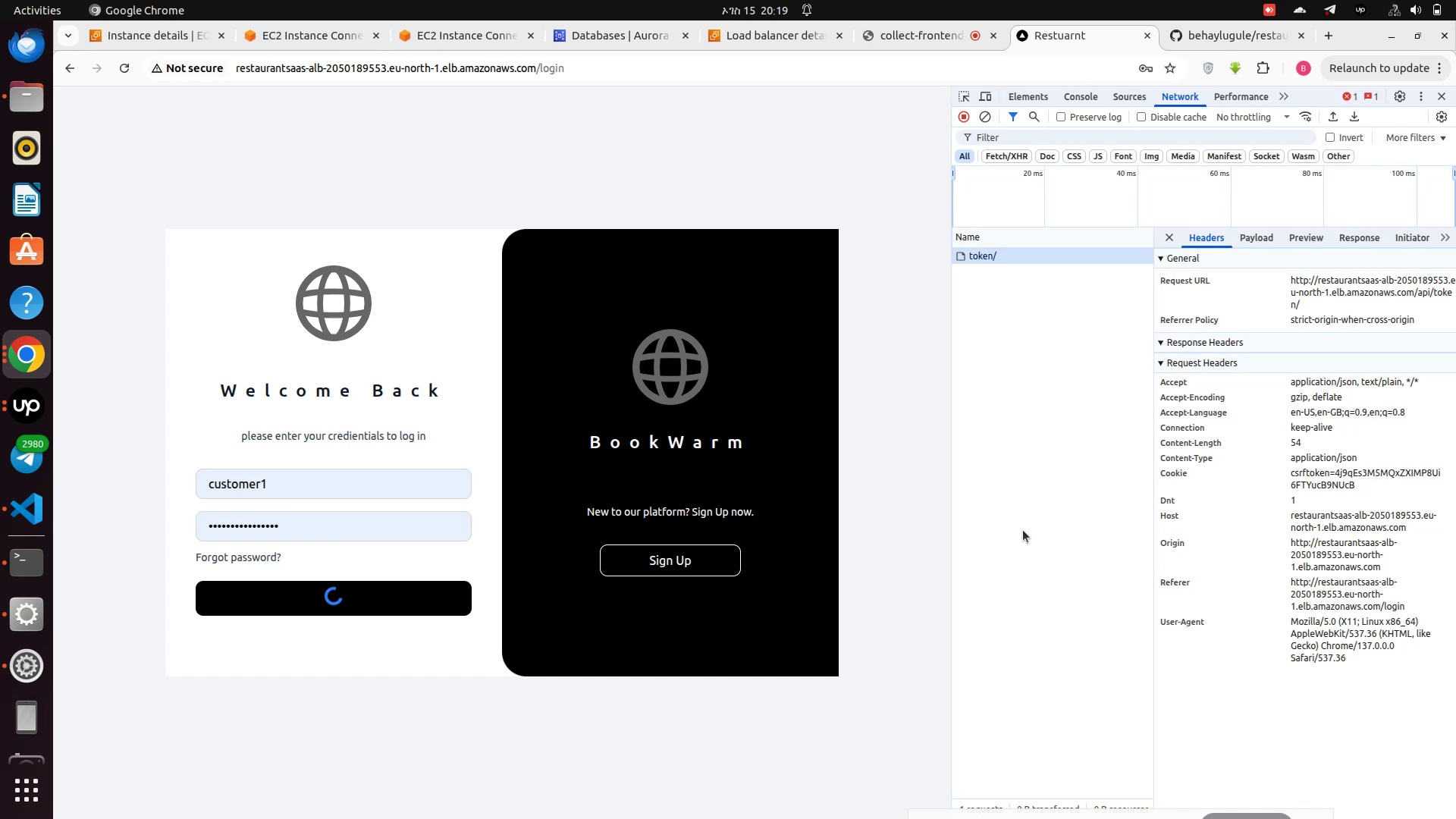 
wait(32.02)
 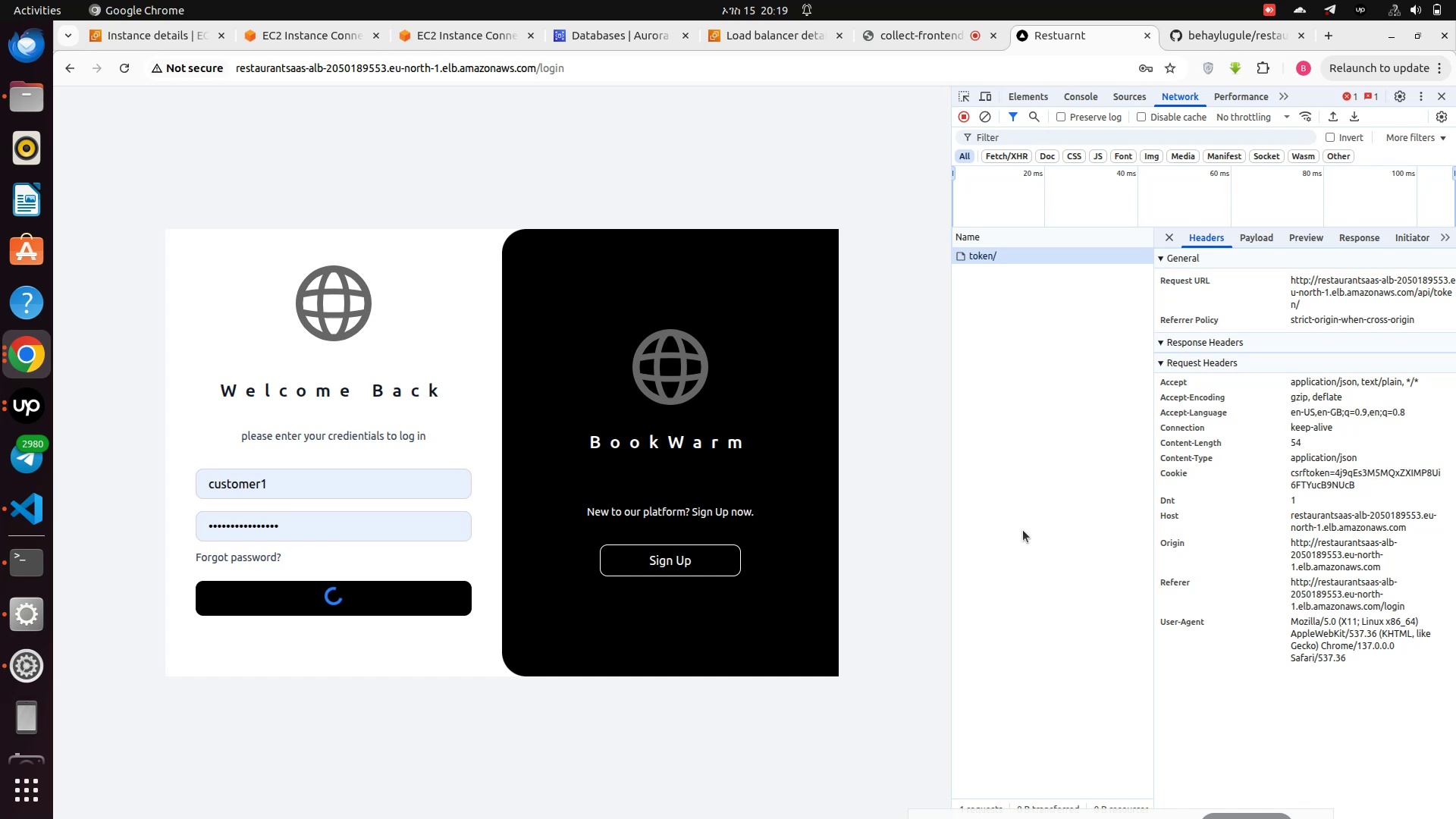 
left_click([337, 601])
 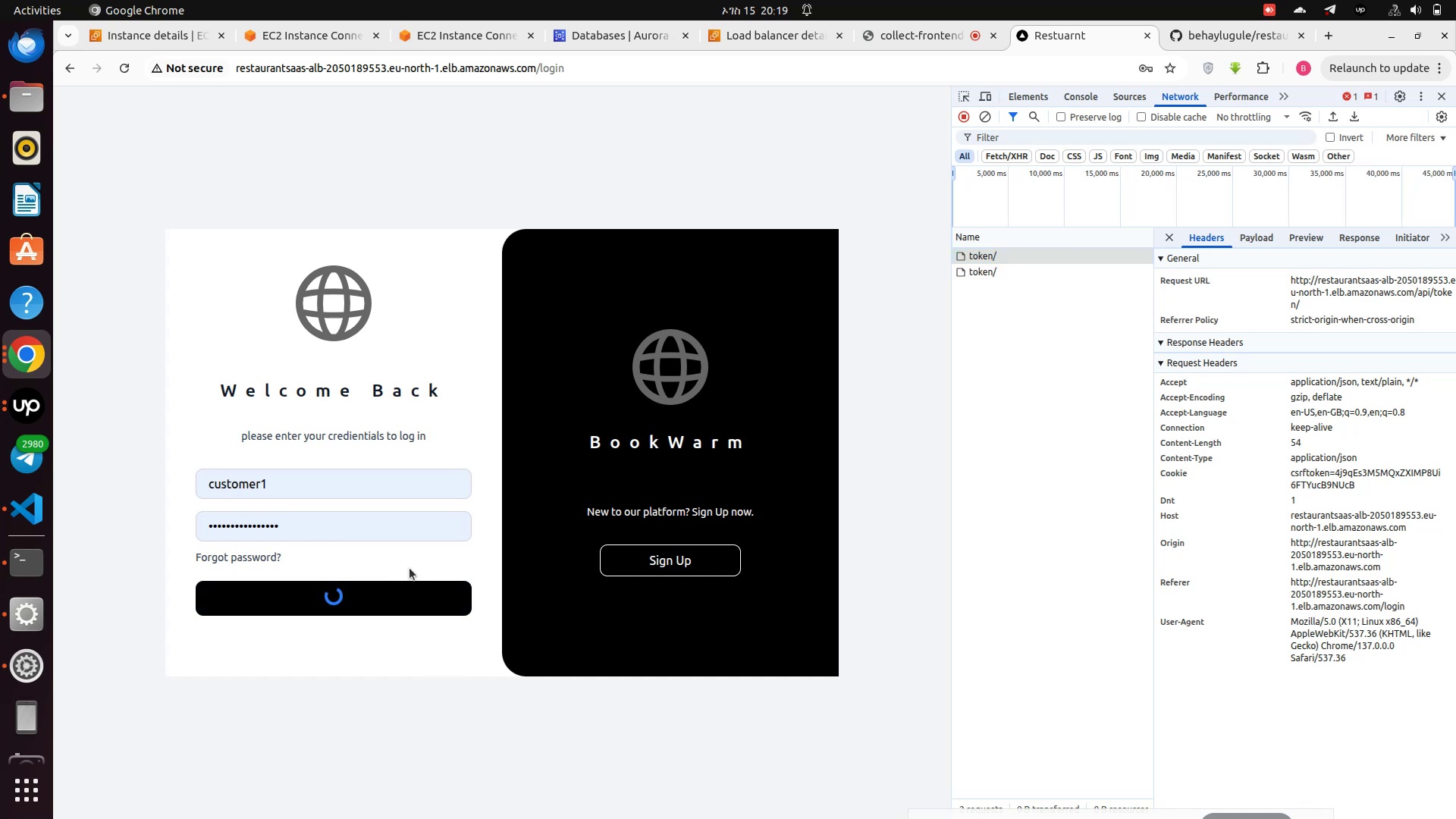 
wait(10.81)
 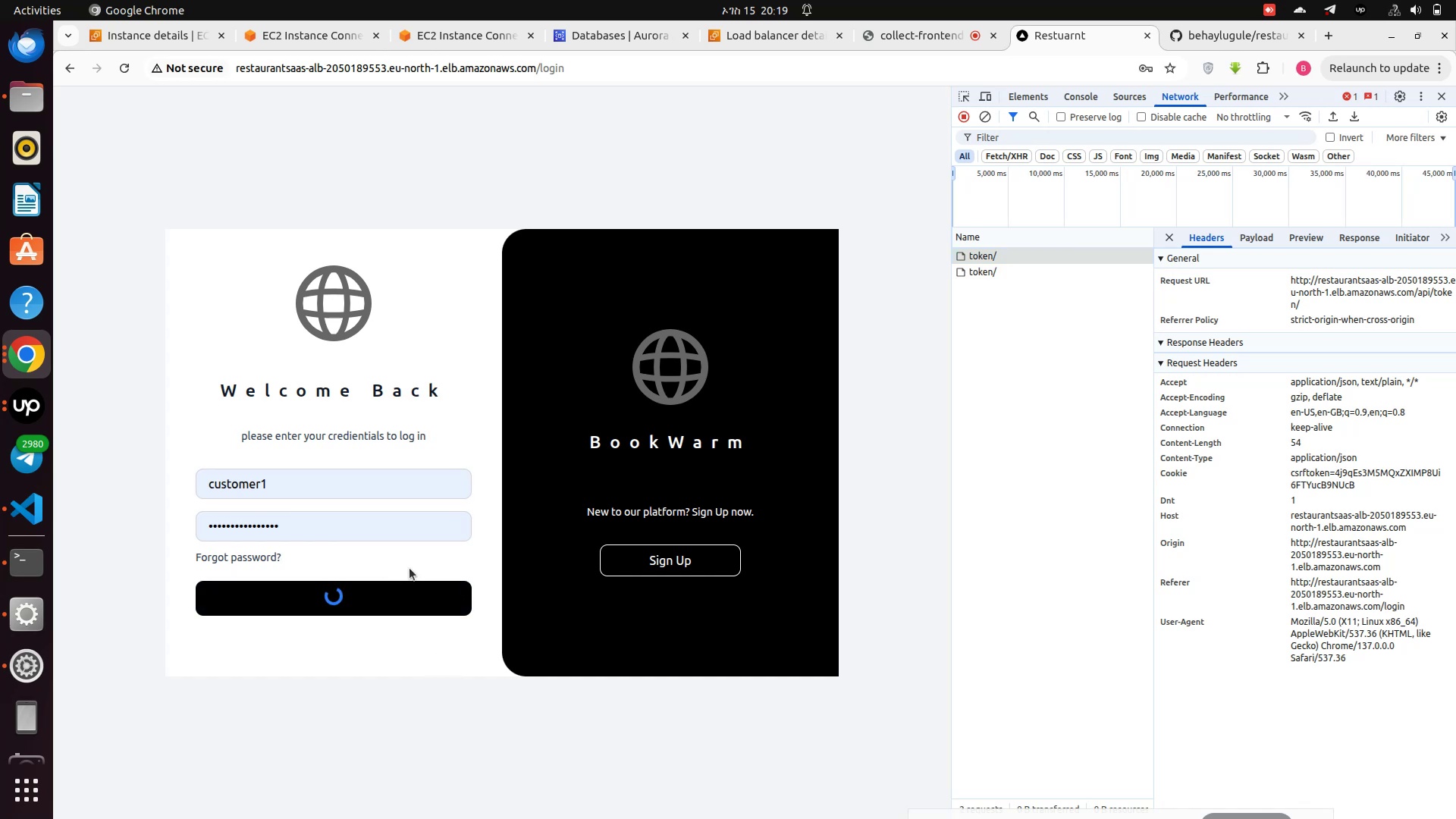 
scroll: coordinate [523, 391], scroll_direction: down, amount: 4.0
 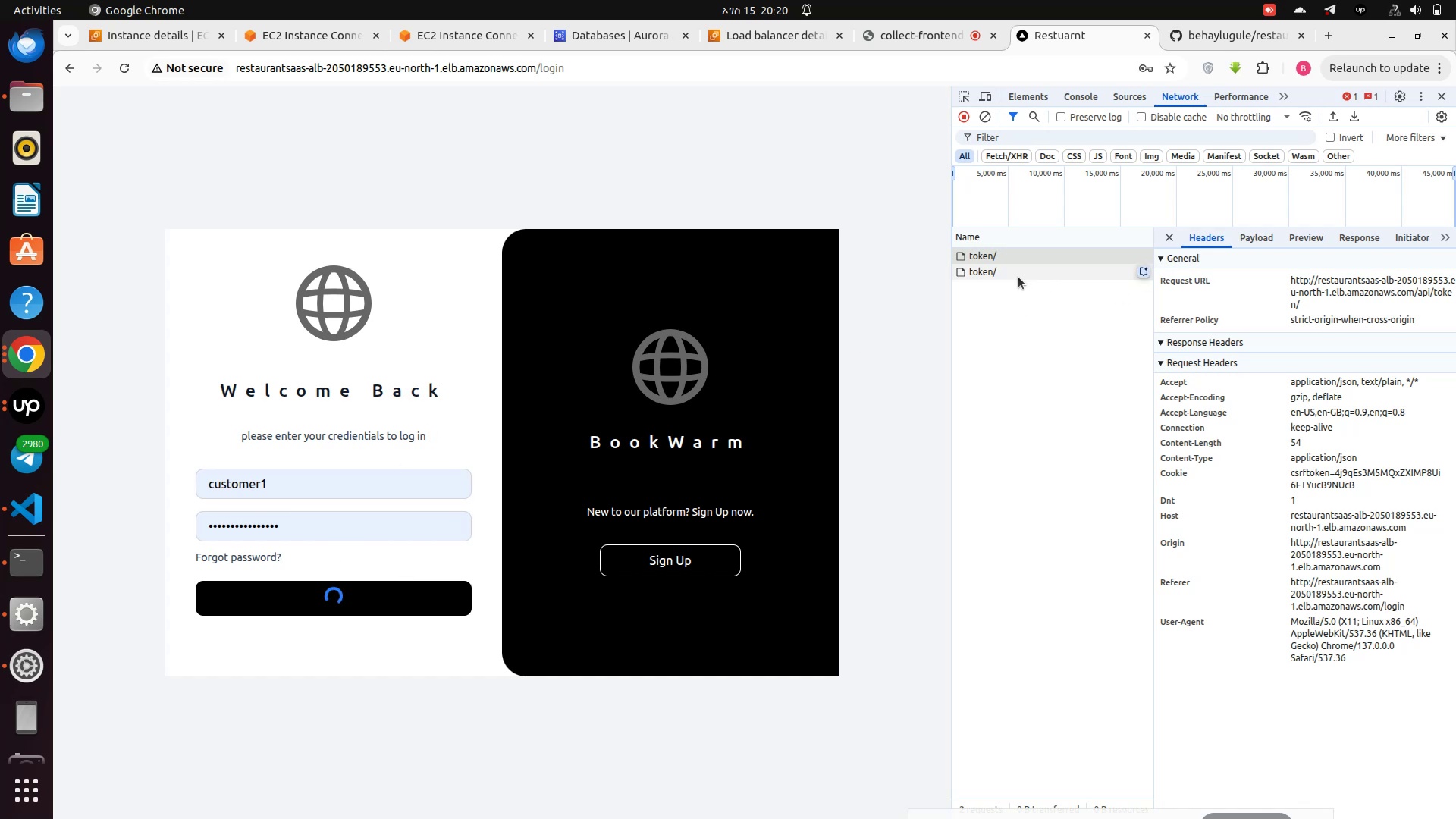 
left_click([997, 281])
 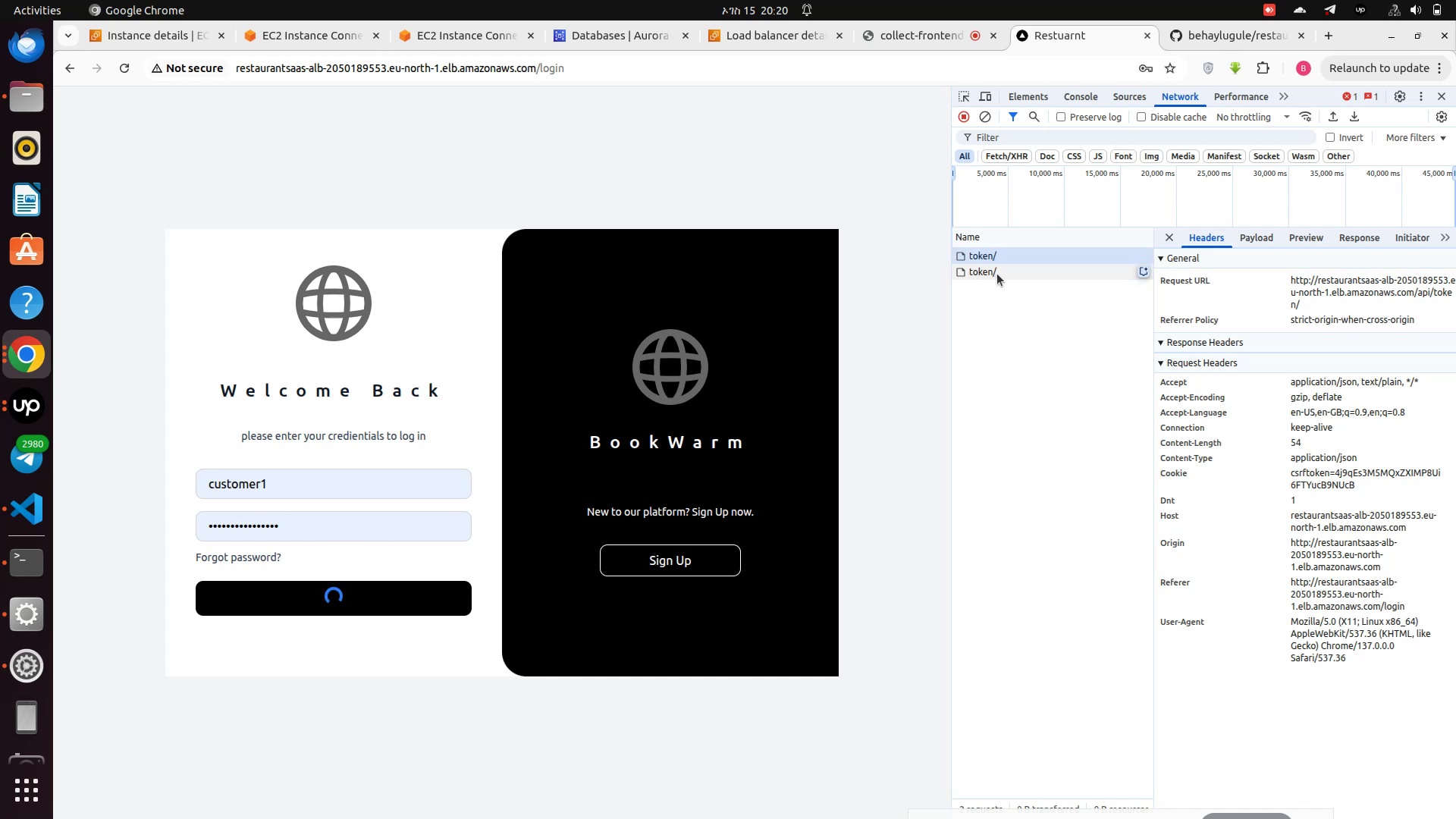 
left_click([997, 273])
 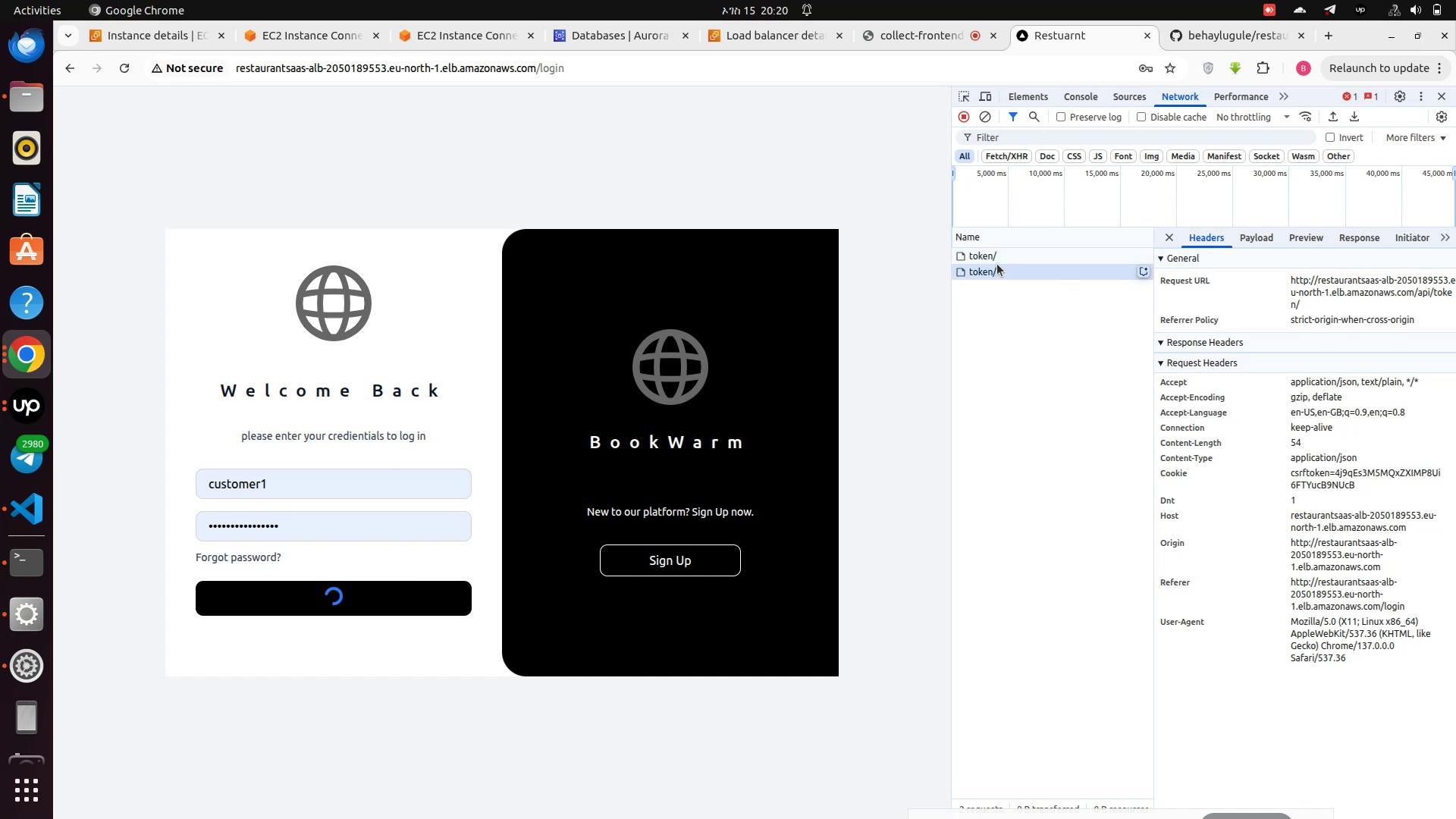 
left_click([996, 259])
 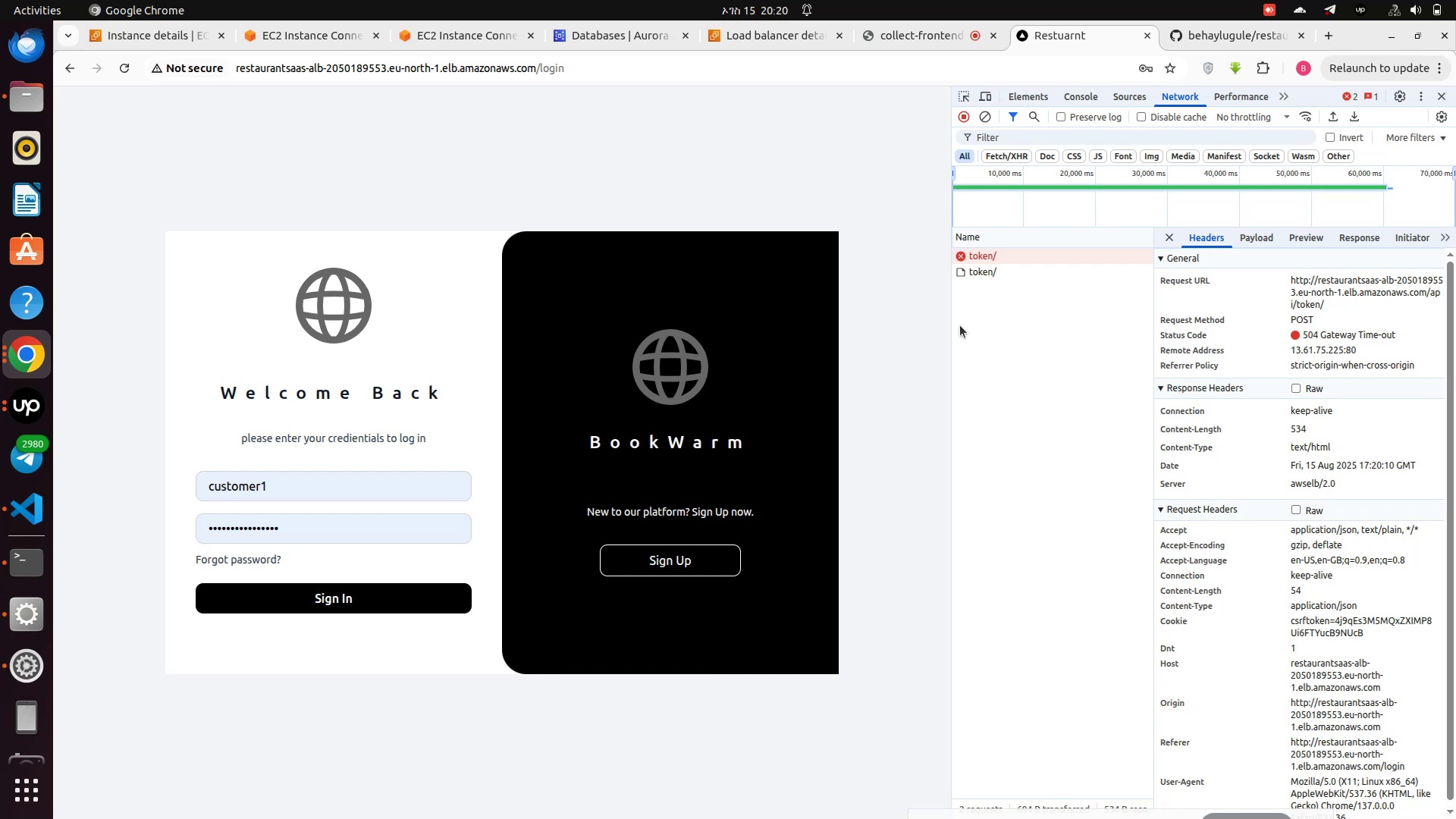 
wait(18.57)
 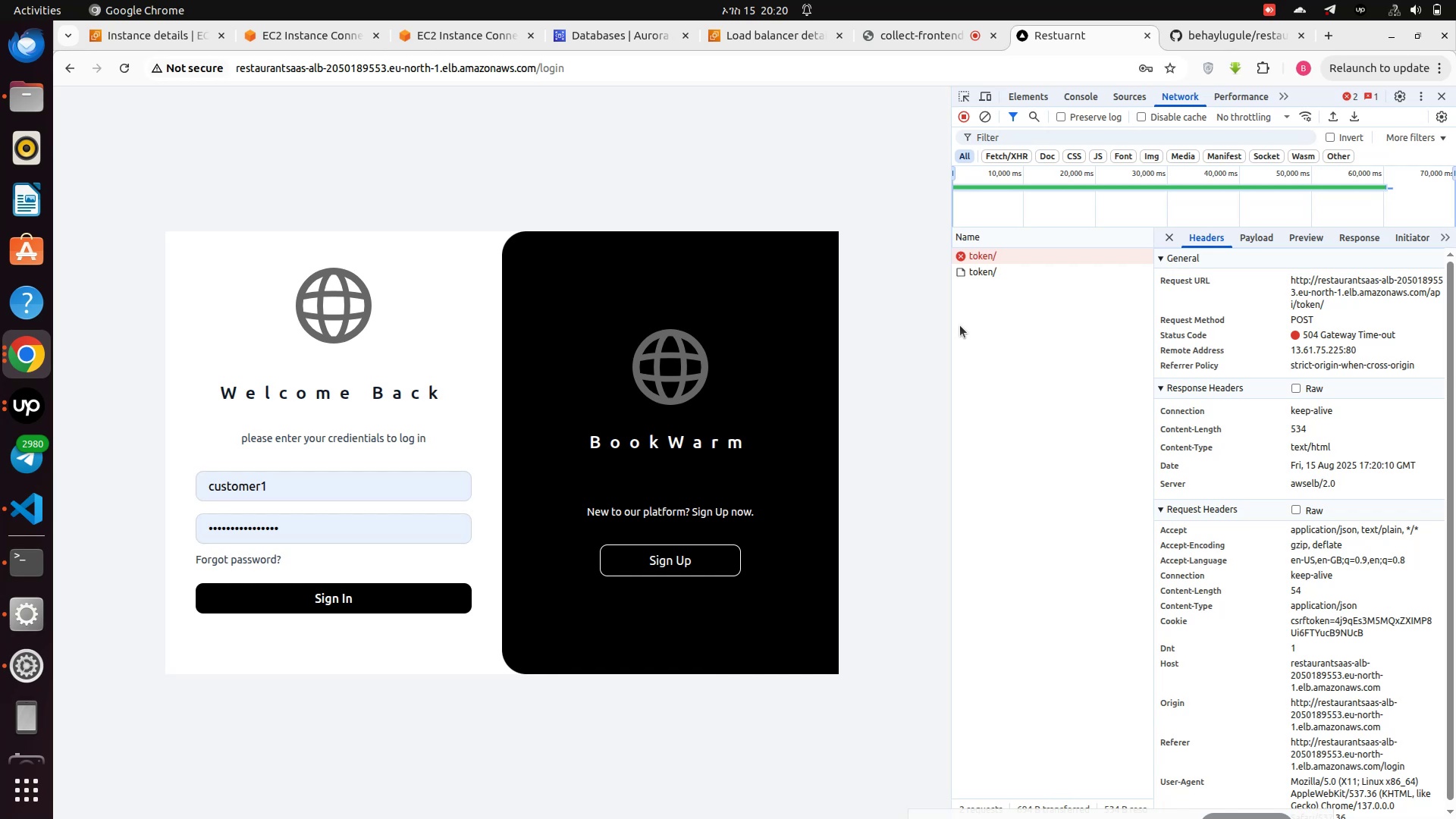 
left_click_drag(start_coordinate=[951, 319], to_coordinate=[717, 331])
 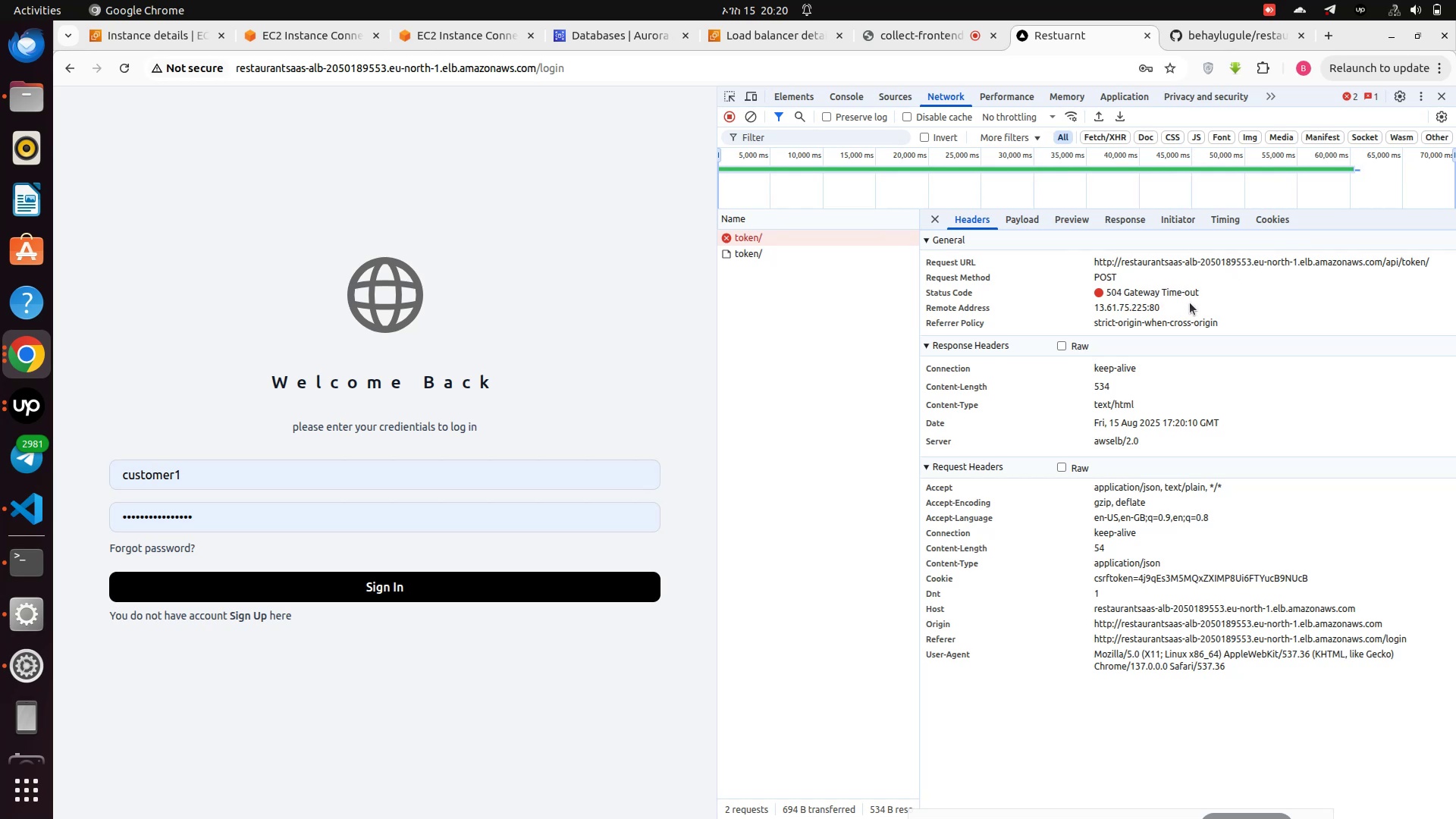 
wait(7.78)
 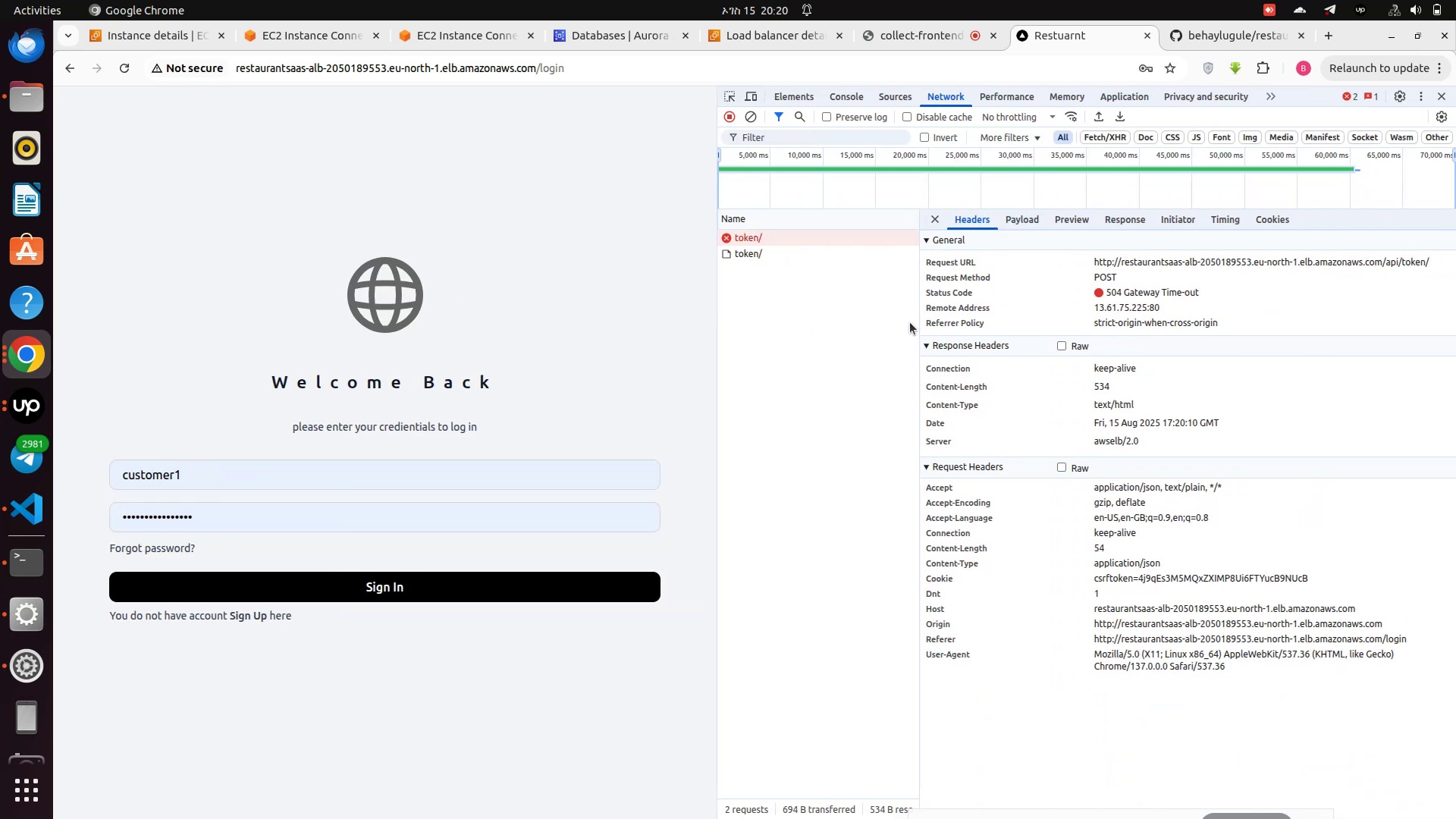 
double_click([1134, 293])
 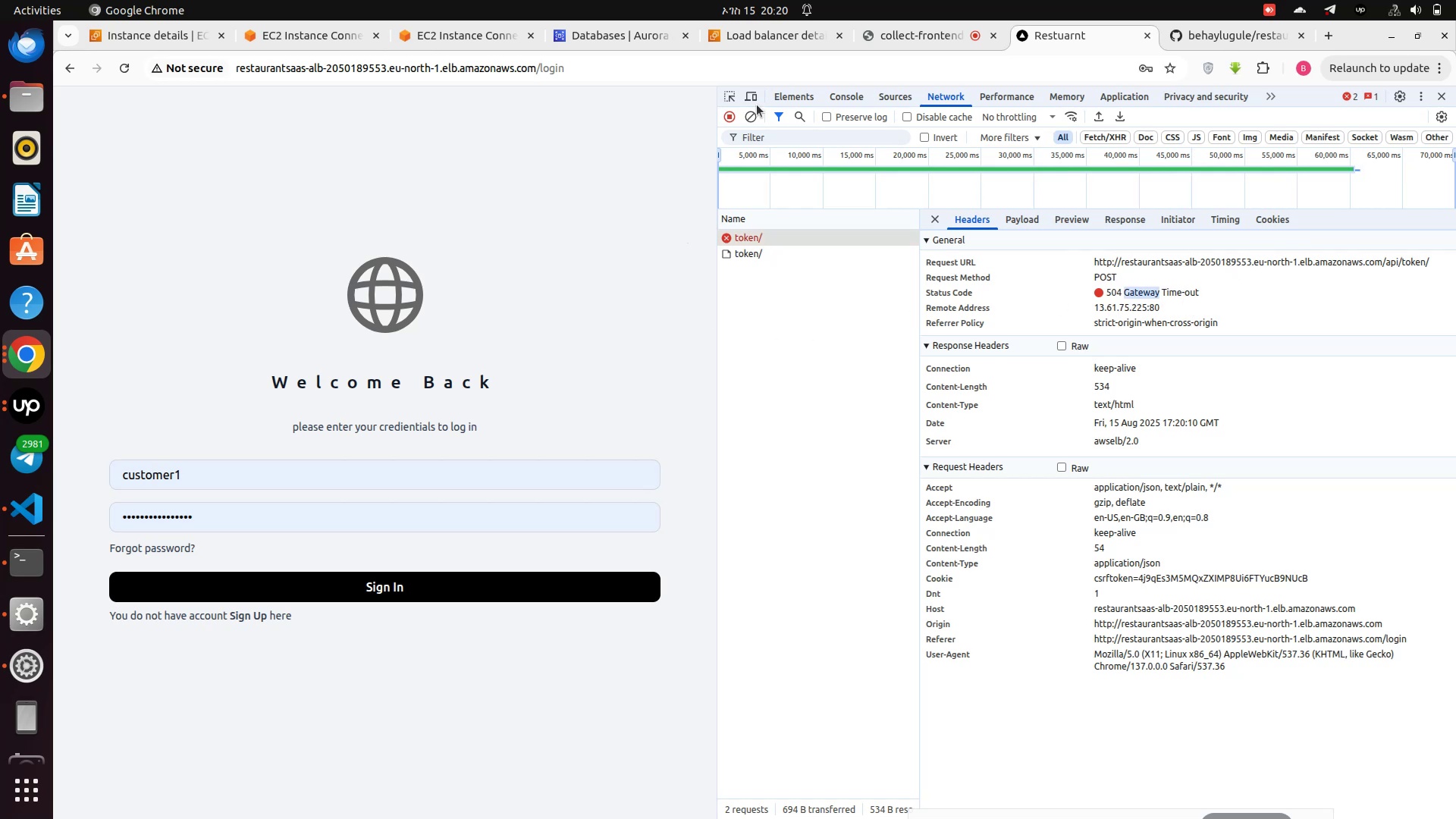 
left_click([770, 40])
 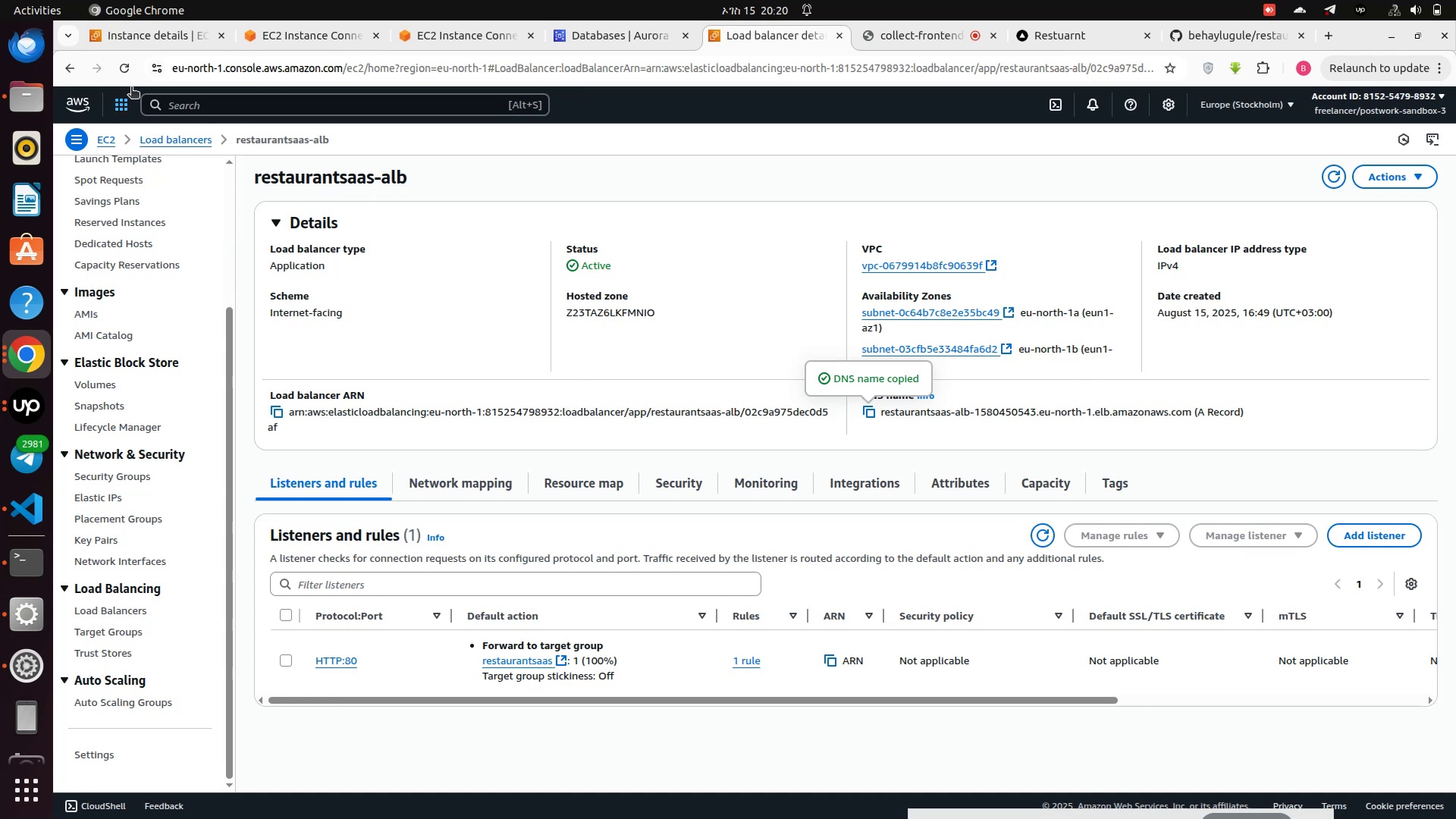 
left_click([124, 69])
 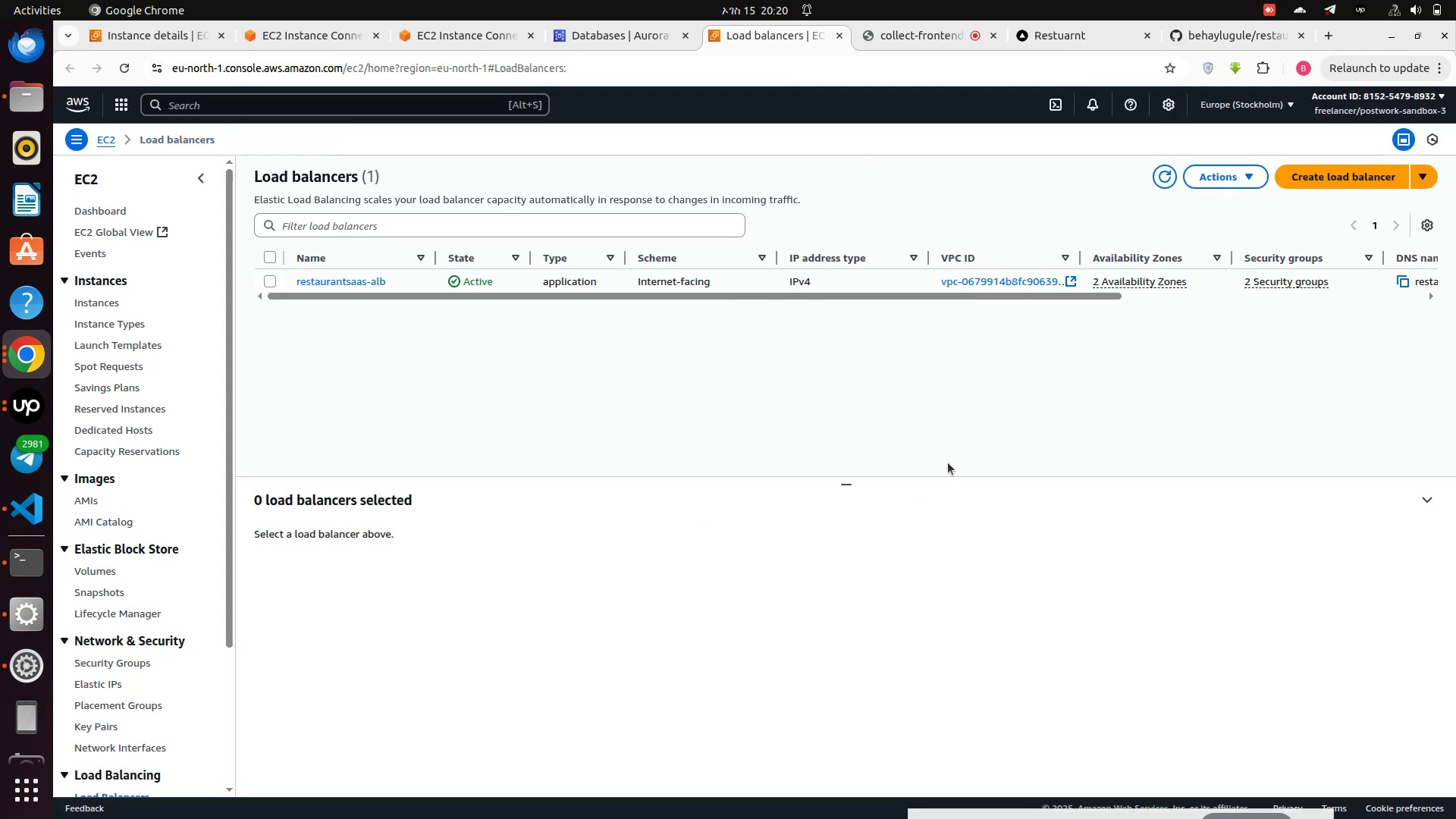 
wait(20.4)
 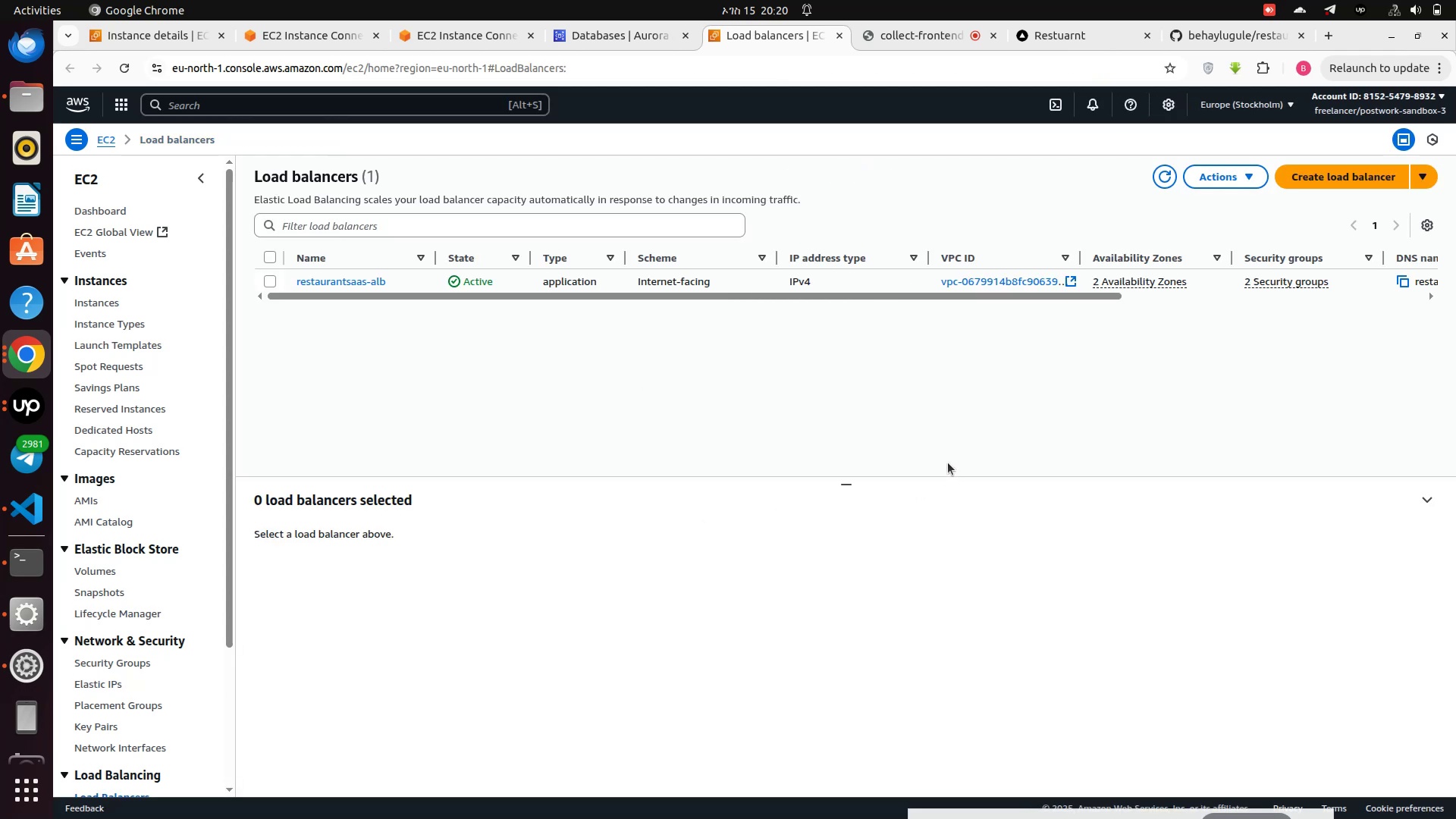 
left_click([1056, 41])
 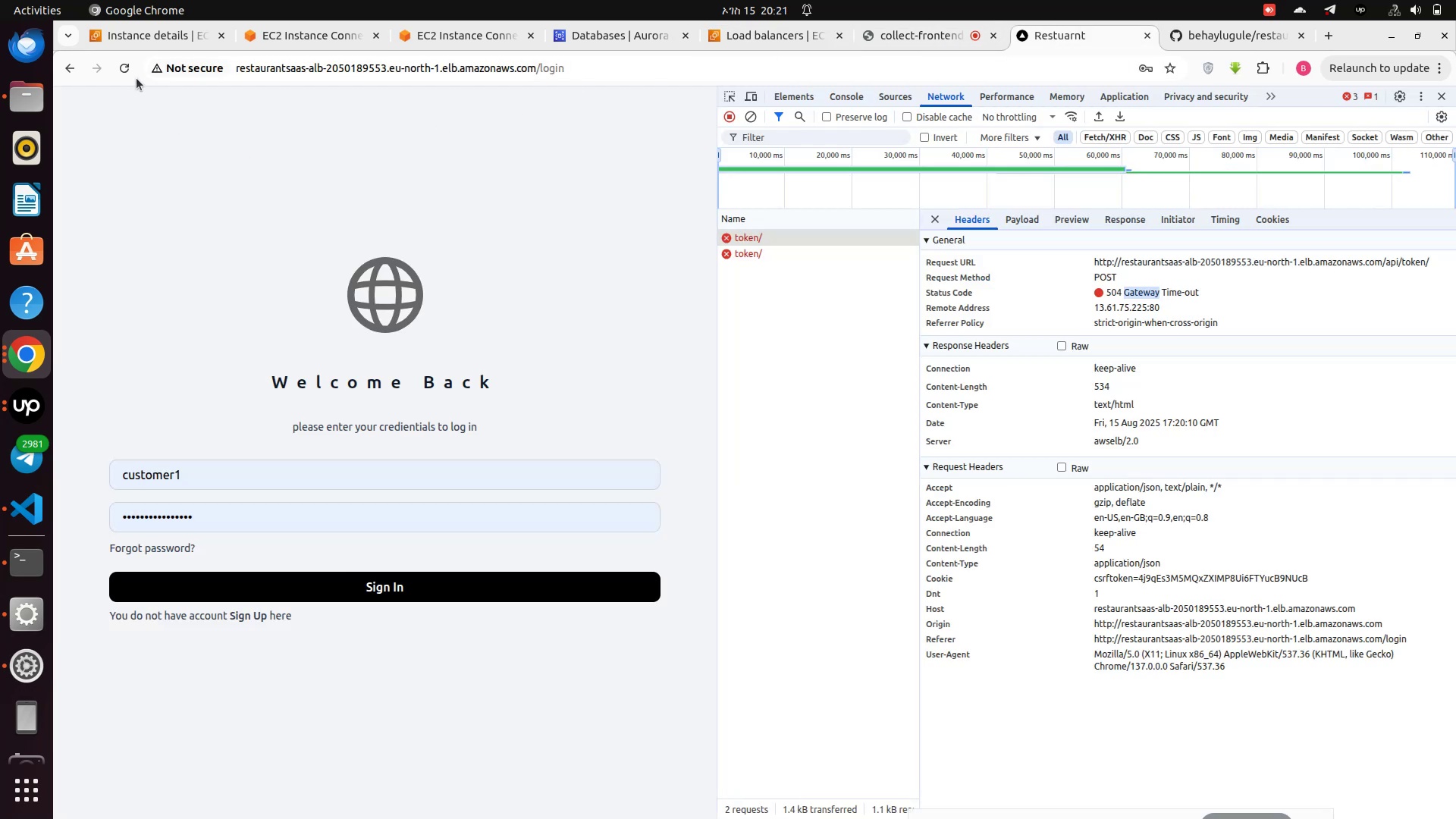 
left_click([134, 66])
 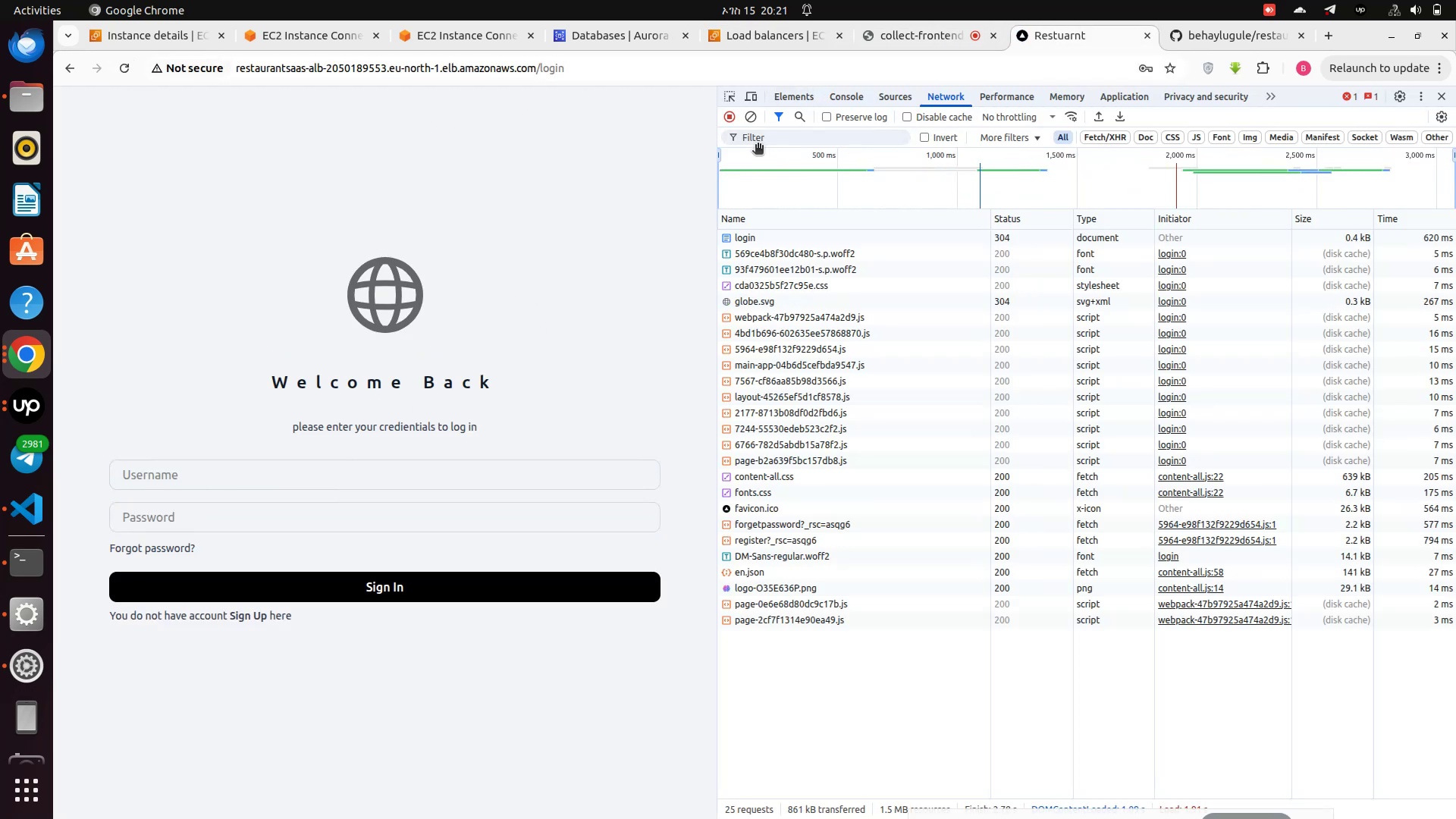 
left_click([758, 118])
 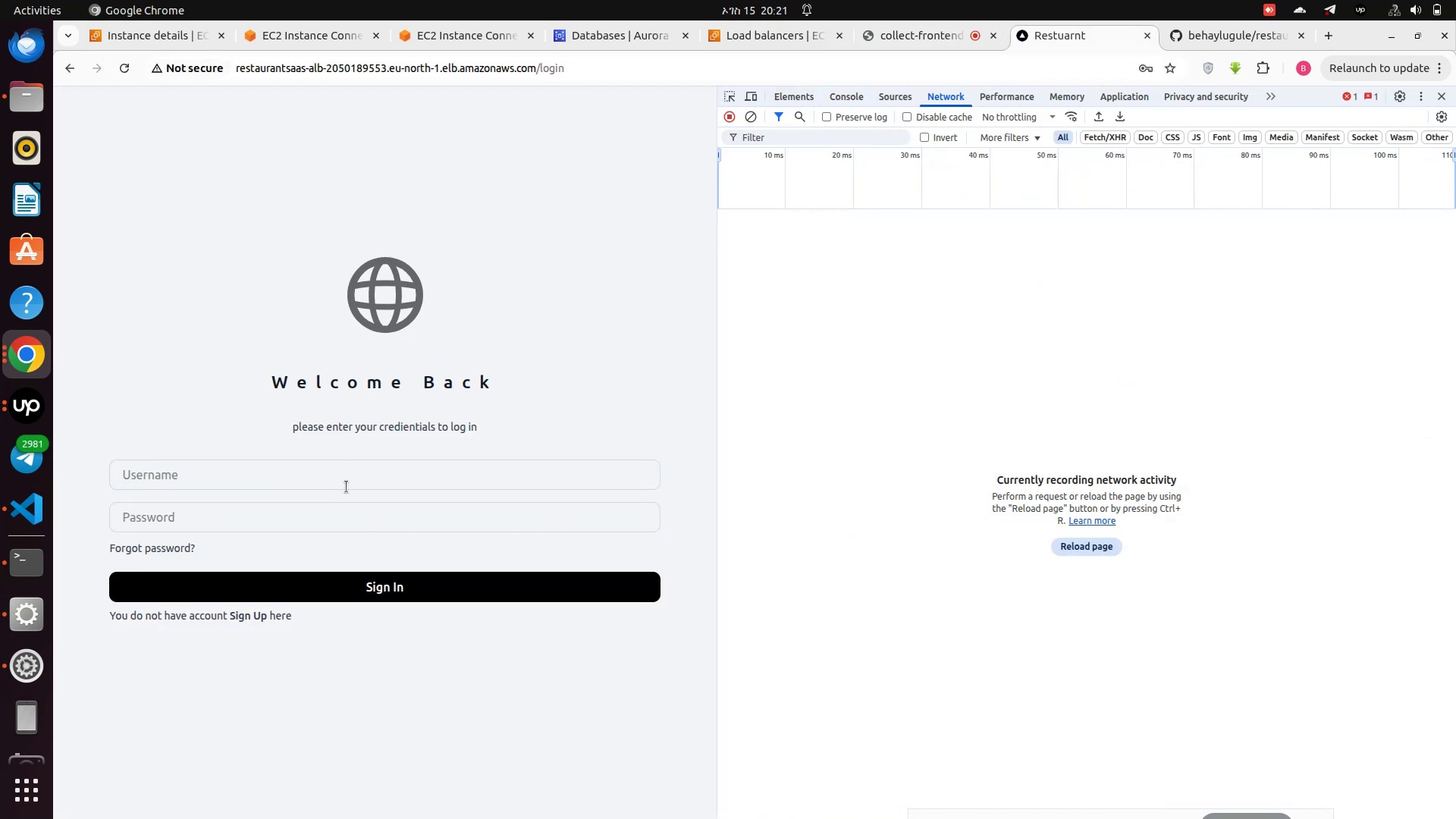 
left_click([309, 460])
 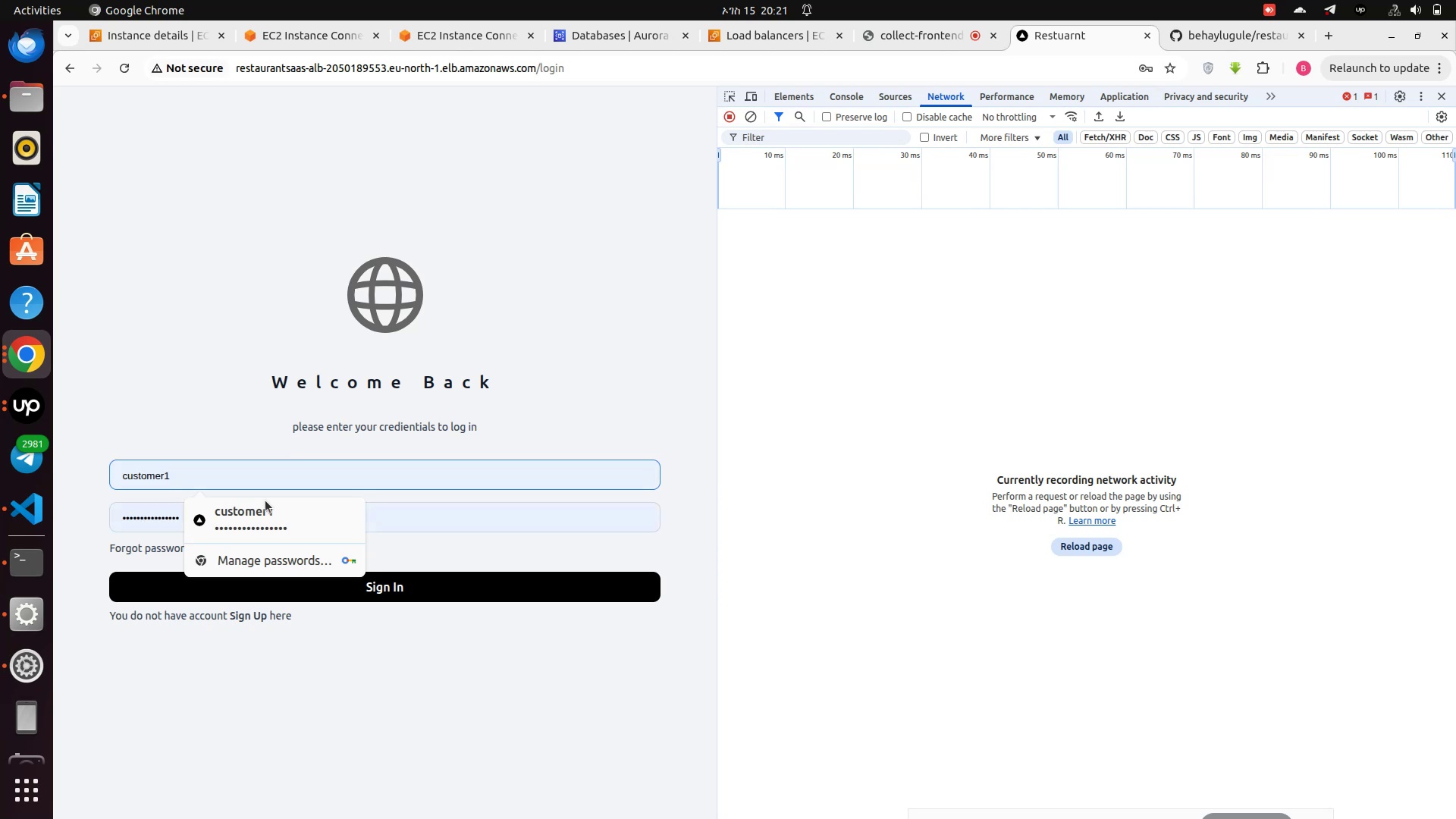 
left_click([260, 515])
 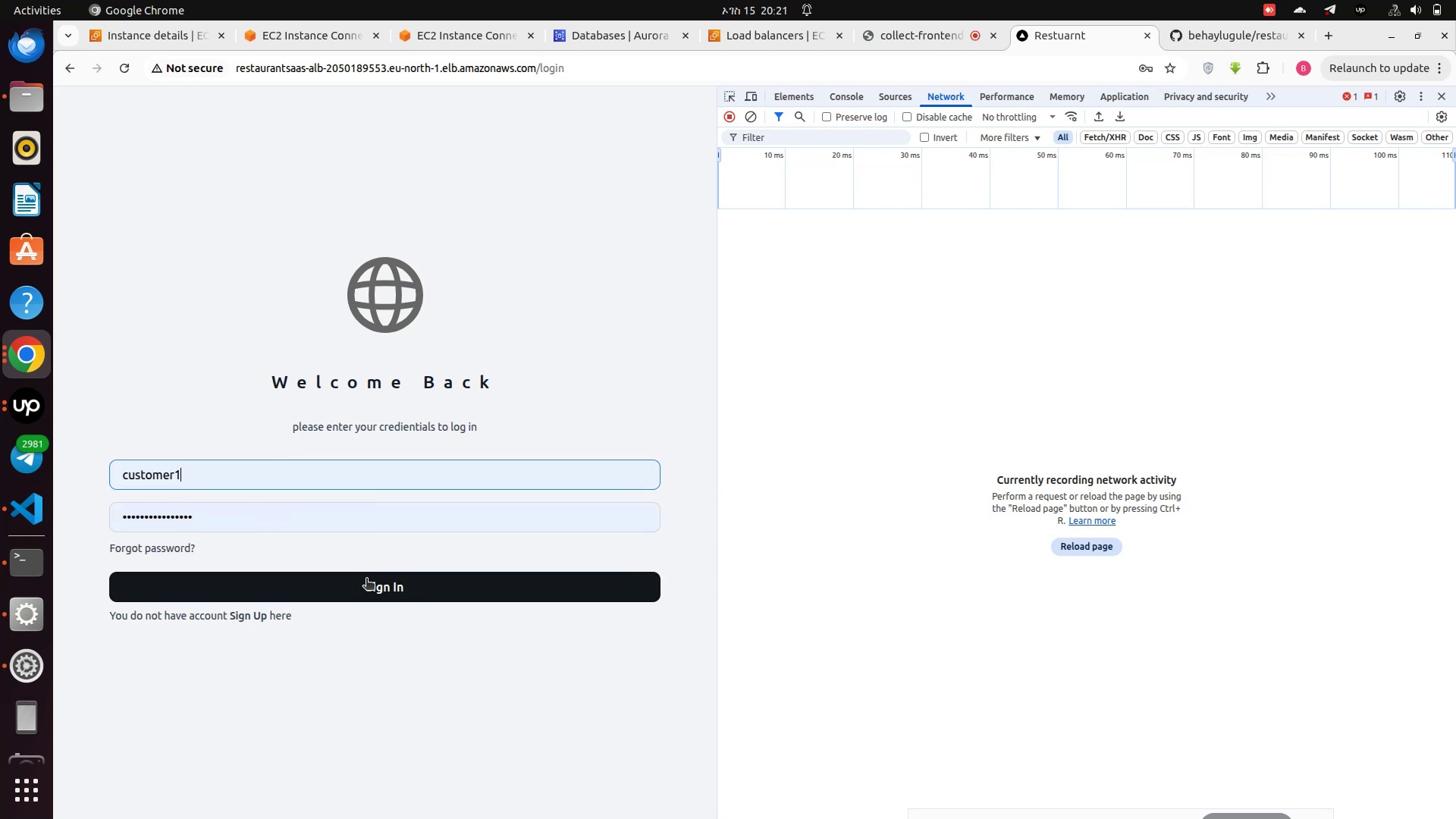 
left_click([366, 579])
 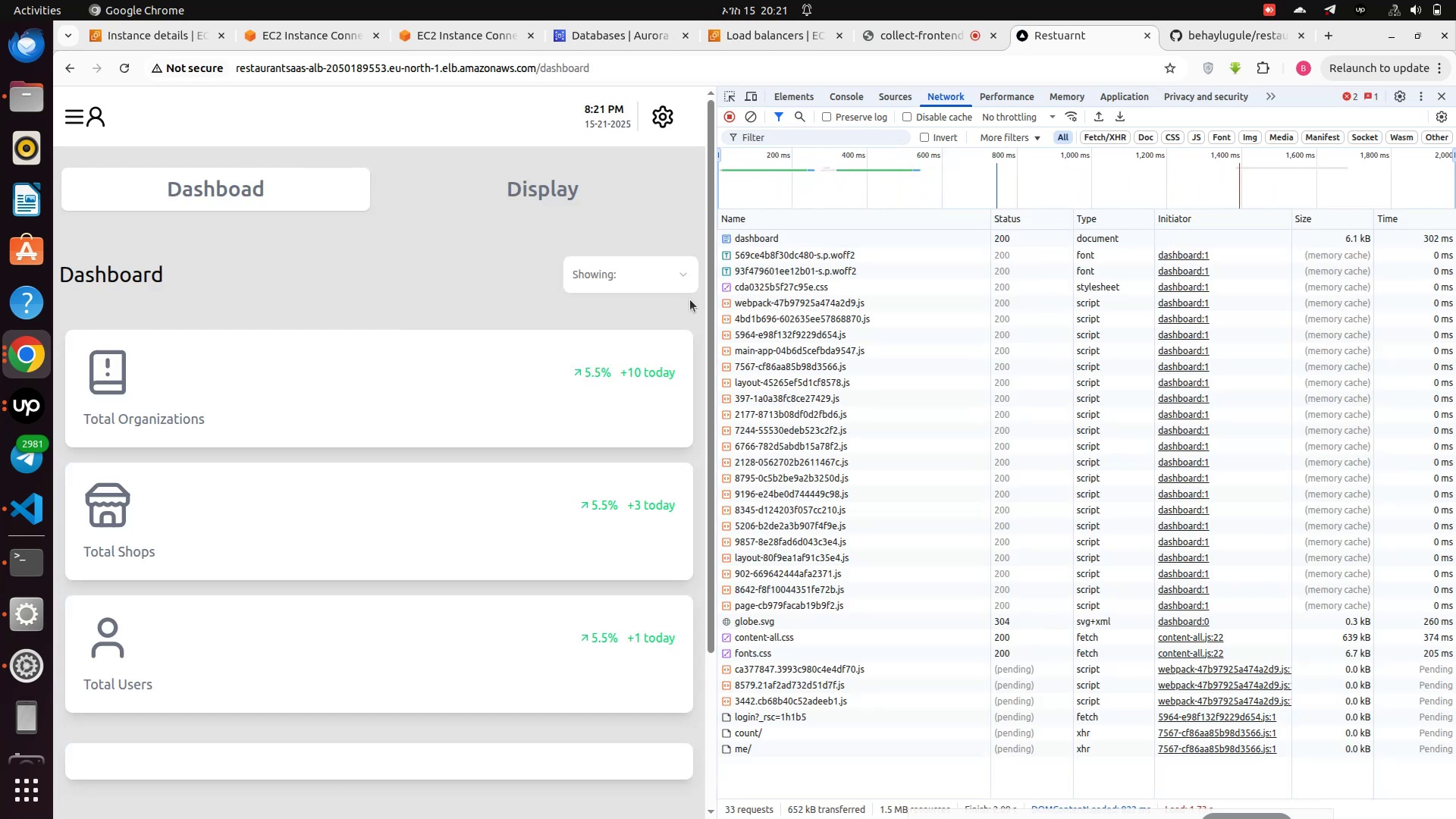 
wait(5.29)
 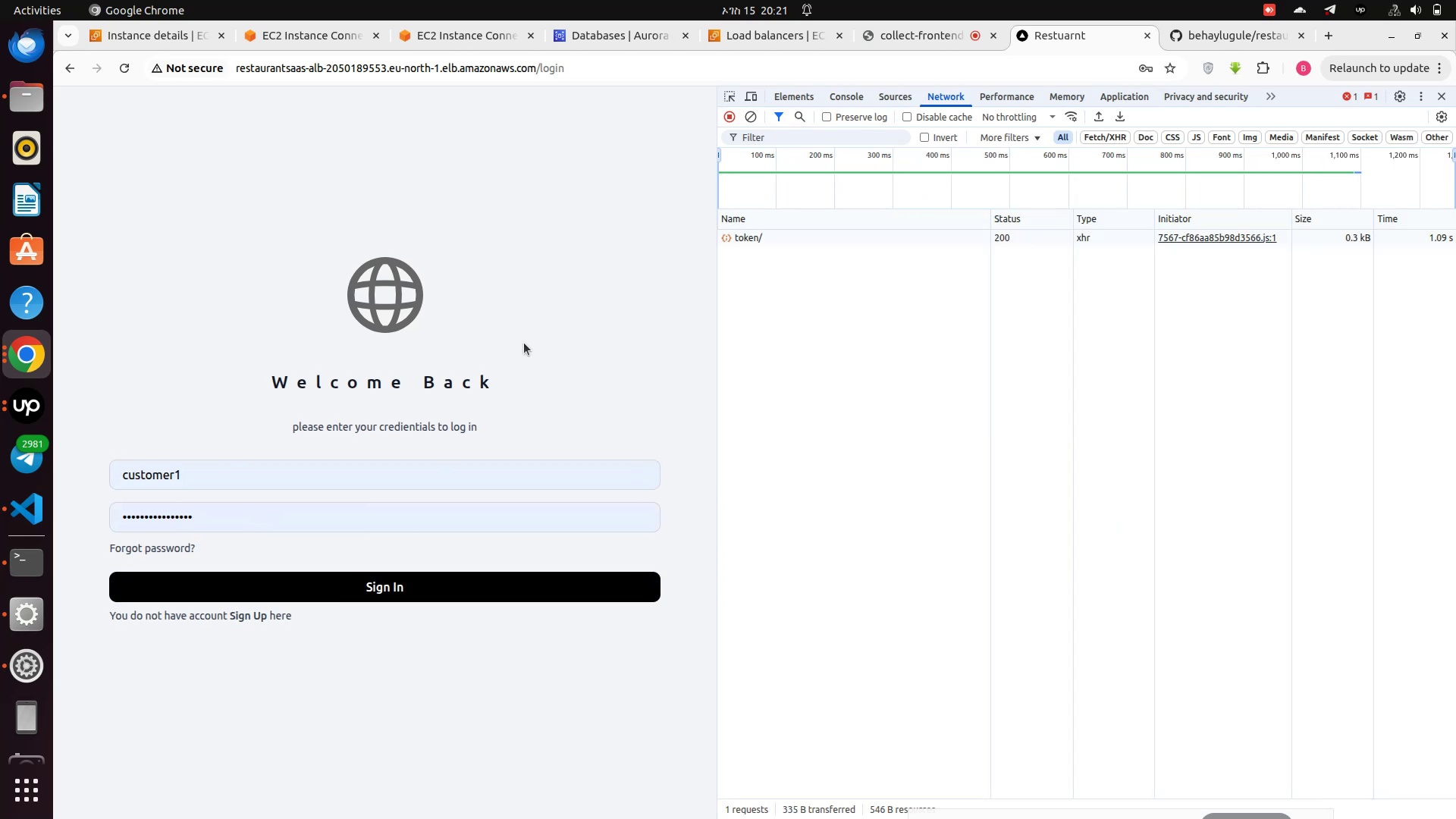 
left_click_drag(start_coordinate=[717, 348], to_coordinate=[1158, 308])
 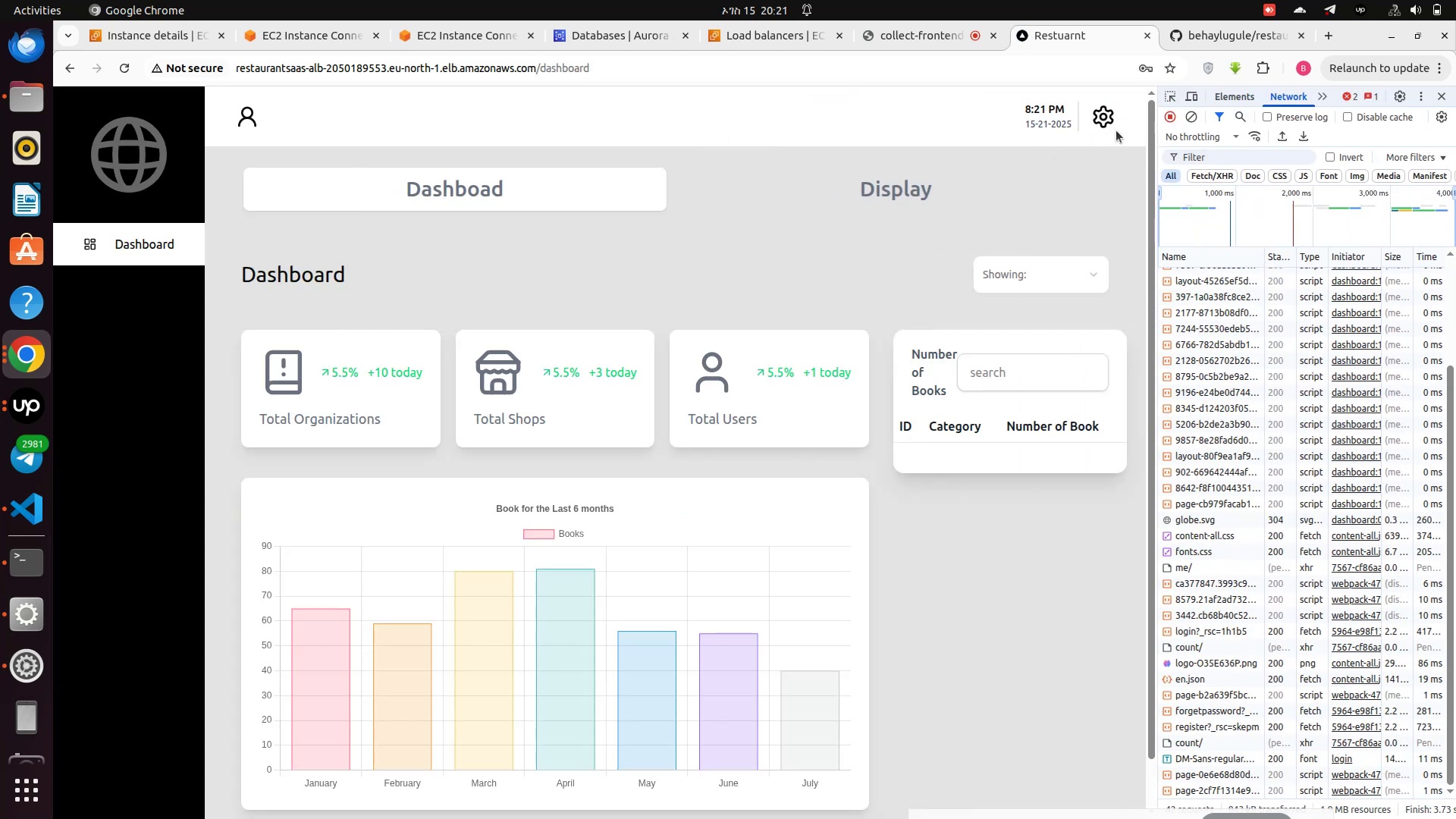 
left_click([1109, 124])
 